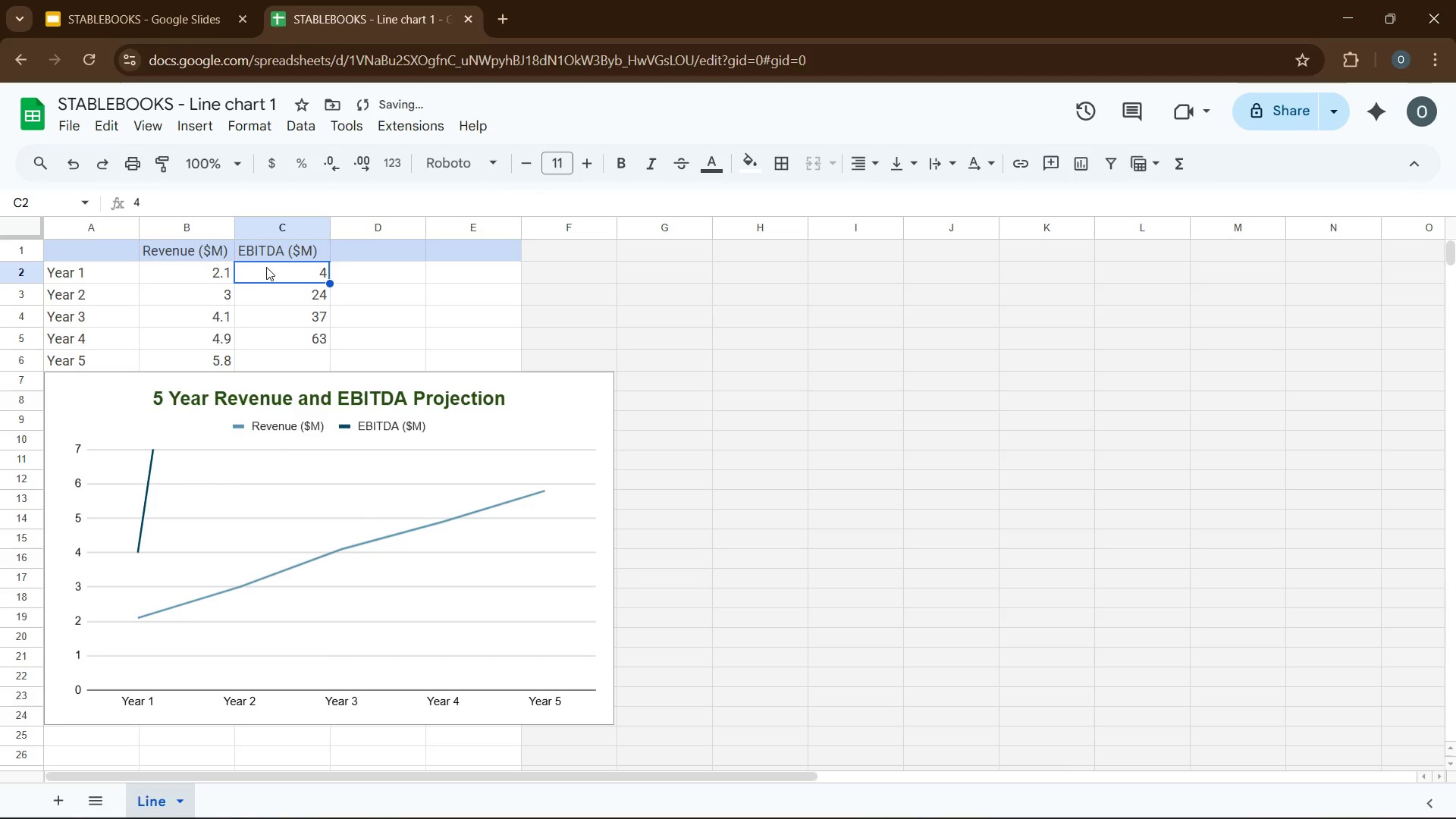 
key(Numpad0)
 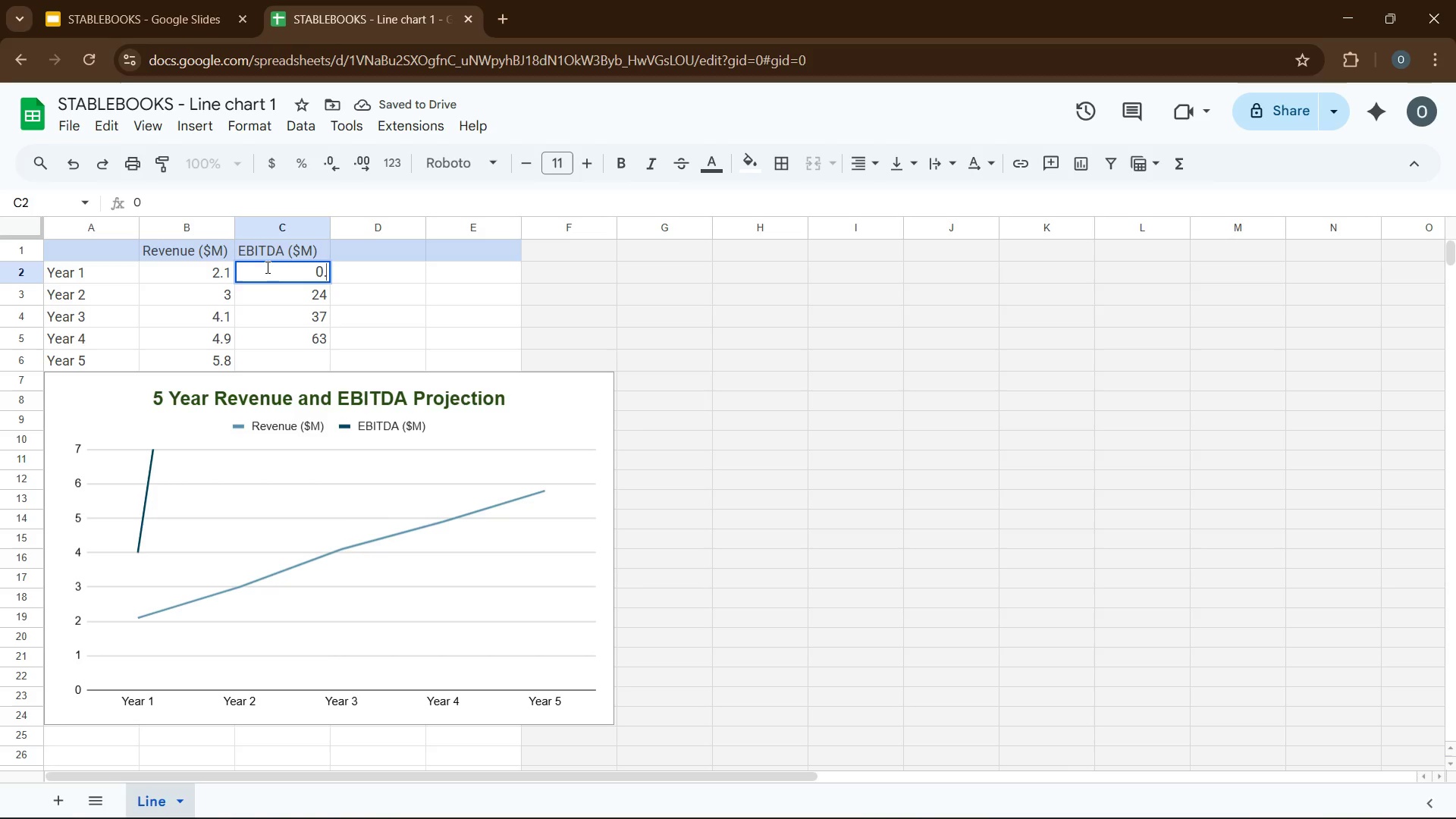 
key(NumpadDecimal)
 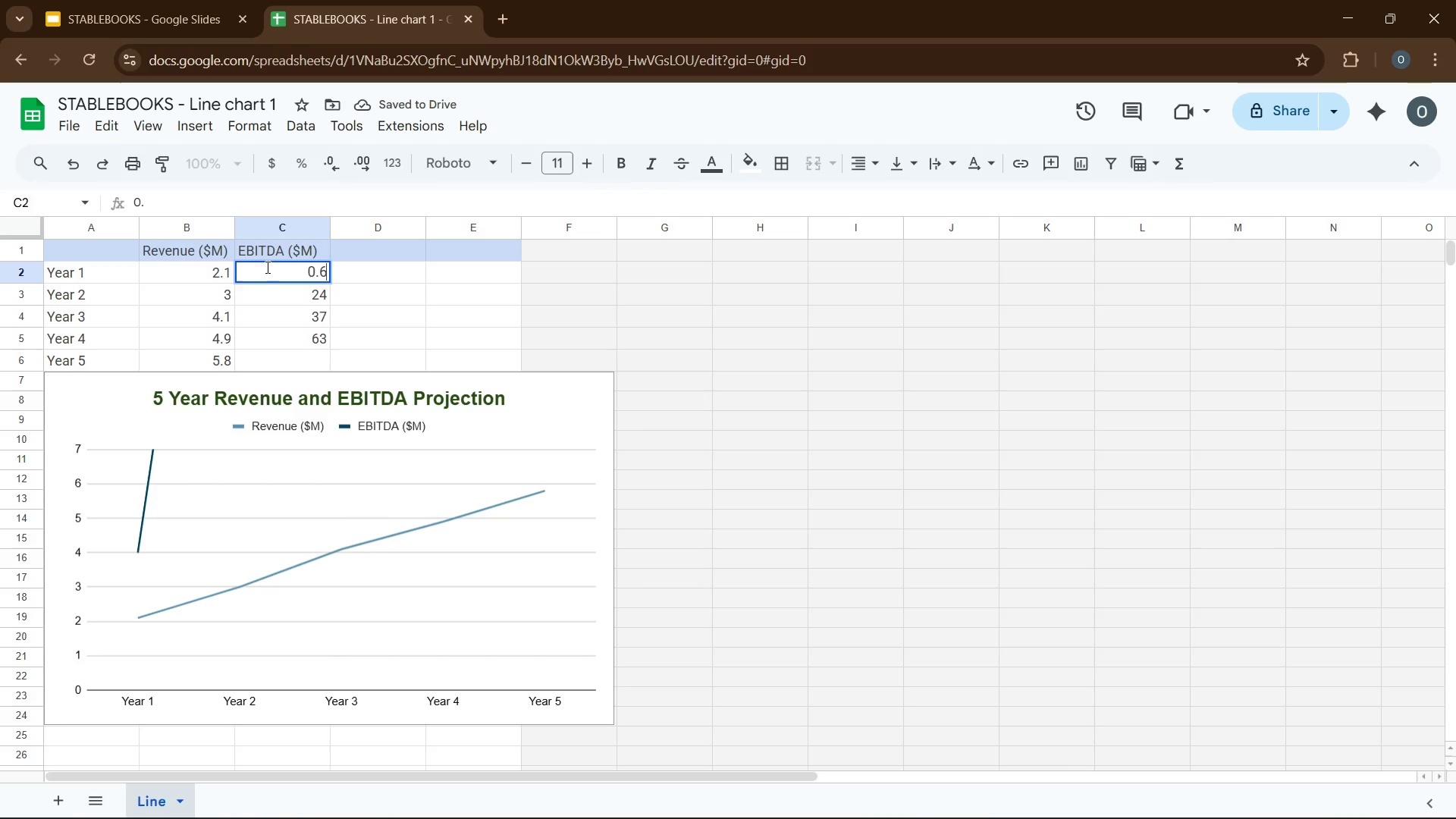 
key(Numpad6)
 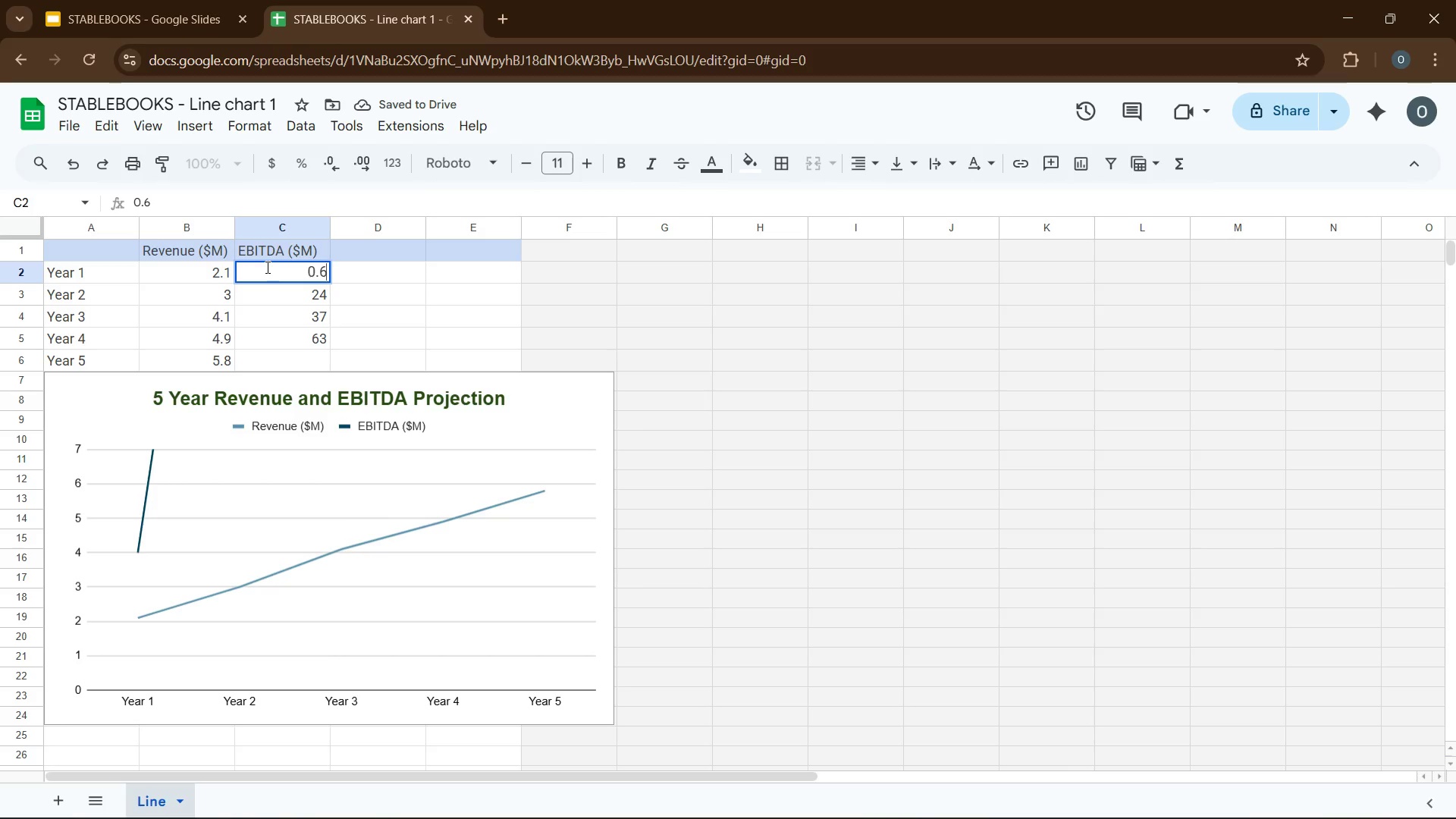 
key(ArrowDown)
 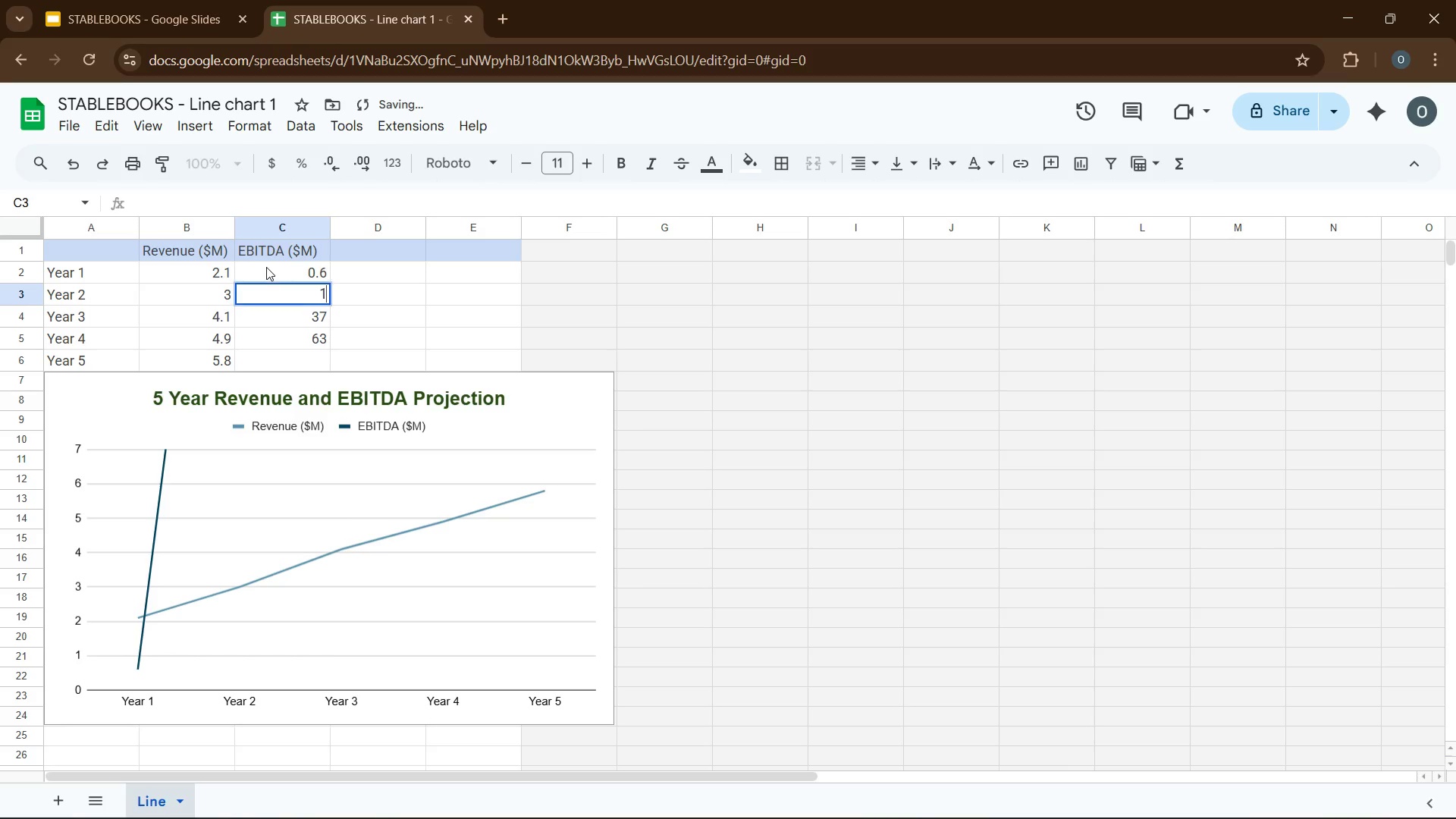 
key(Numpad1)
 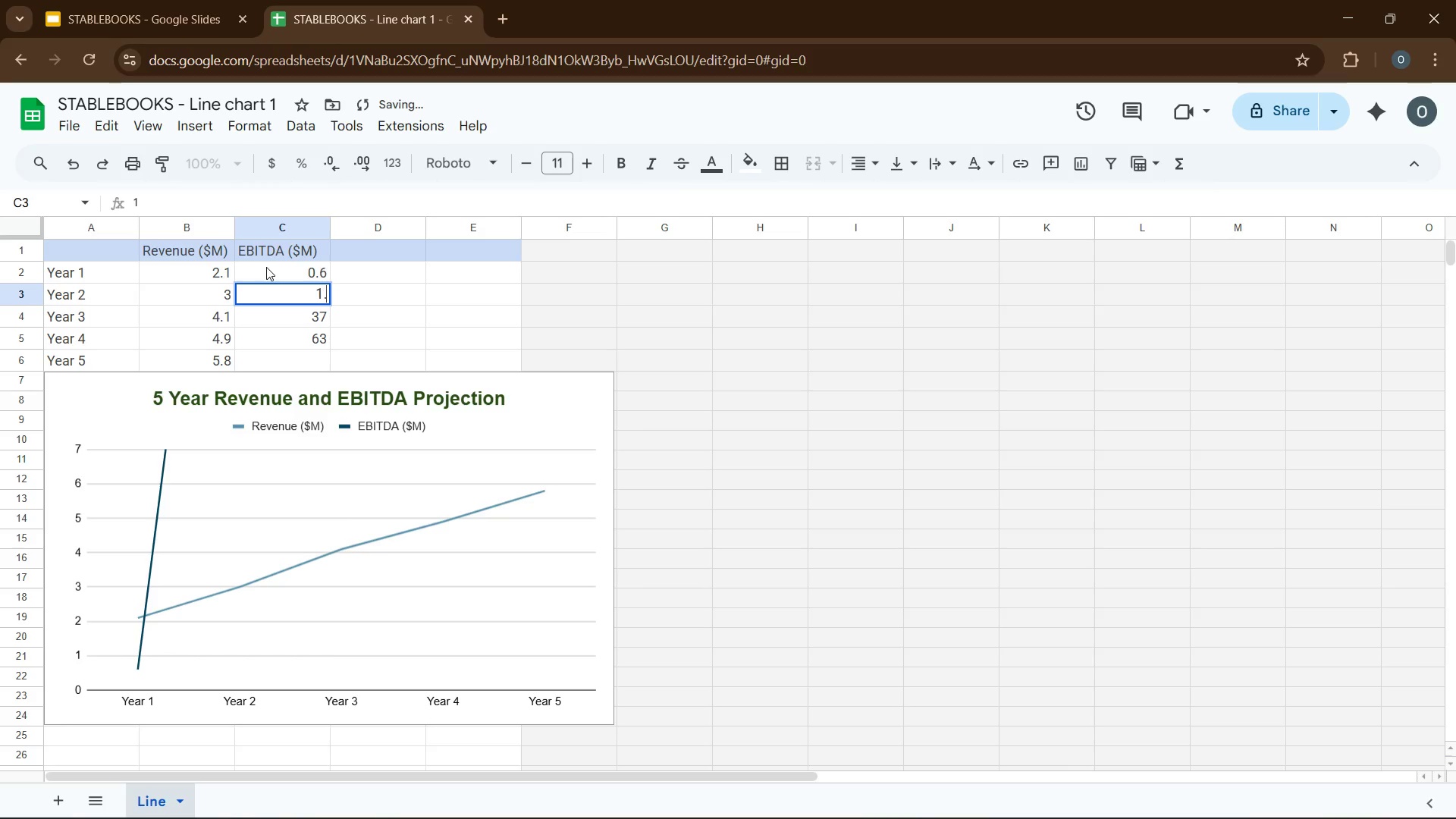 
key(NumpadDecimal)
 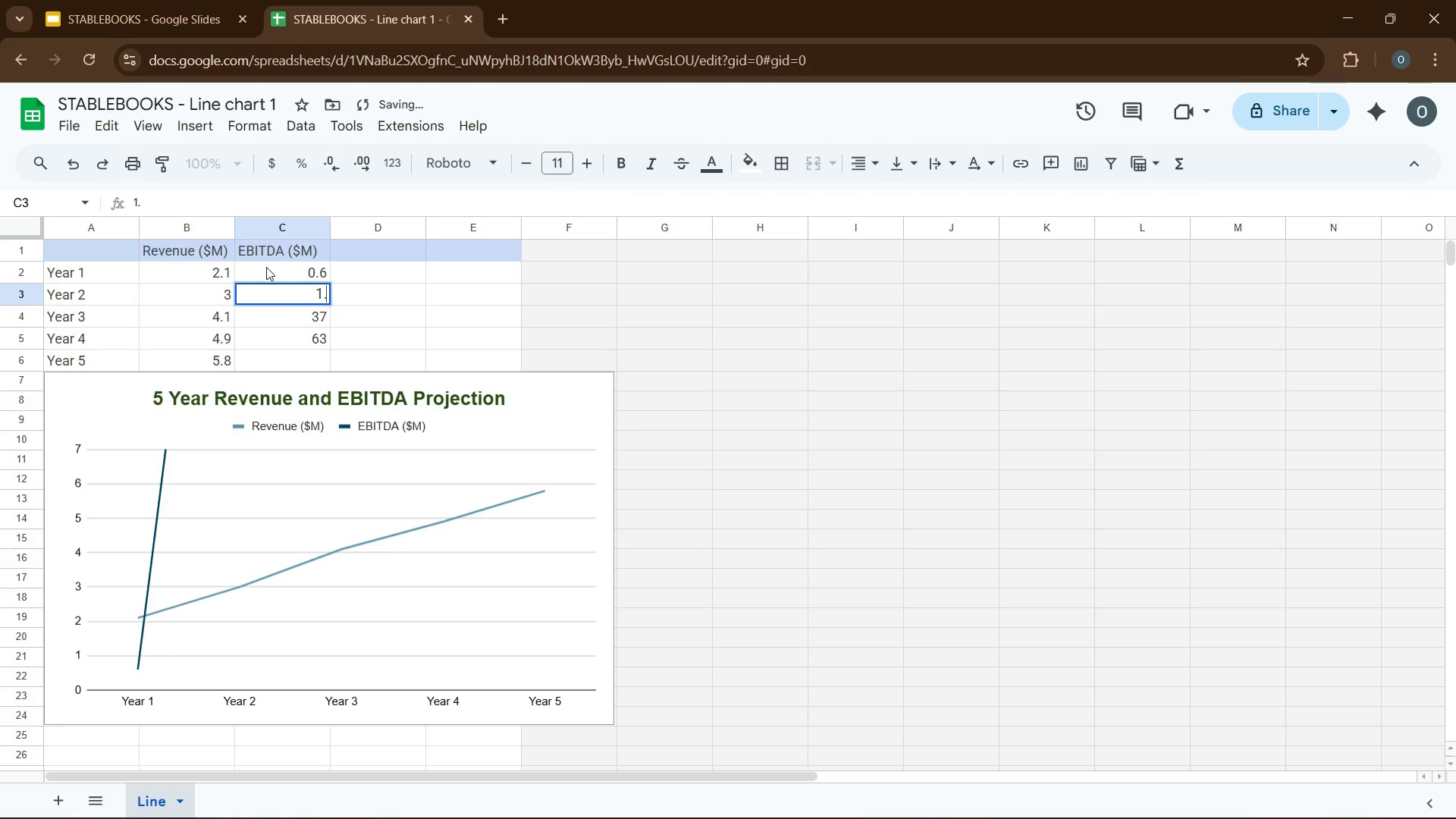 
key(Numpad0)
 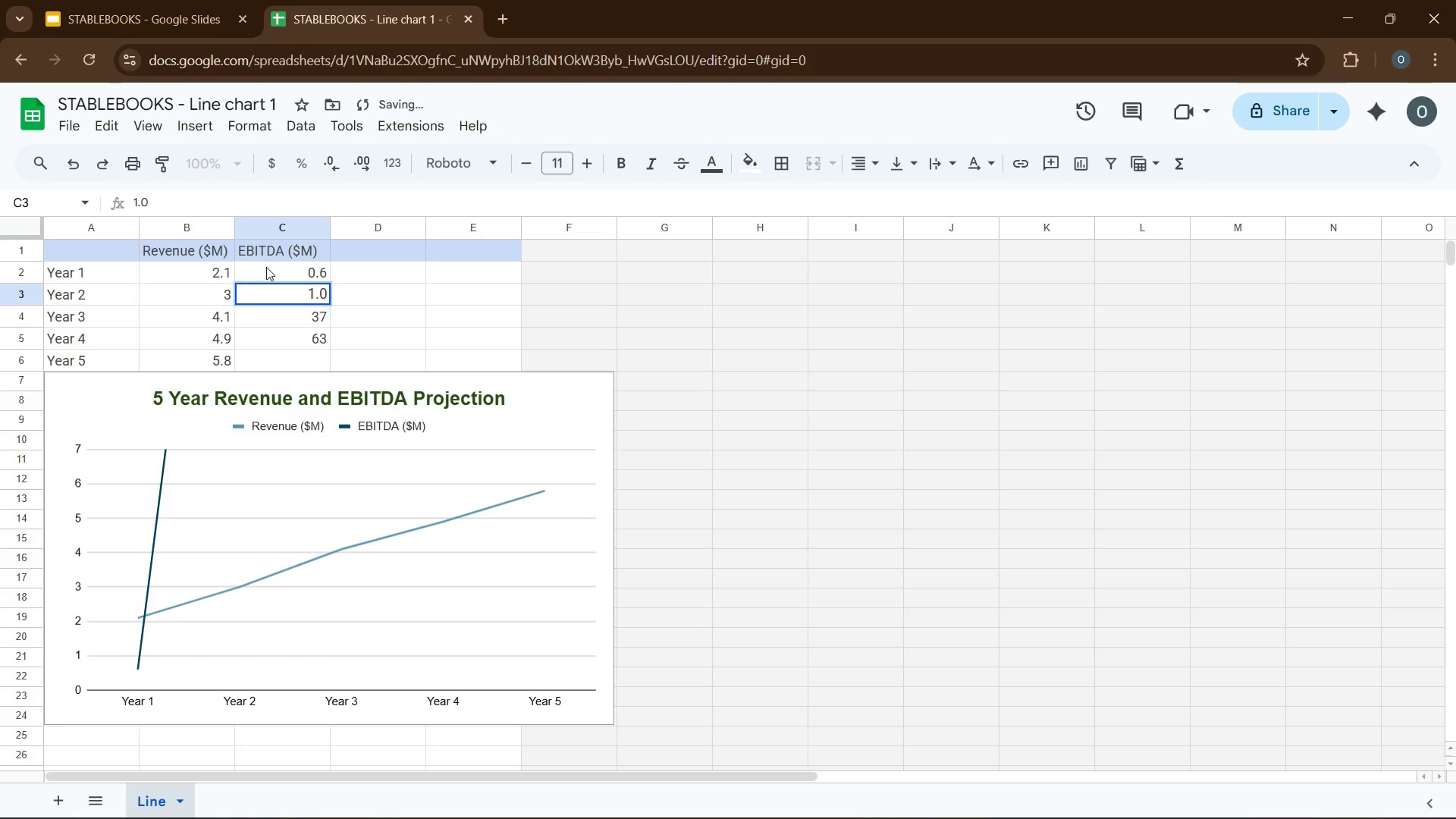 
key(ArrowDown)
 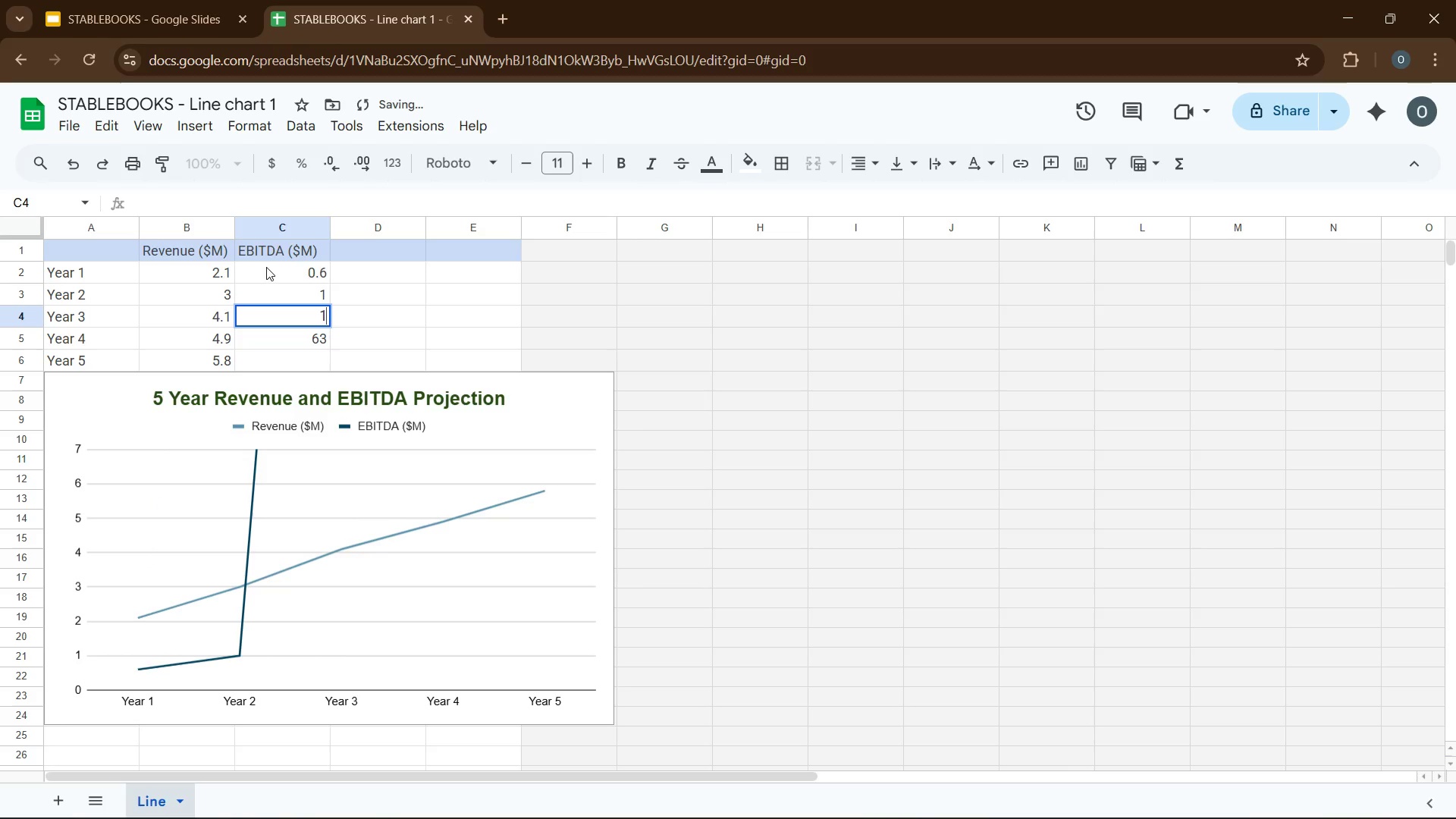 
key(Numpad1)
 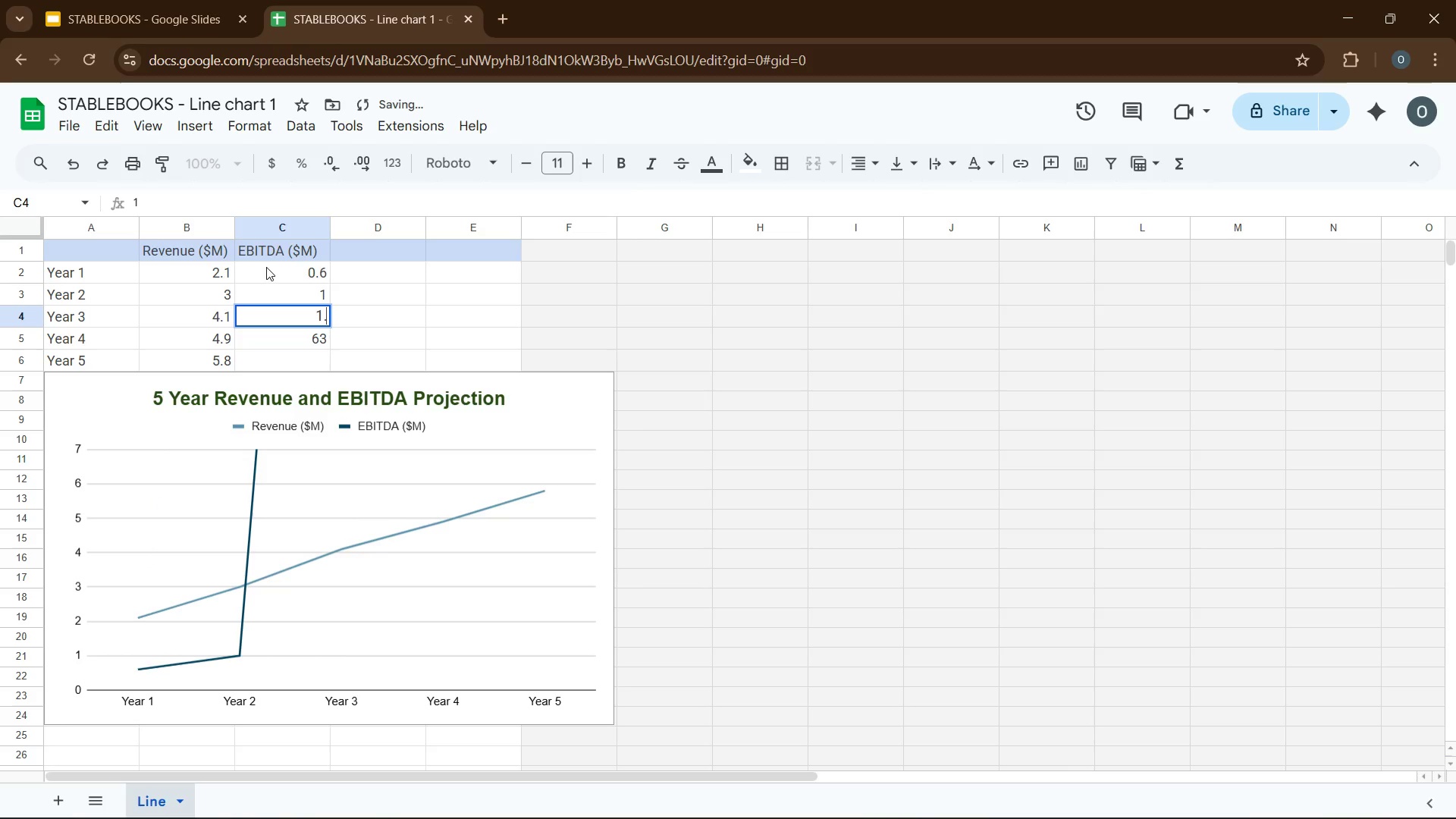 
key(NumpadDecimal)
 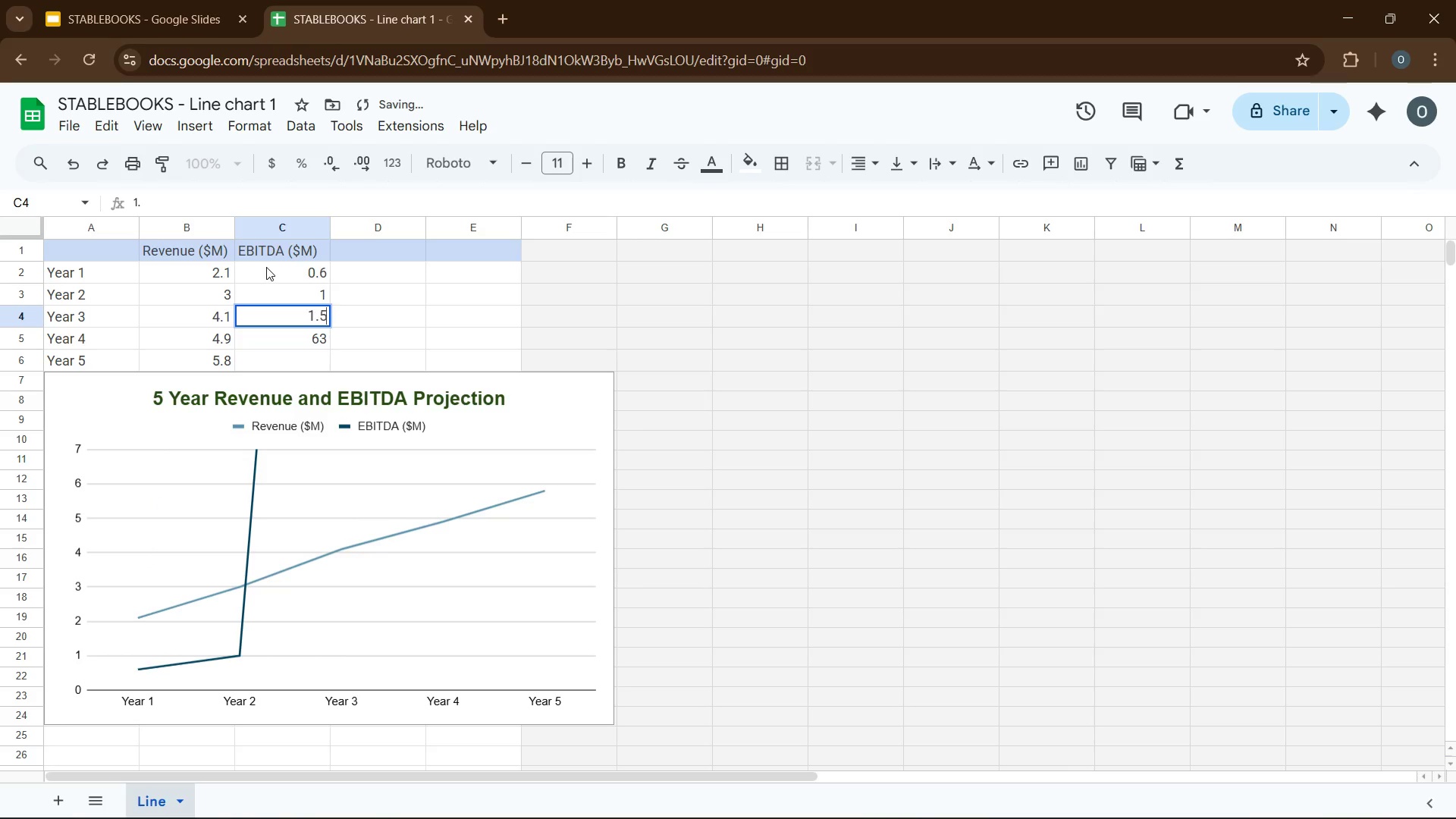 
key(Numpad5)
 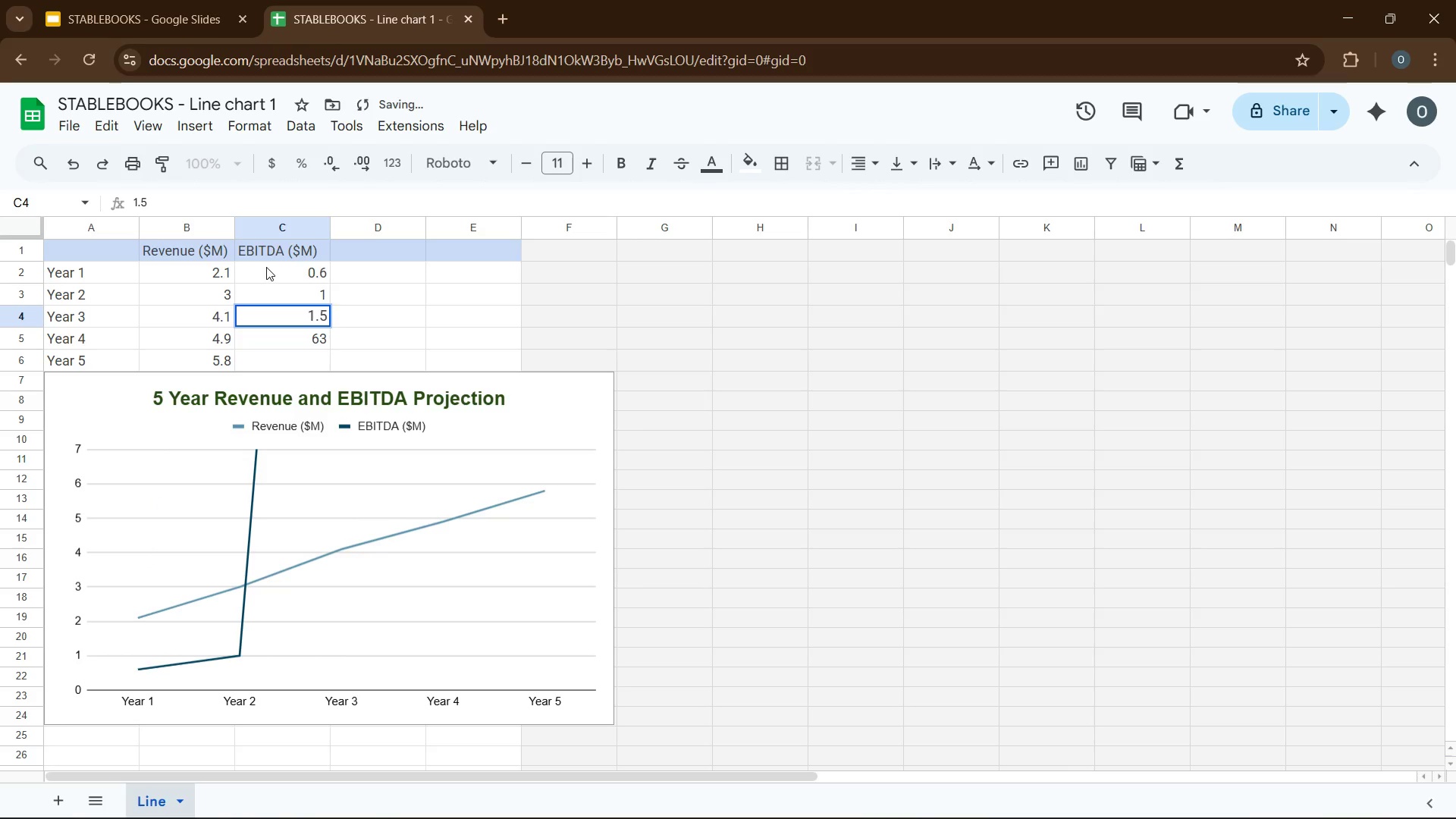 
key(ArrowDown)
 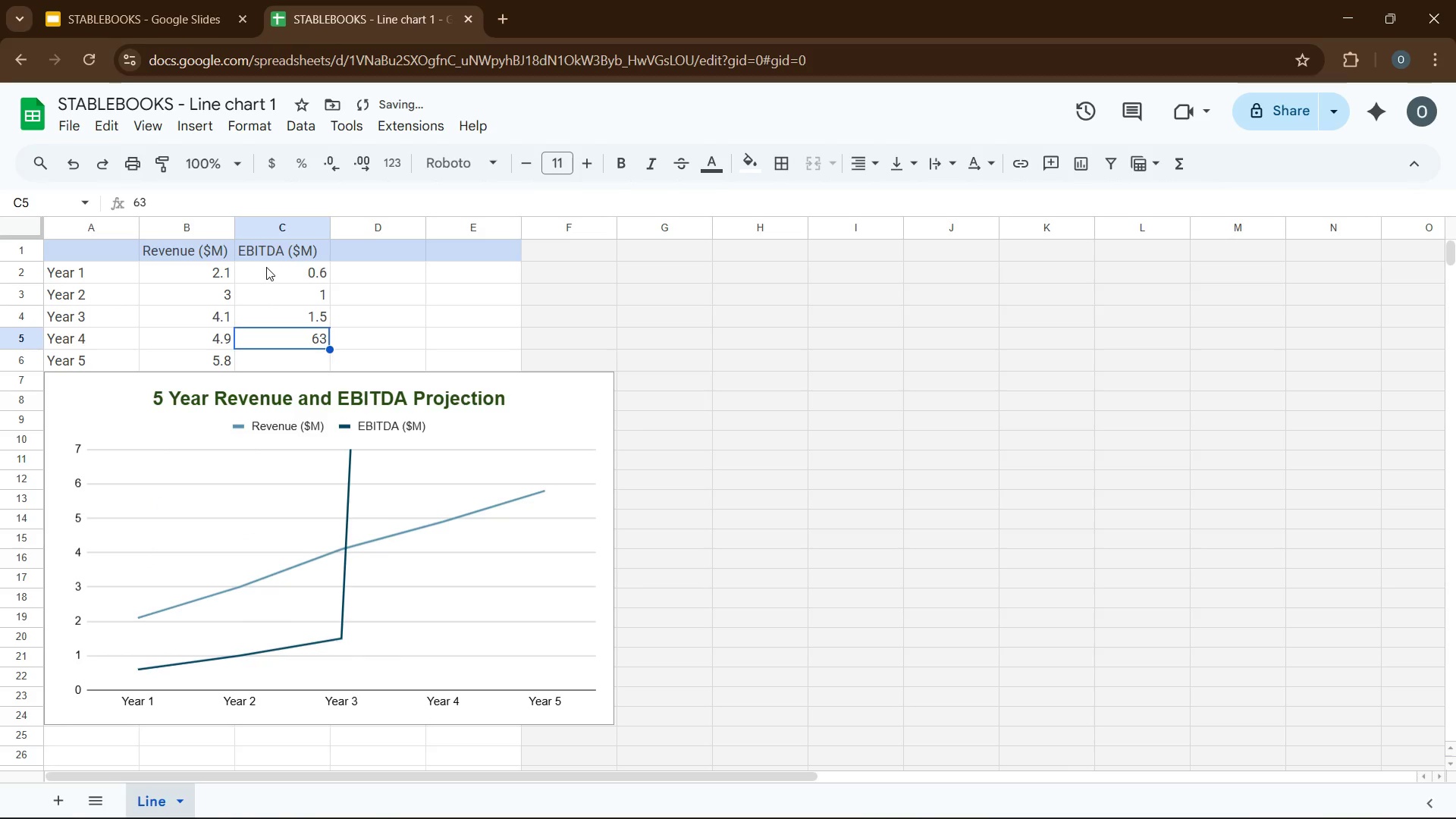 
key(Numpad1)
 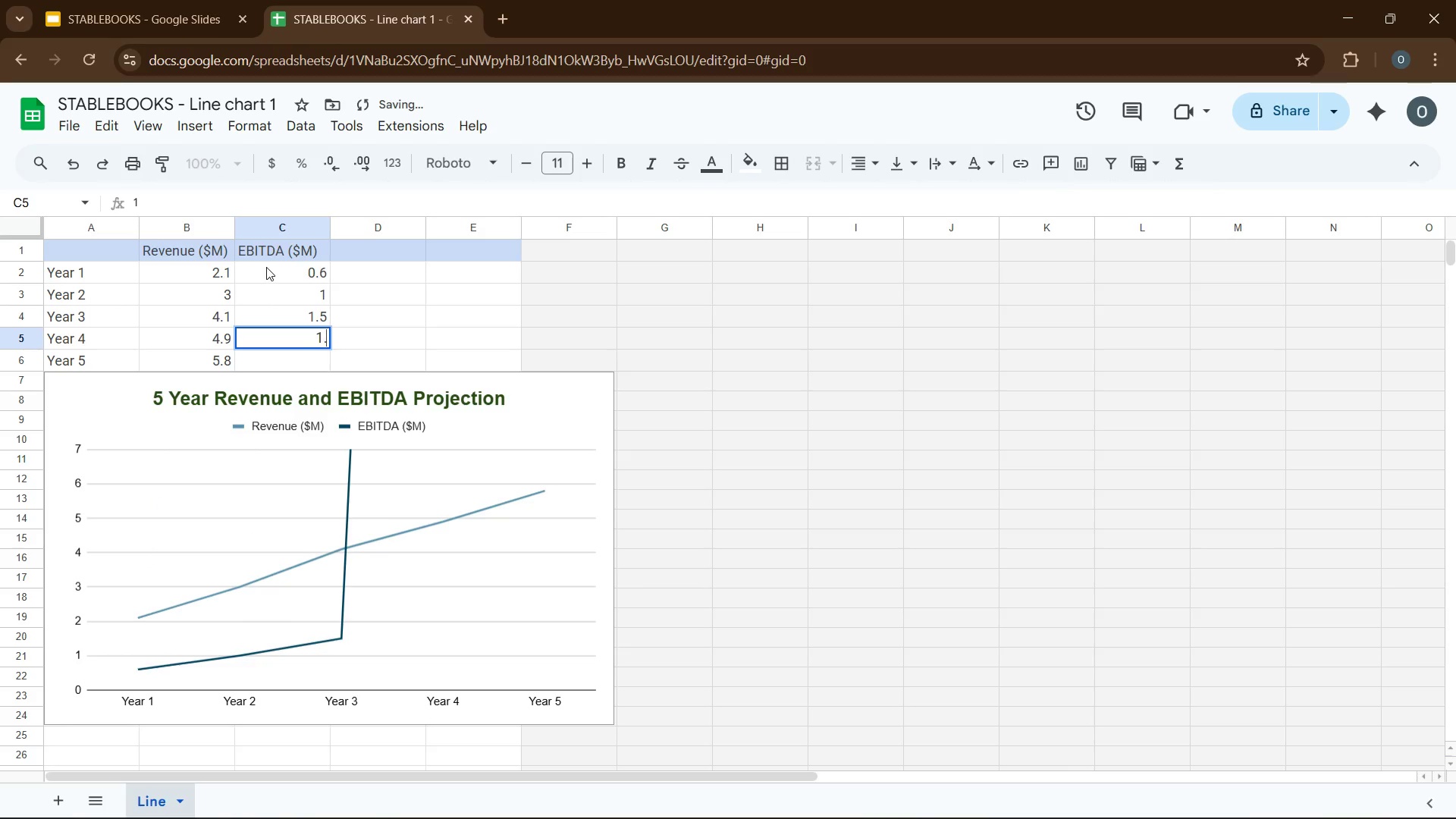 
key(NumpadDecimal)
 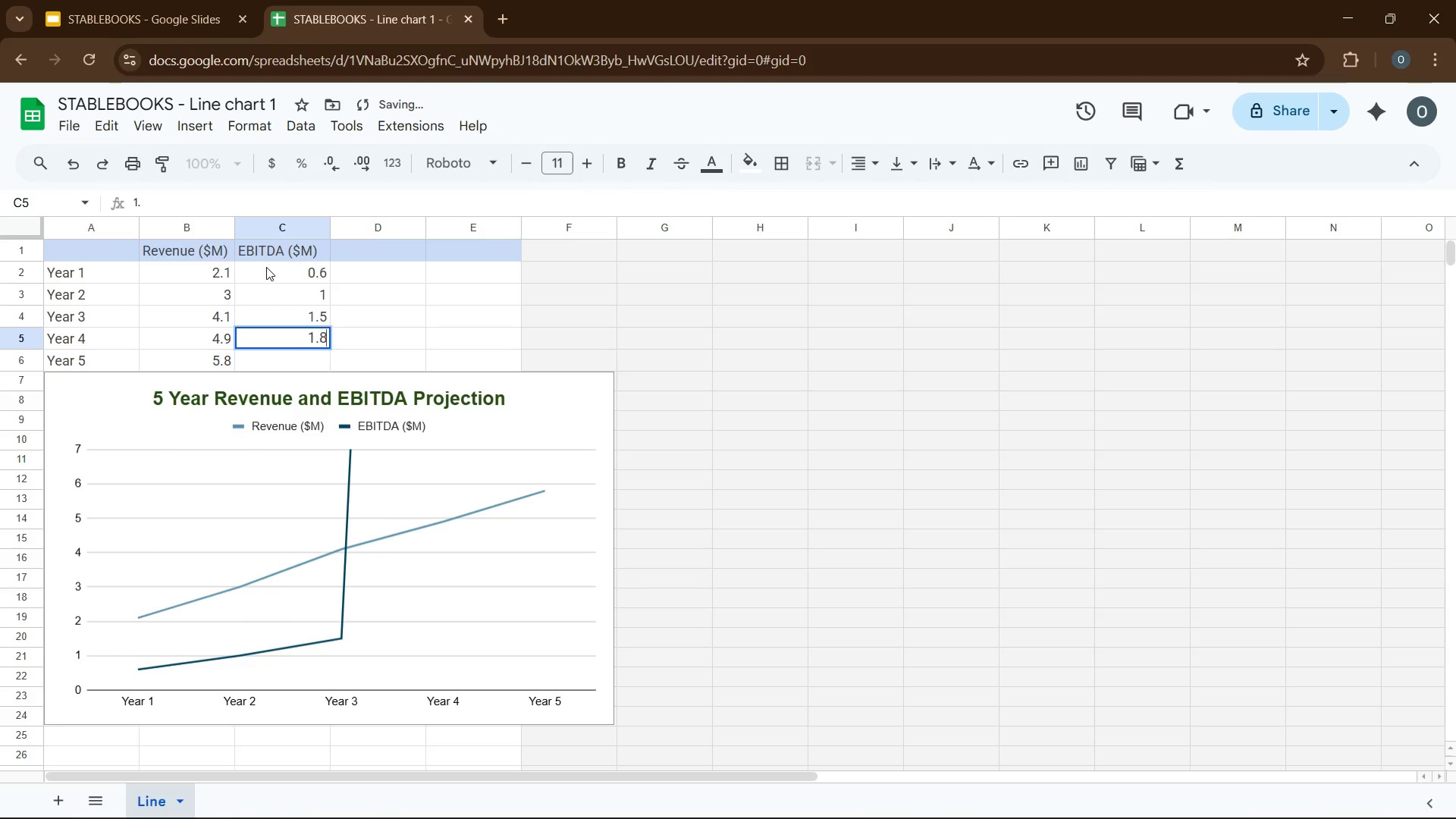 
key(Numpad8)
 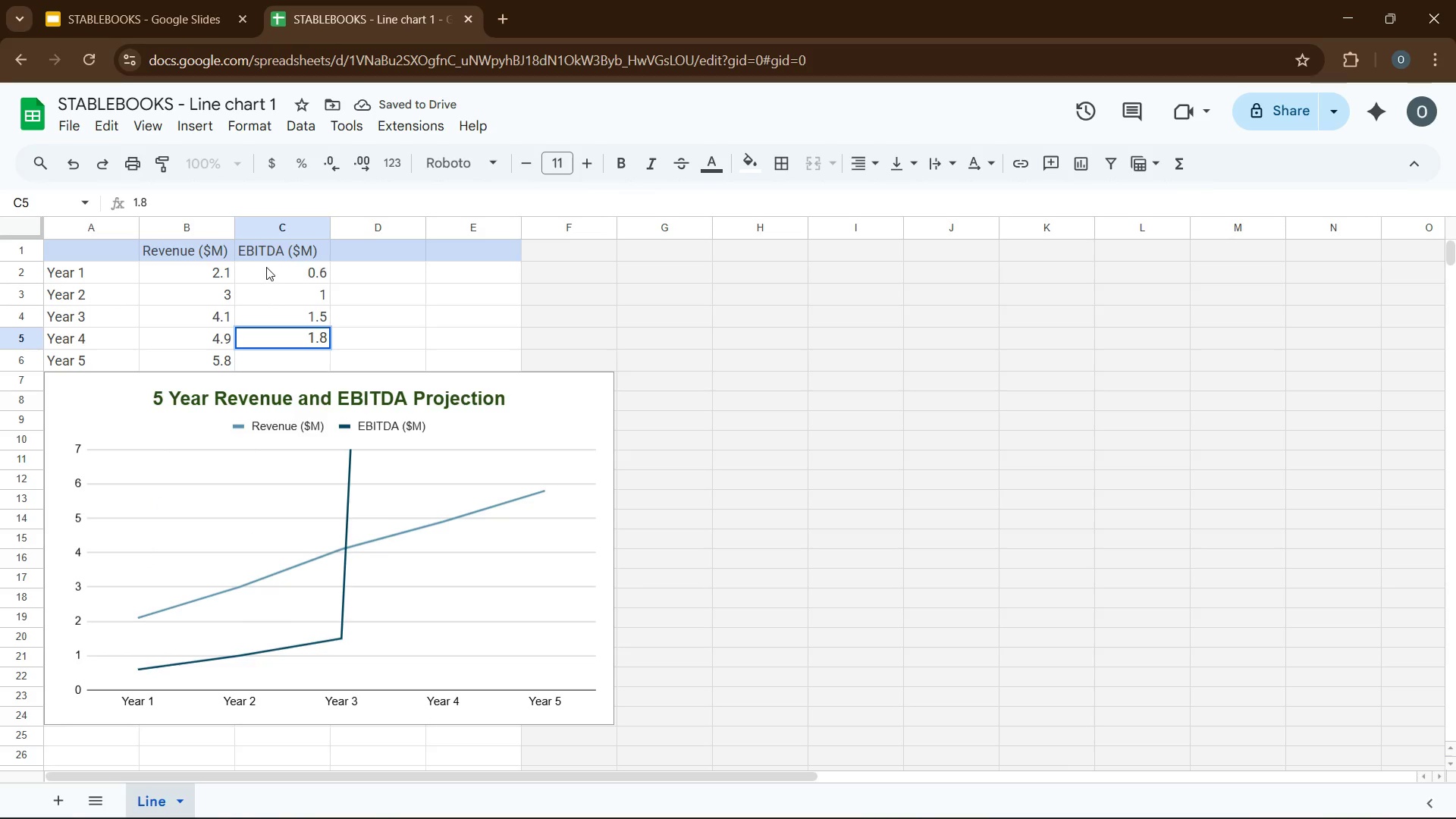 
key(ArrowDown)
 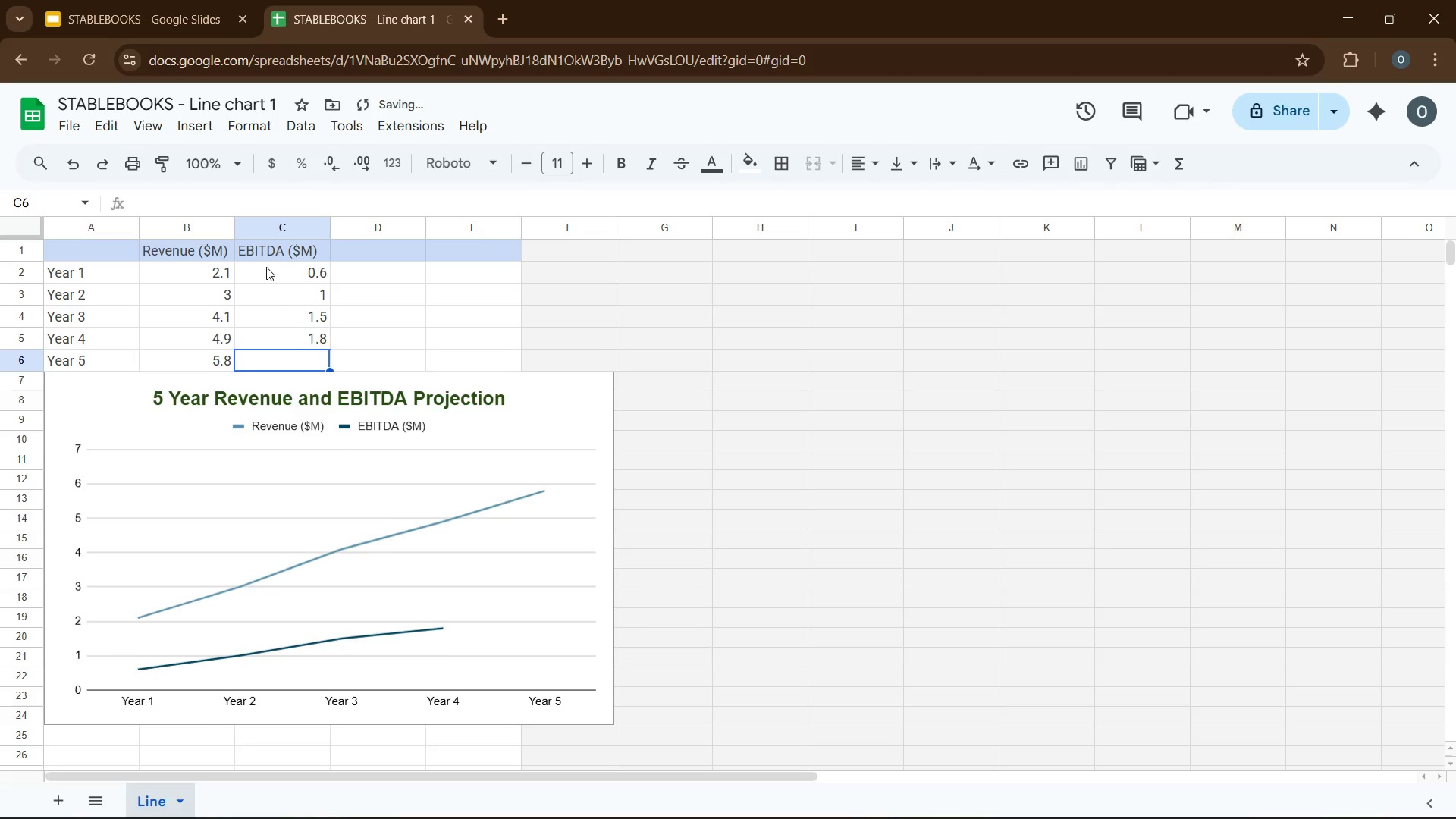 
key(Numpad2)
 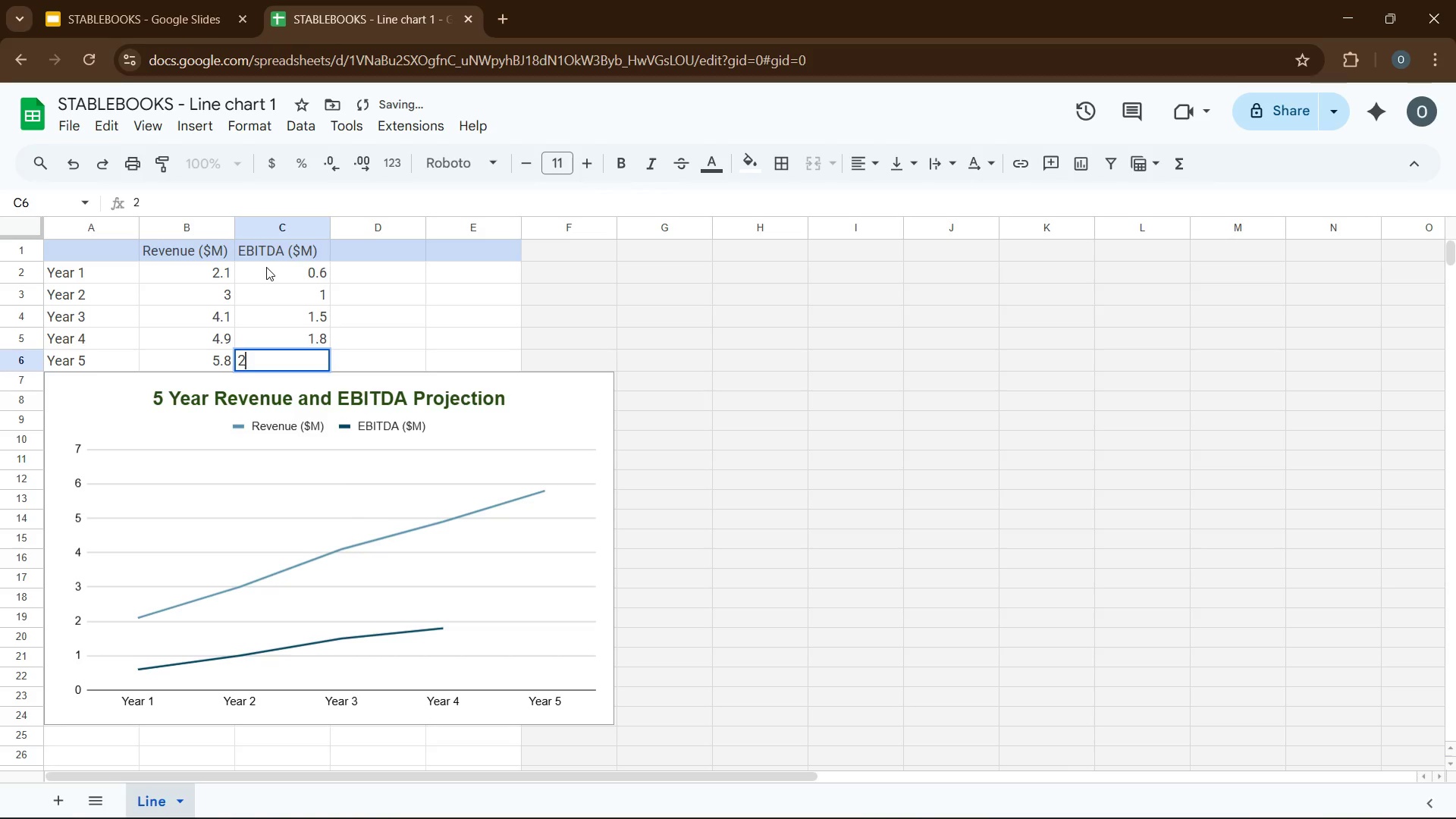 
key(NumpadDecimal)
 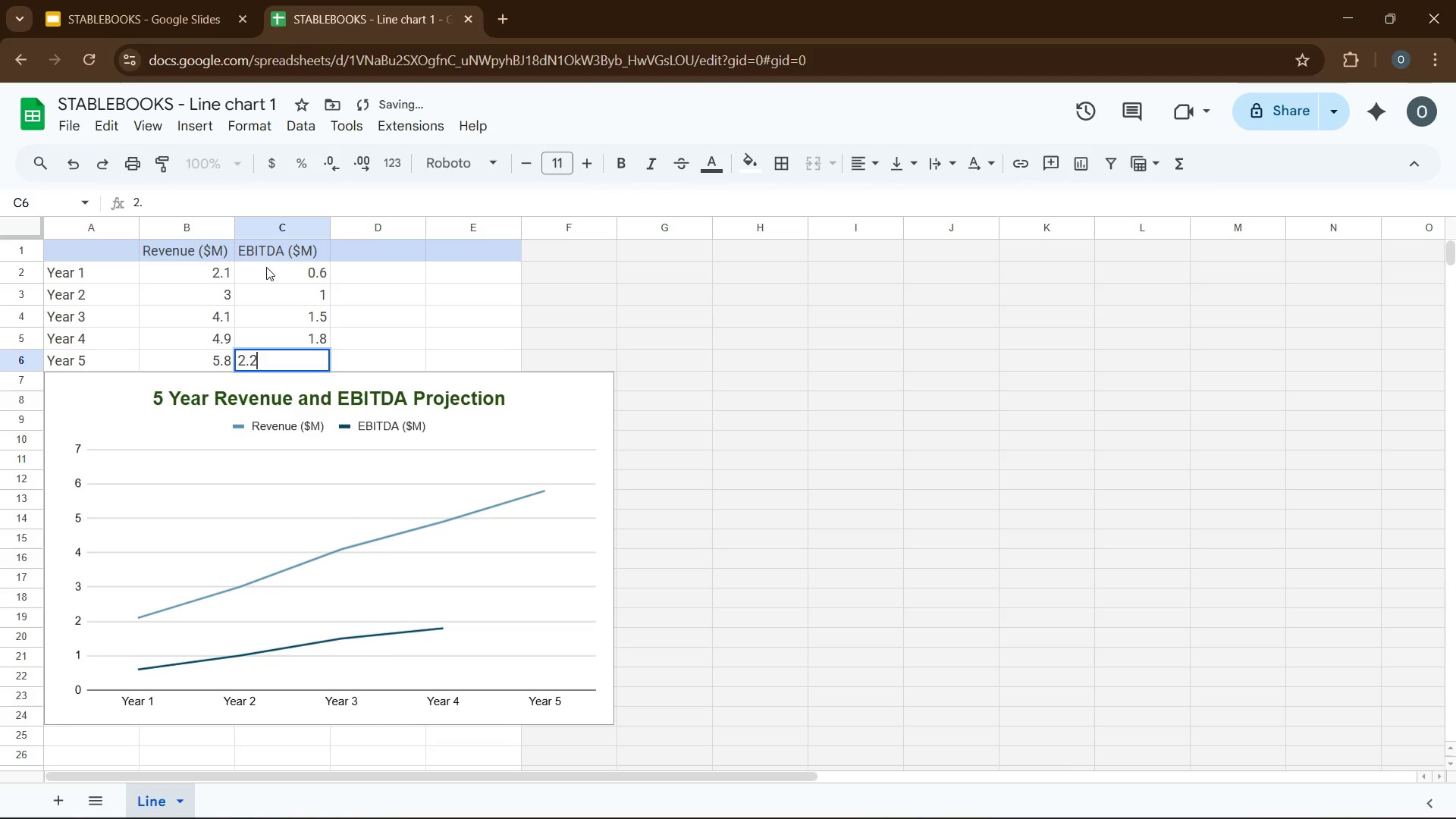 
key(Numpad2)
 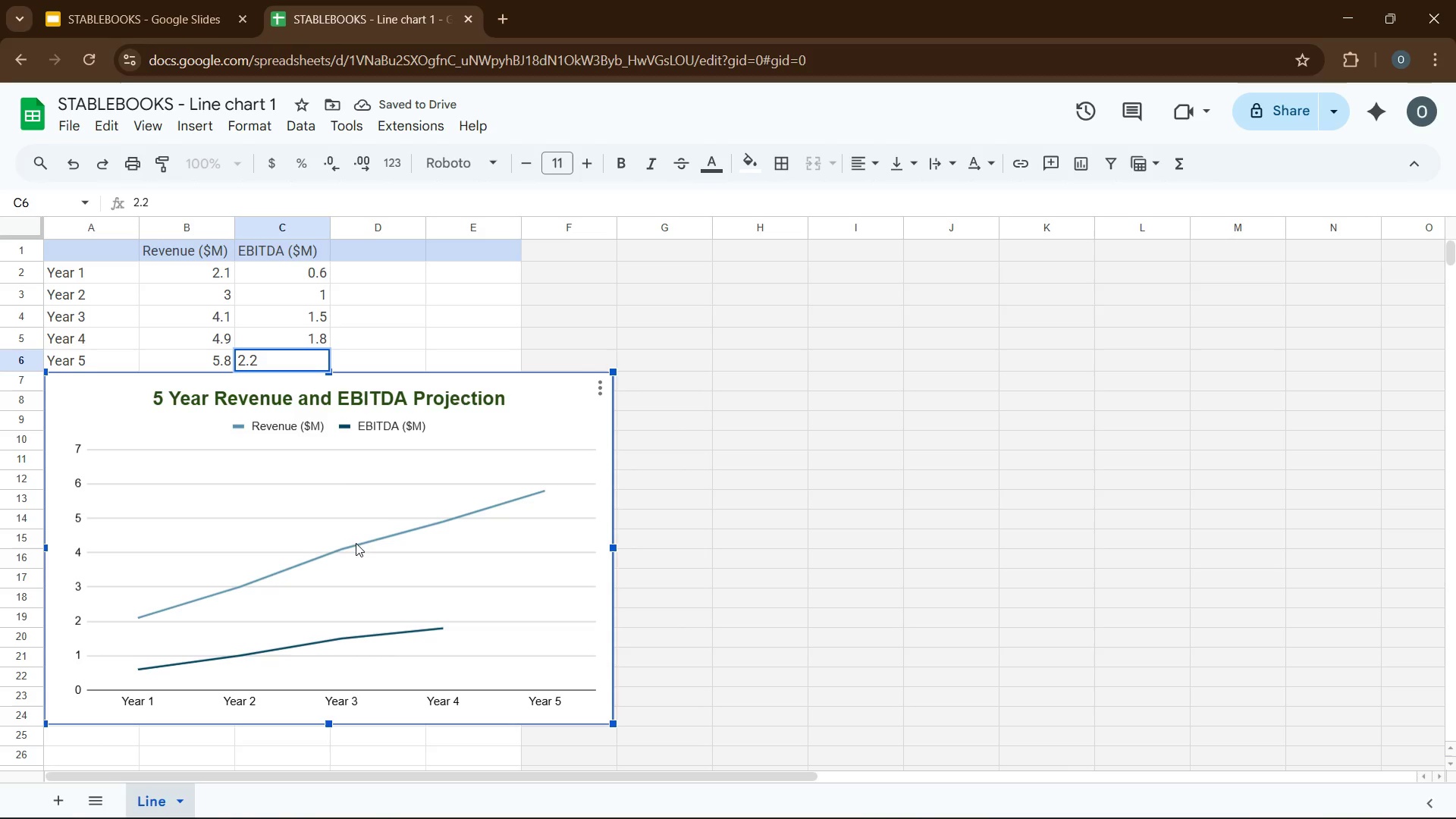 
left_click([703, 612])
 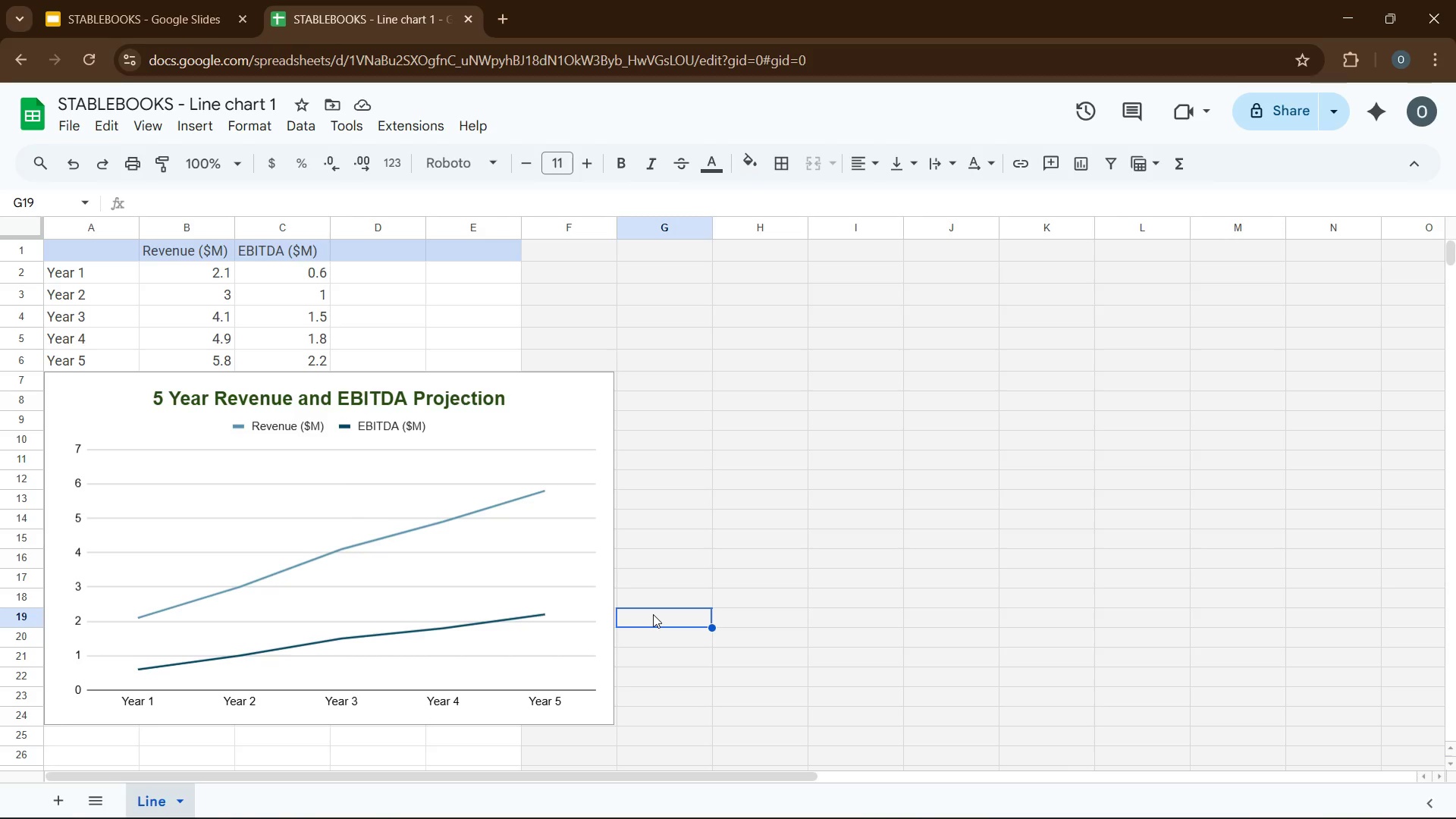 
wait(18.56)
 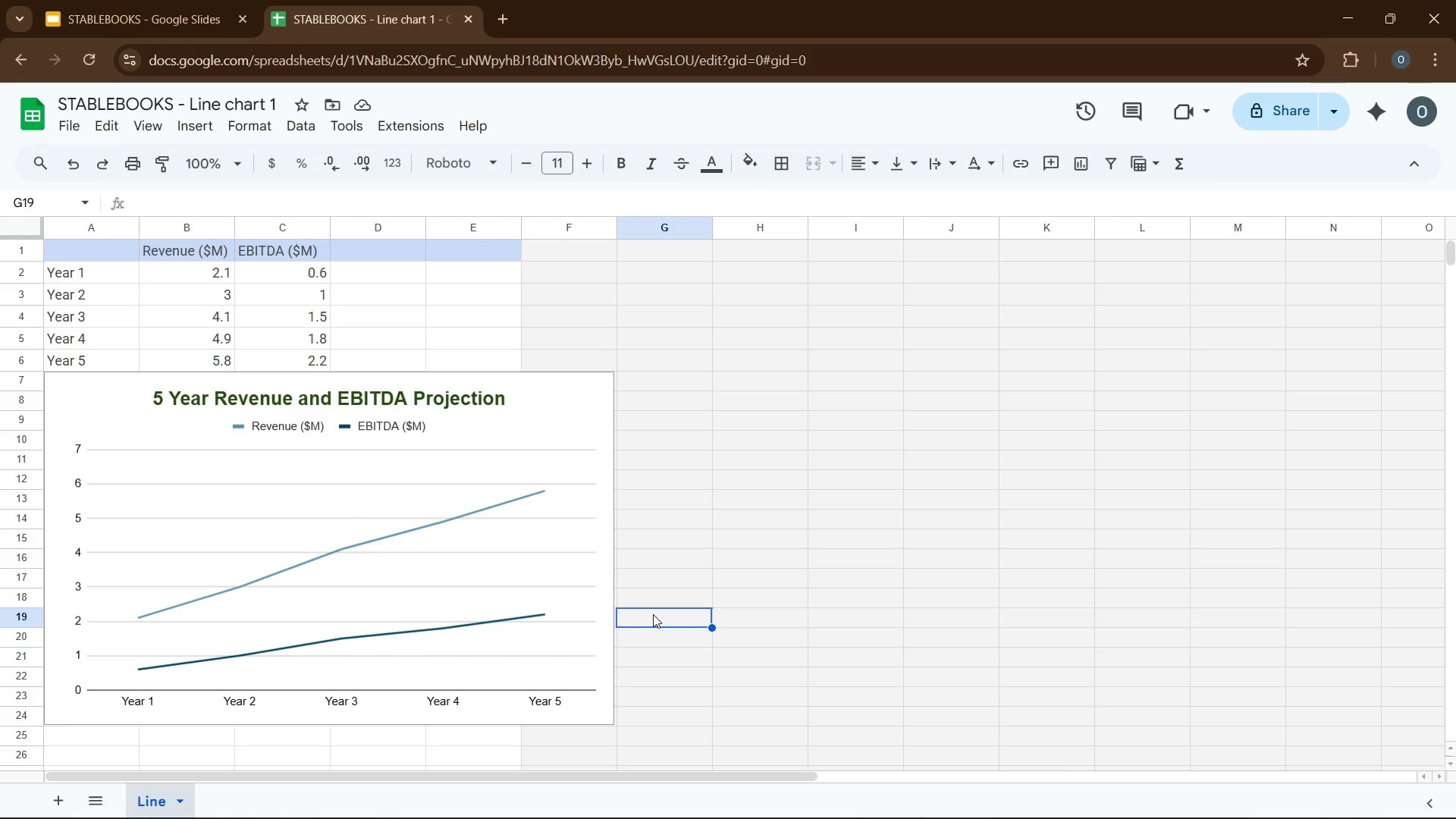 
left_click([602, 392])
 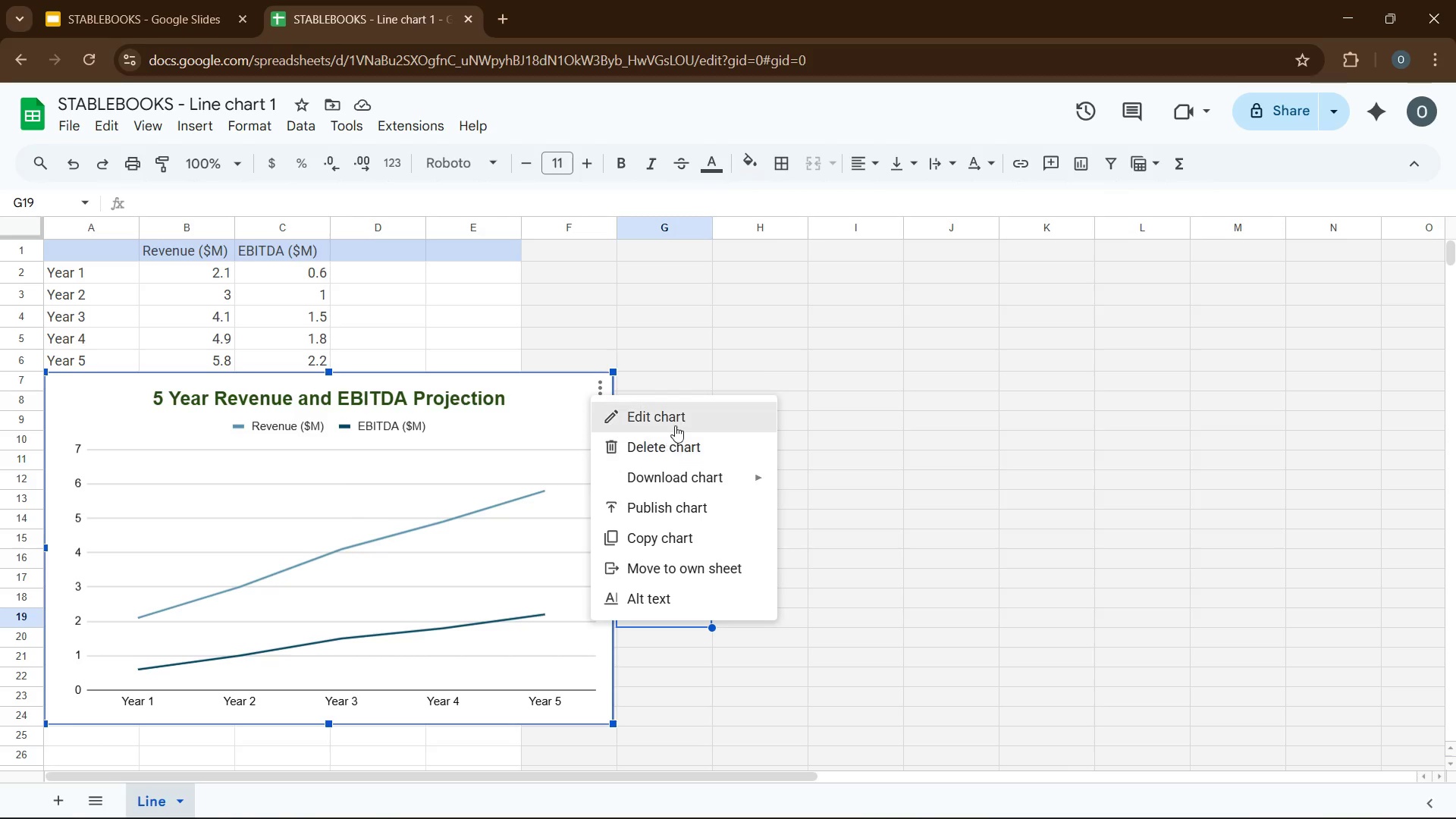 
left_click([679, 420])
 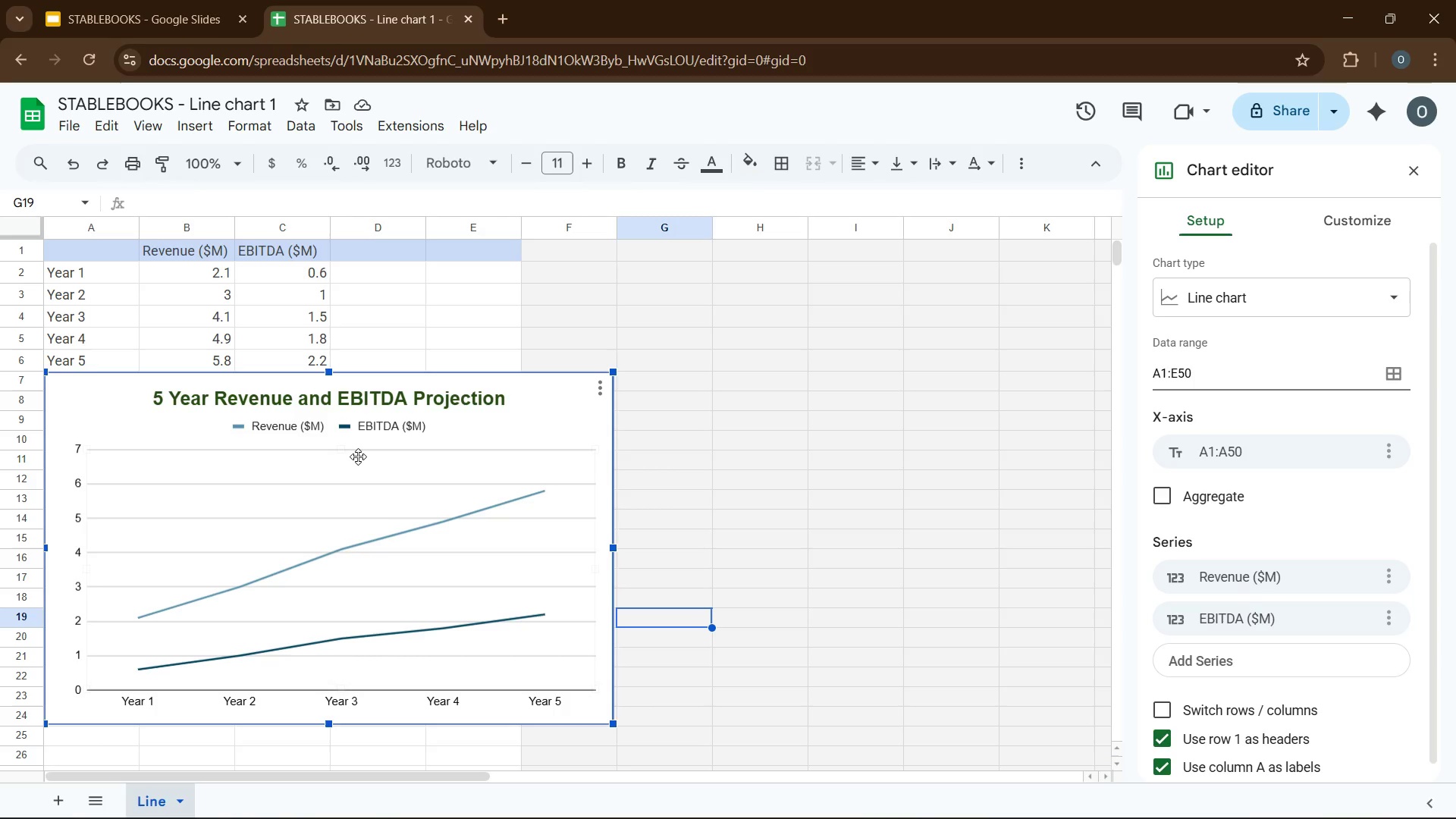 
wait(13.17)
 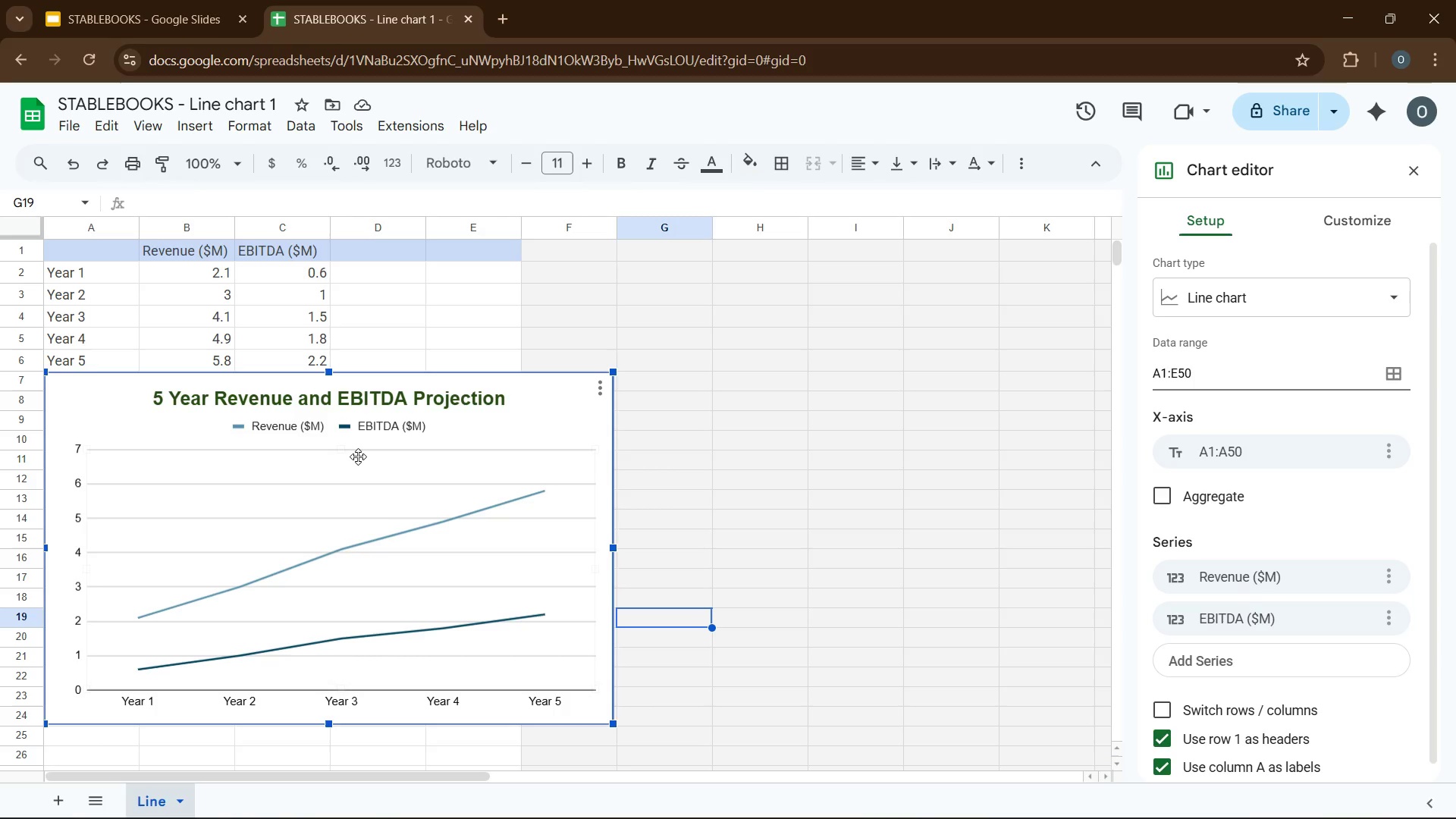 
double_click([1326, 235])
 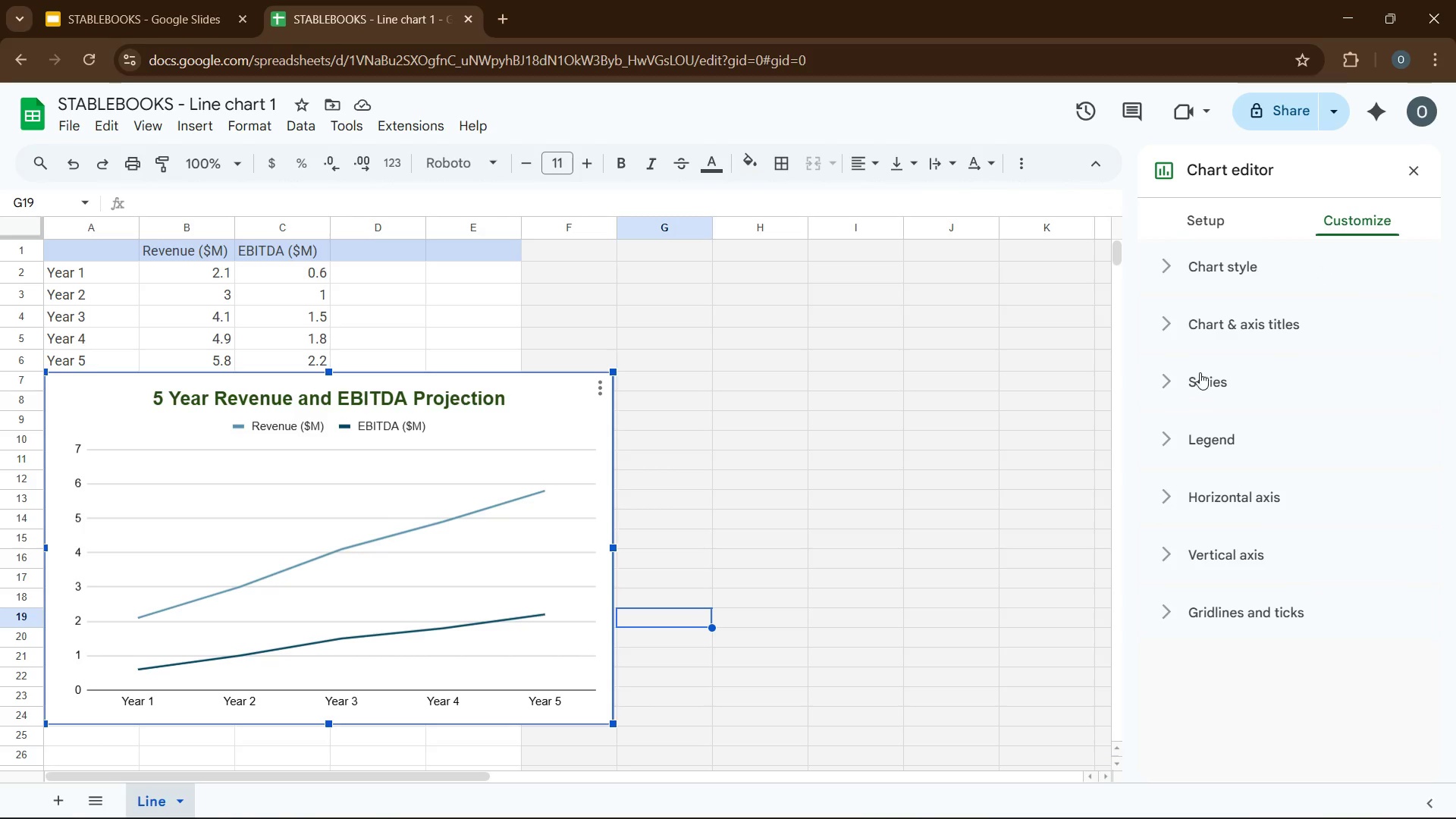 
left_click([1214, 331])
 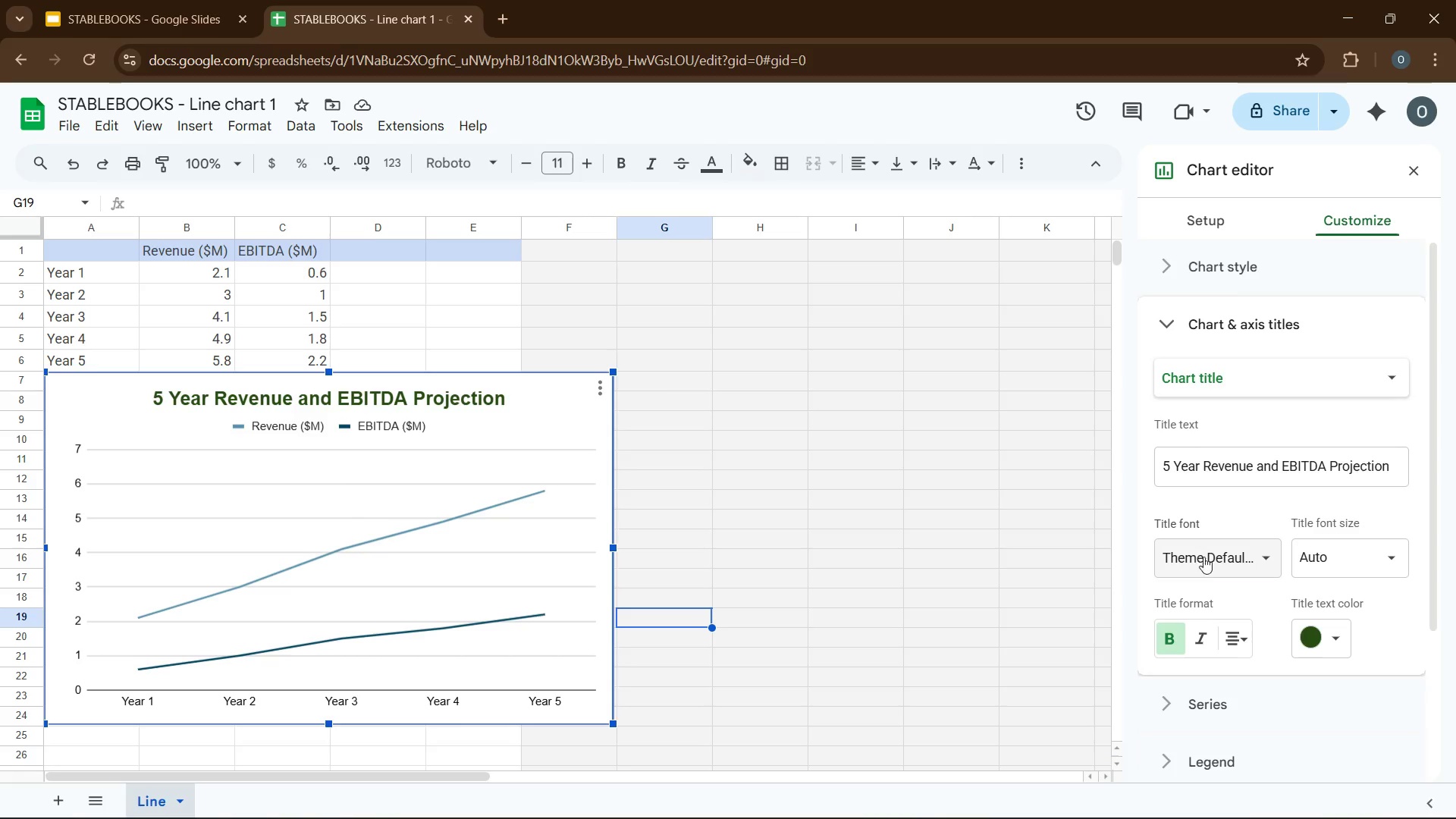 
left_click([1247, 565])
 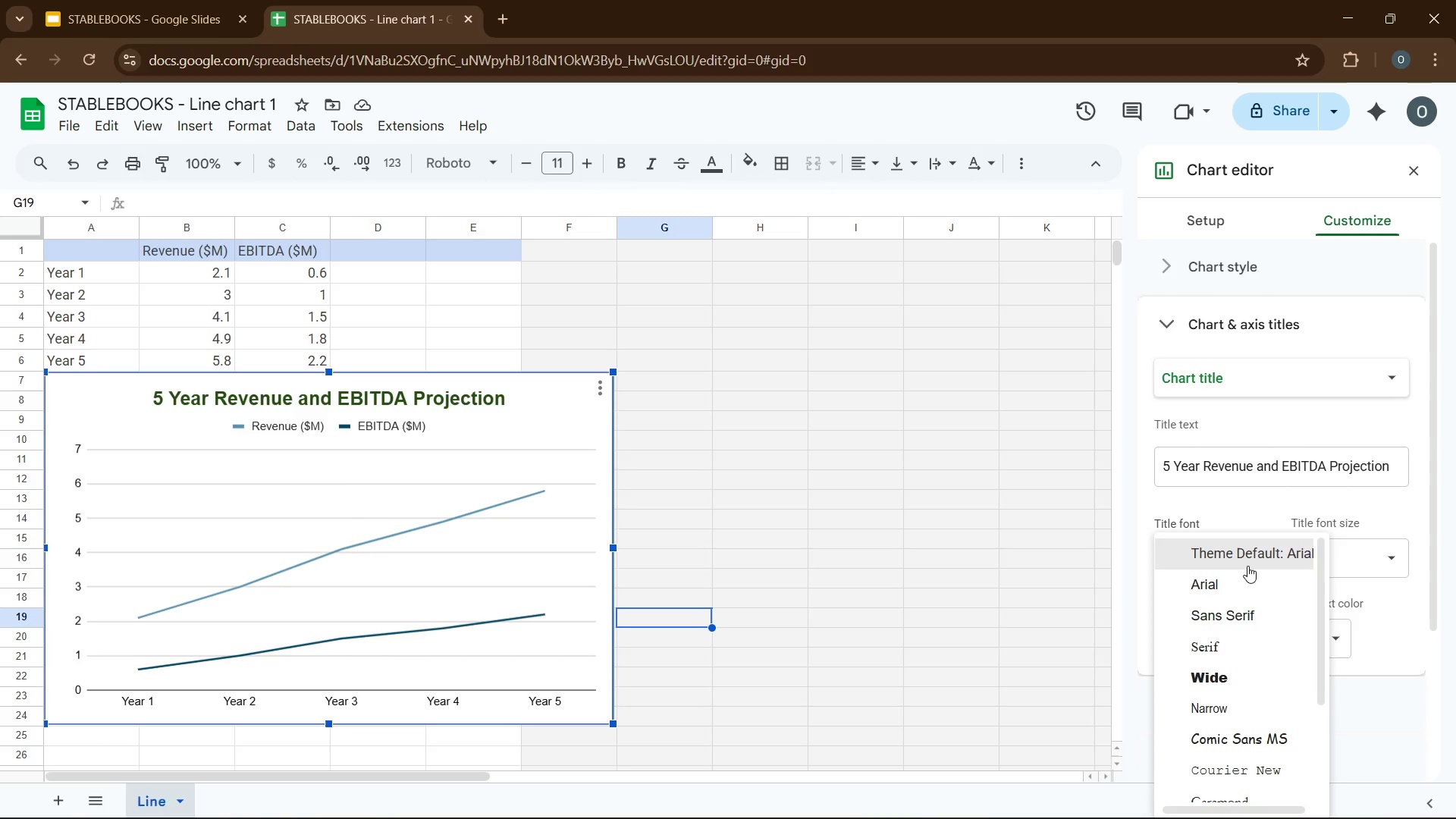 
scroll: coordinate [1237, 585], scroll_direction: down, amount: 1.0
 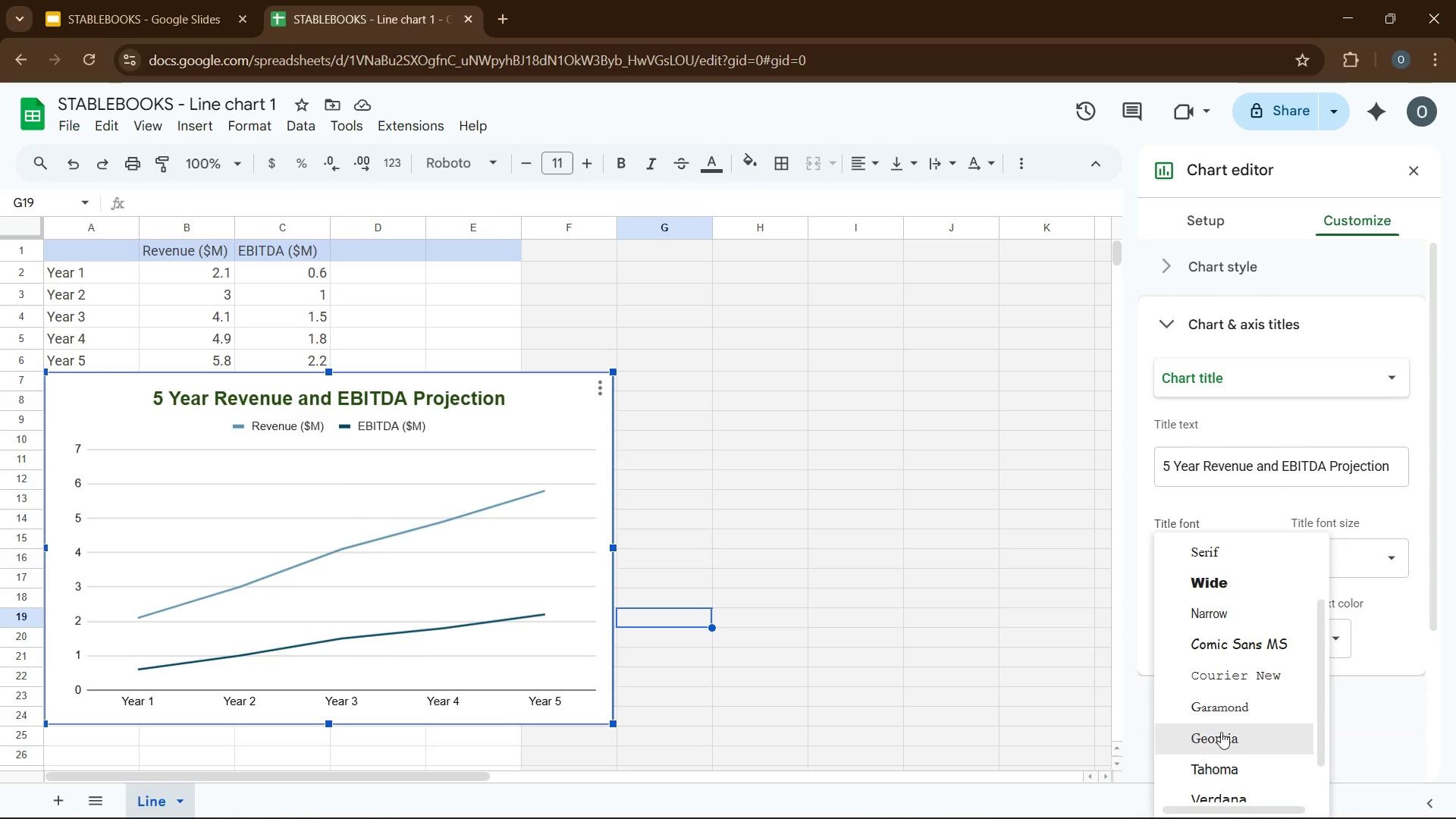 
left_click([1219, 736])
 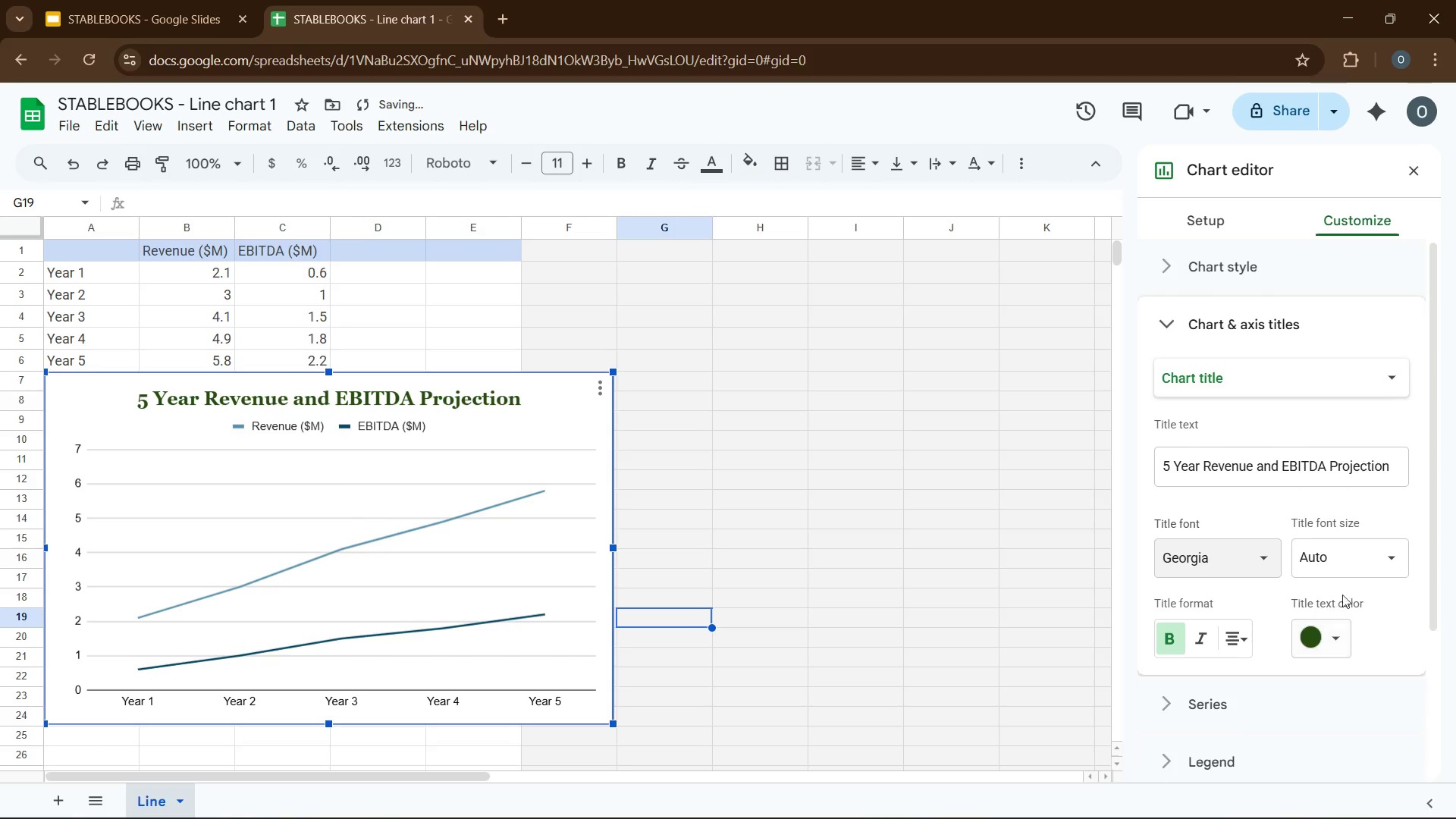 
left_click([1348, 570])
 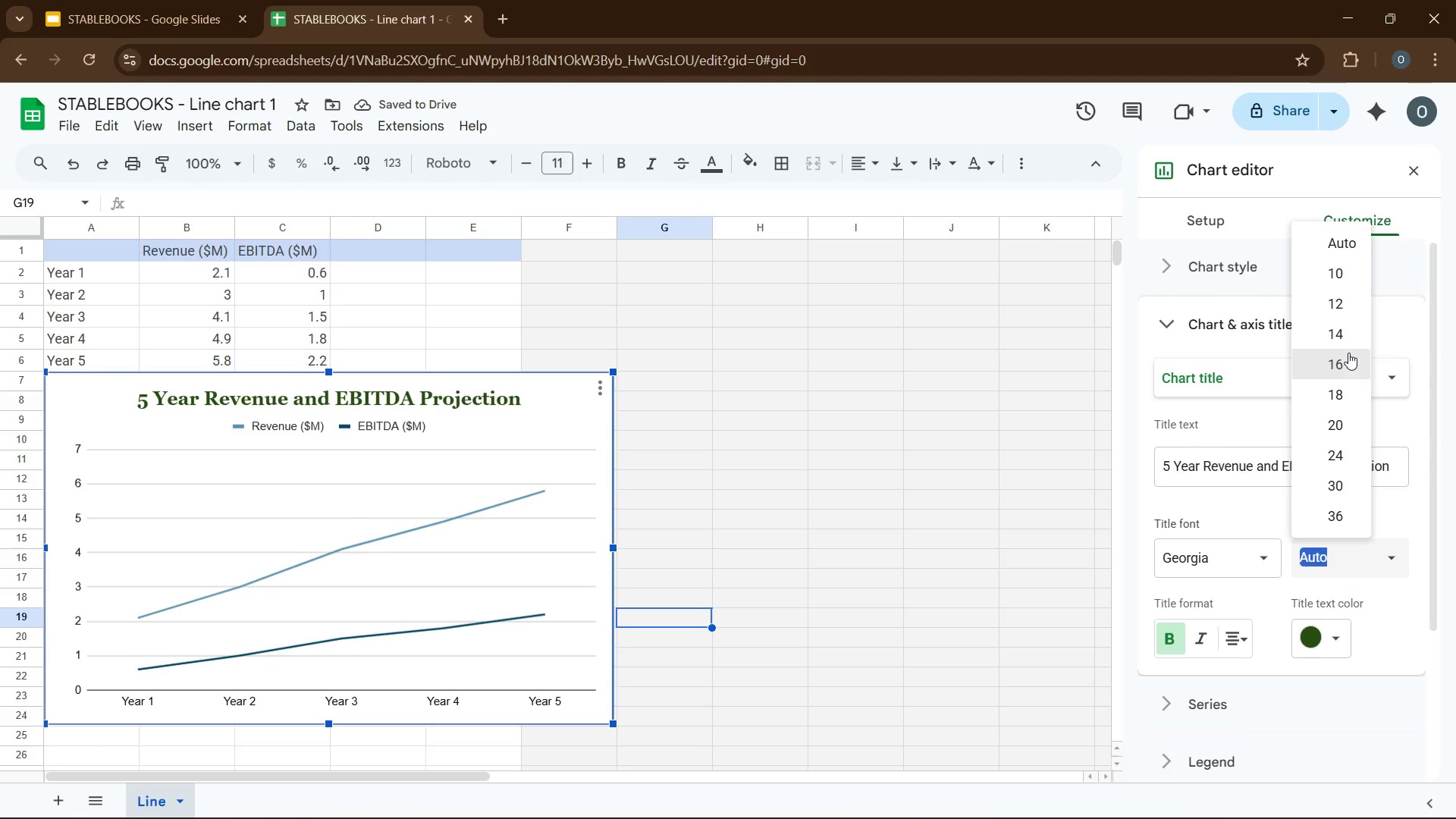 
left_click([1345, 344])
 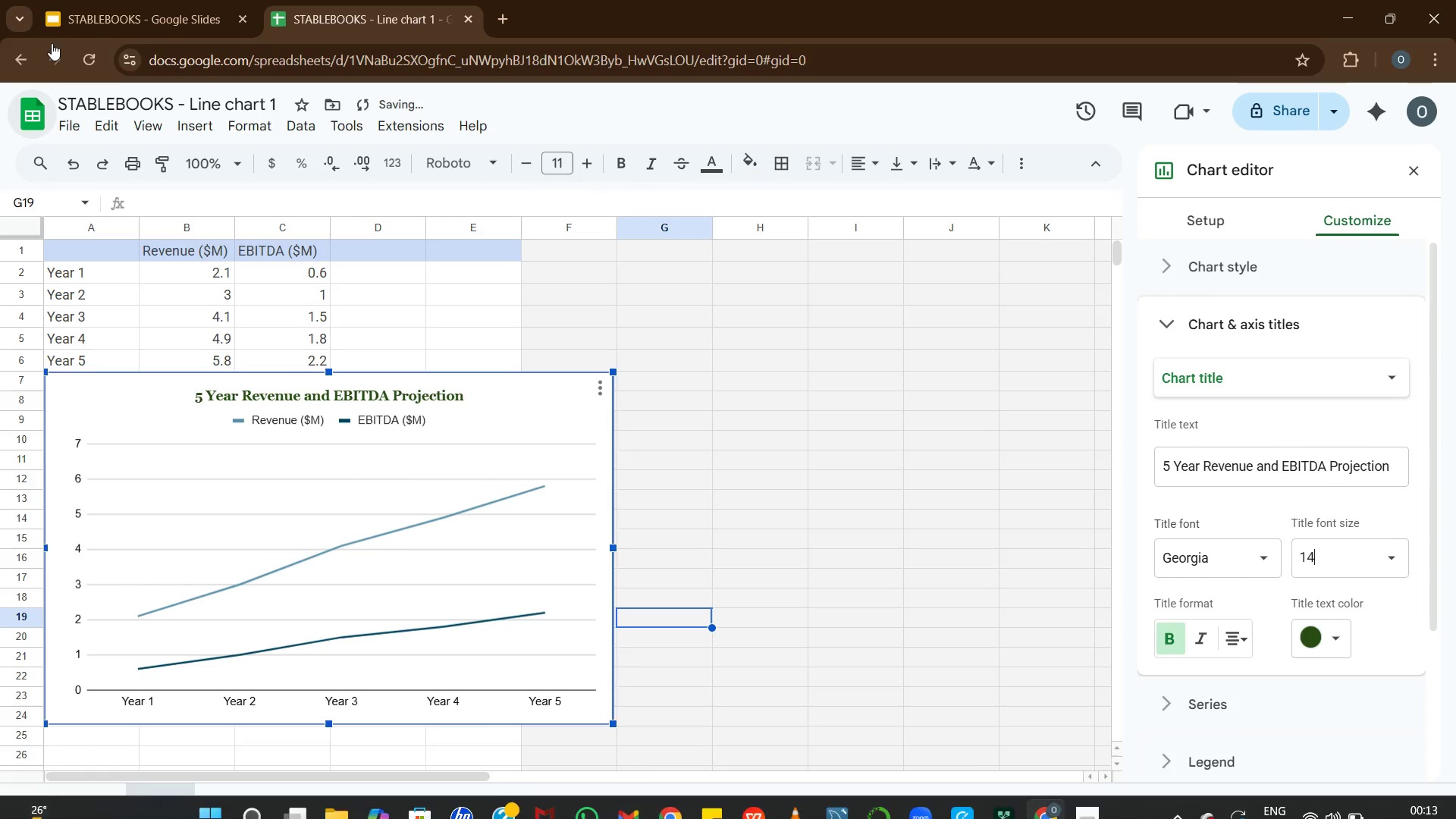 
mouse_move([90, 56])
 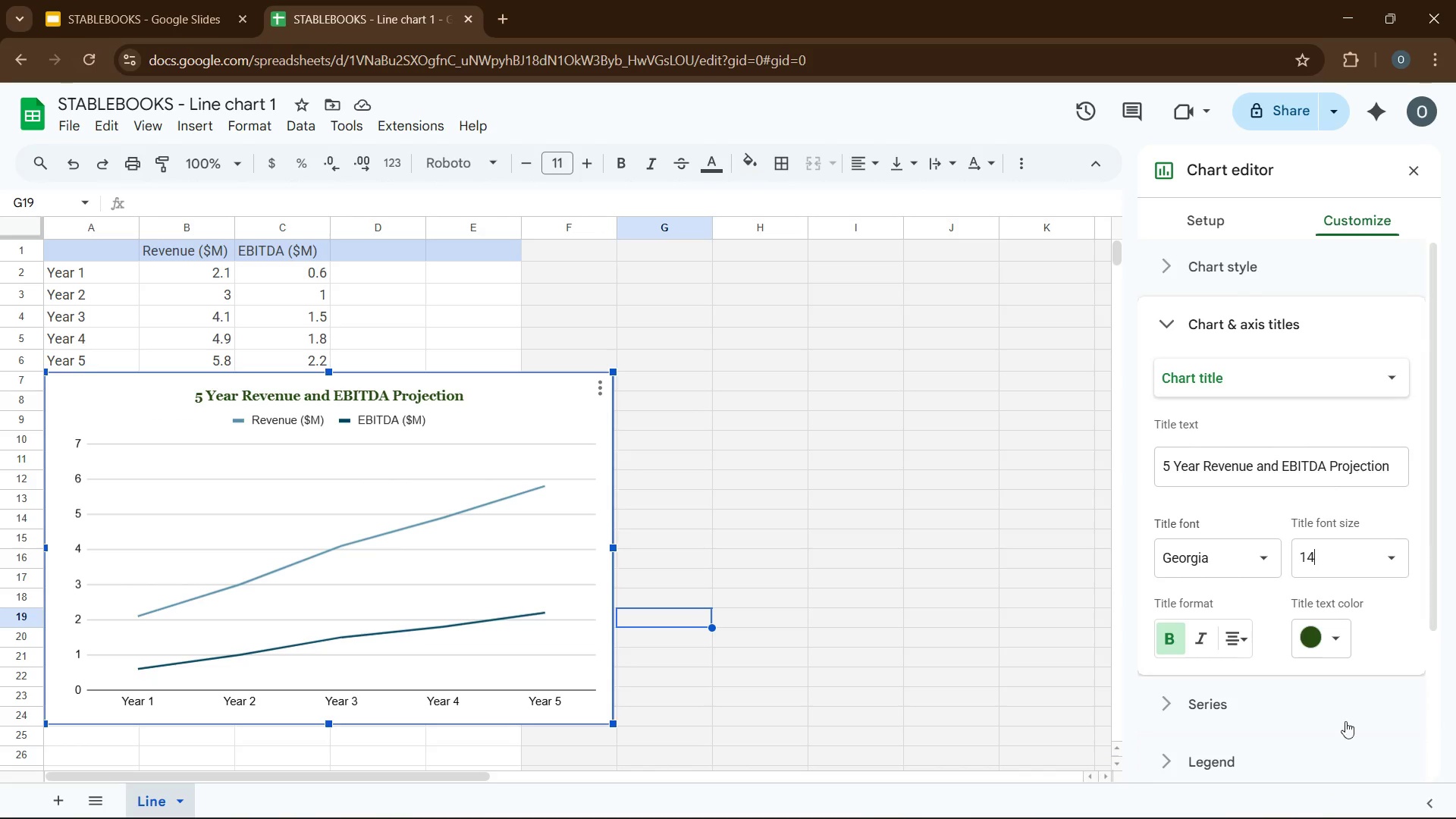 
left_click([1324, 637])
 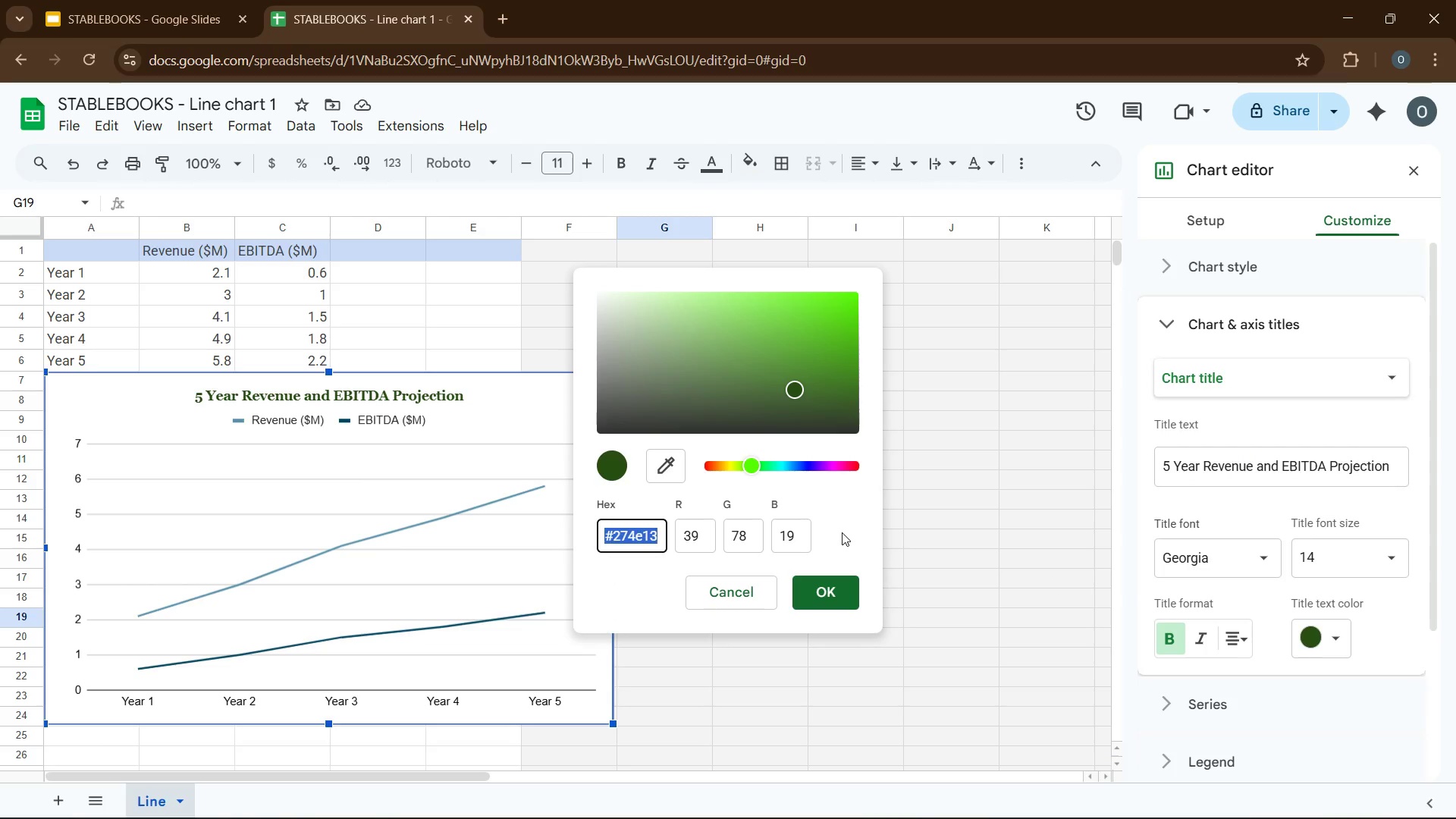 
wait(7.92)
 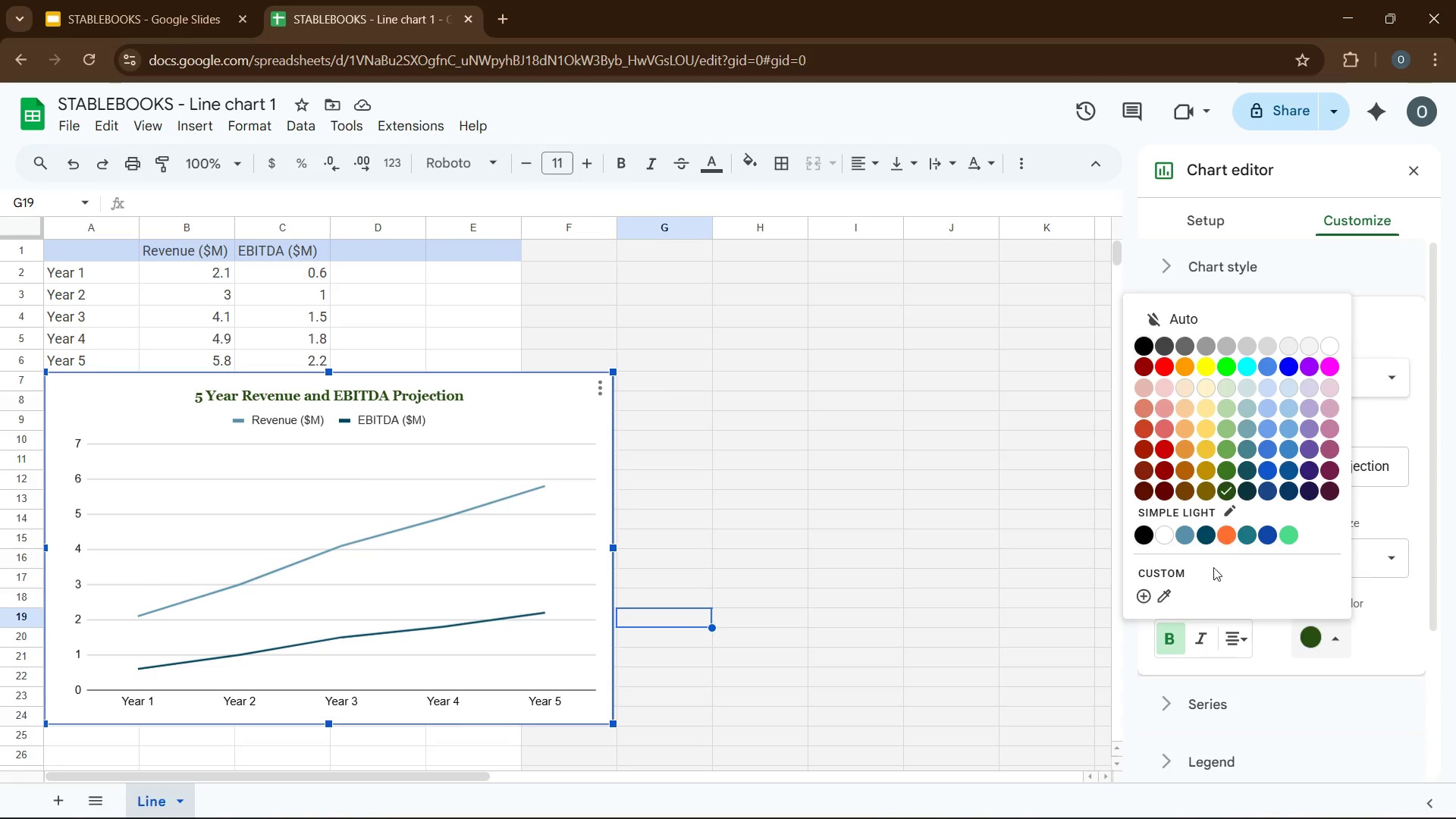 
key(Quote)
 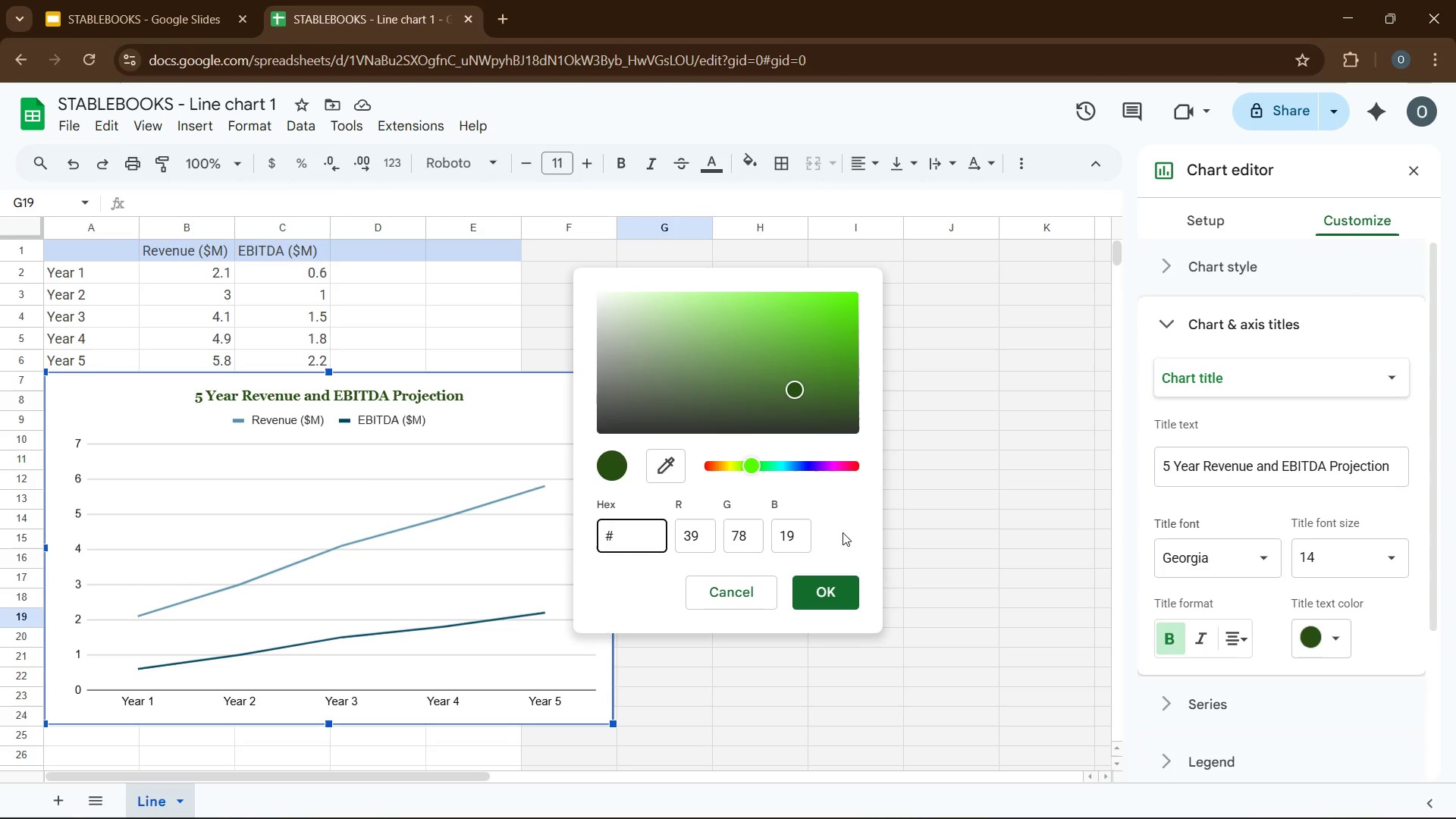 
key(Numpad1)
 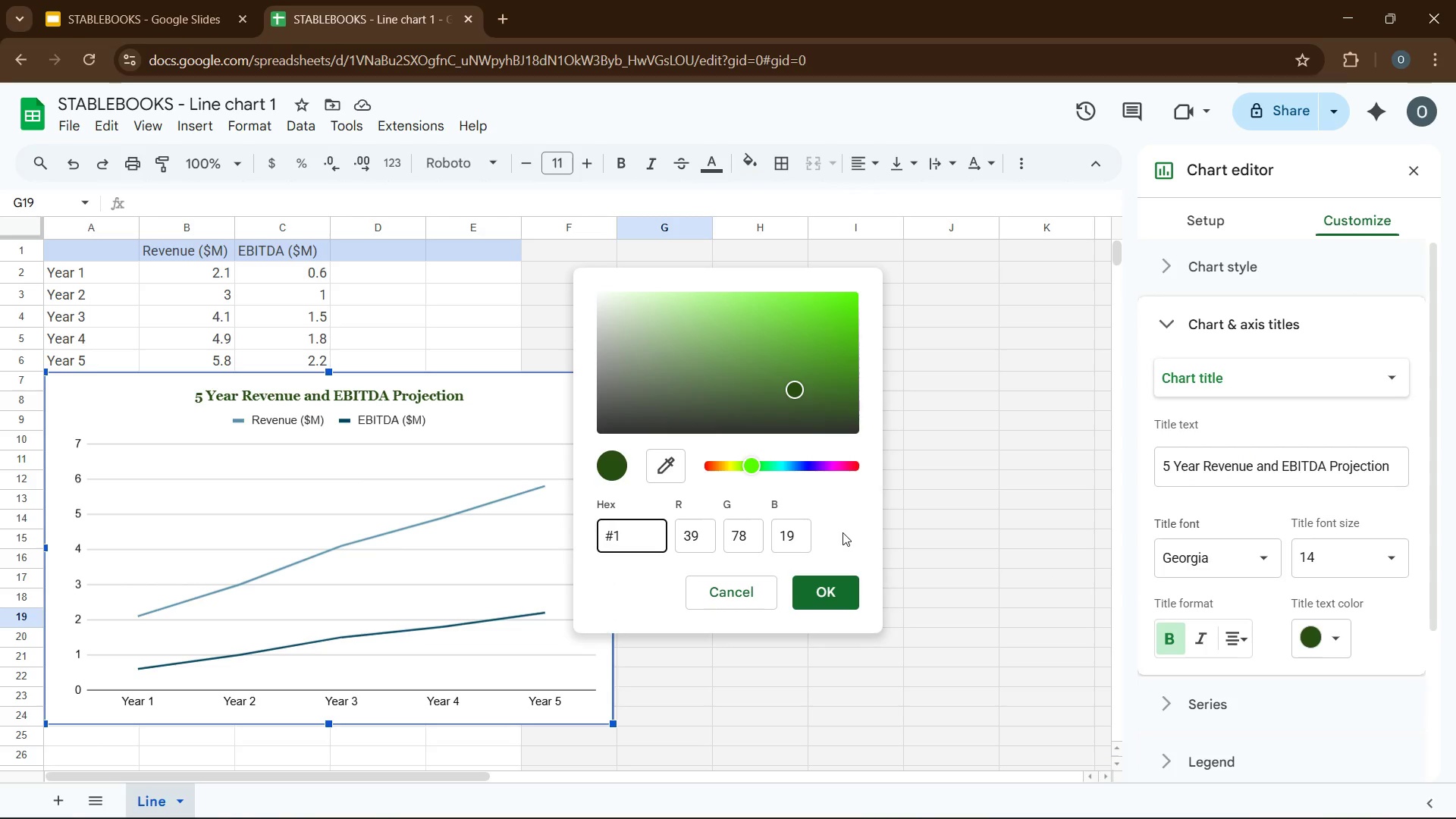 
key(B)
 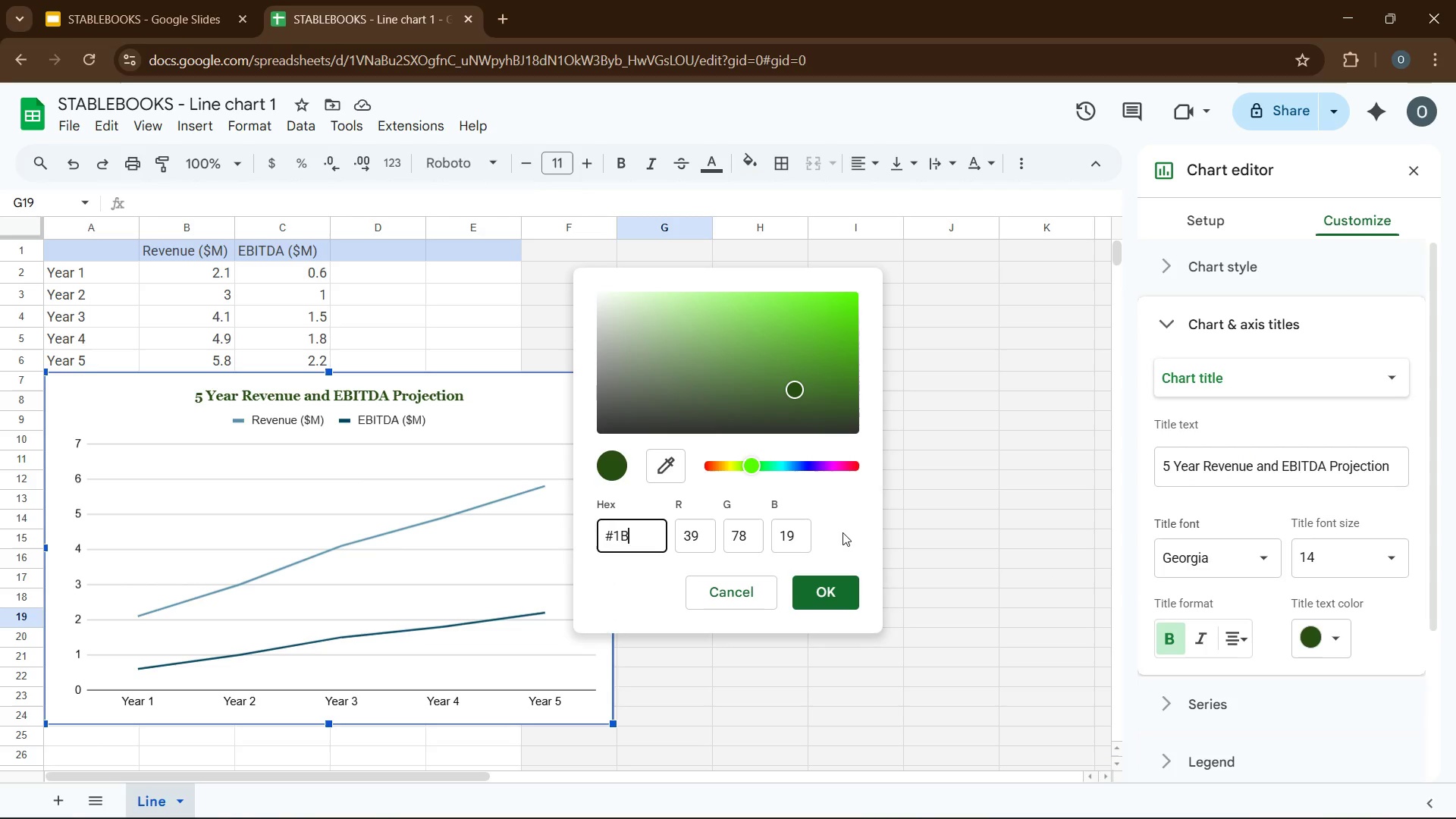 
key(Numpad4)
 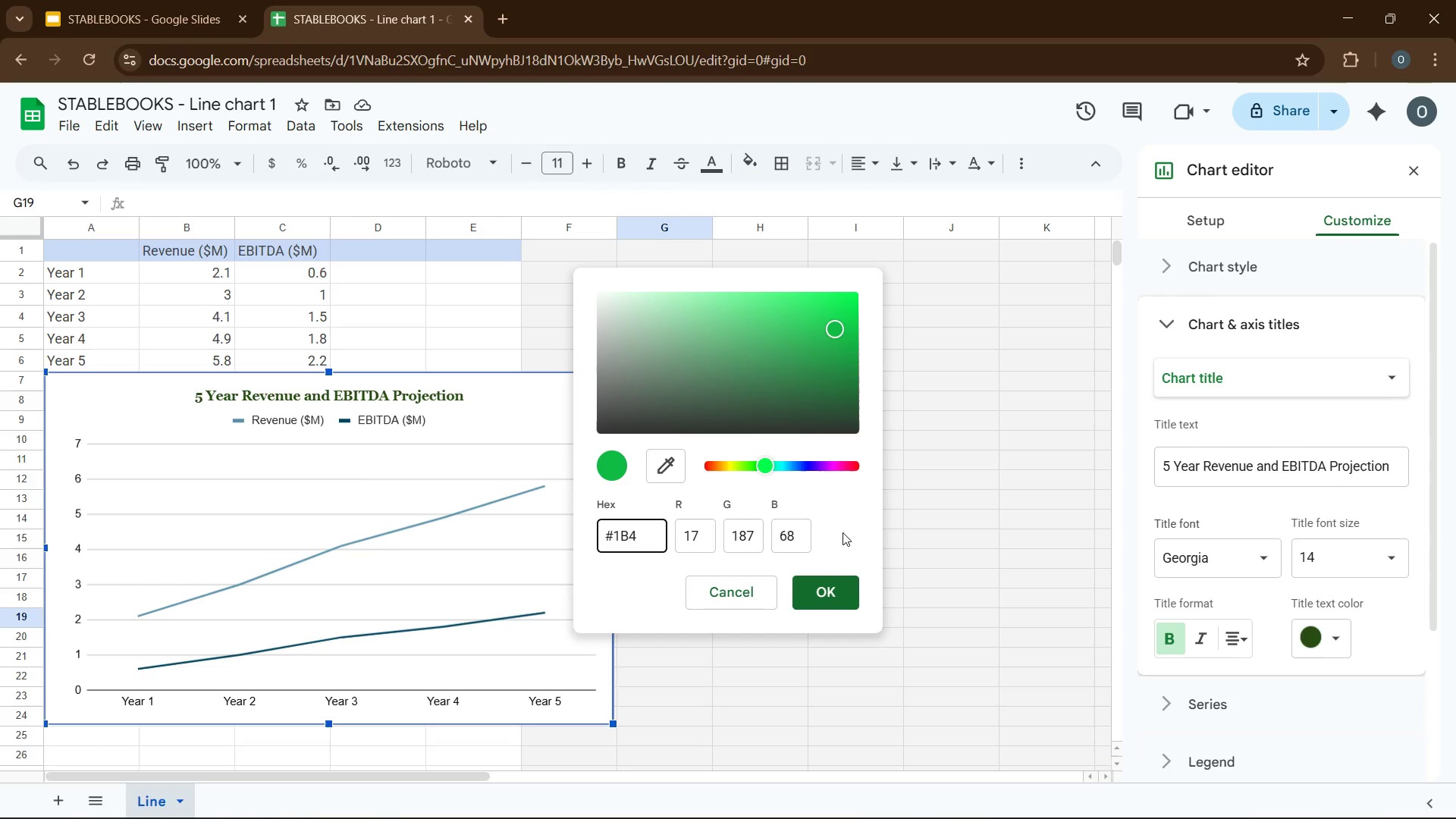 
type(D3E)
 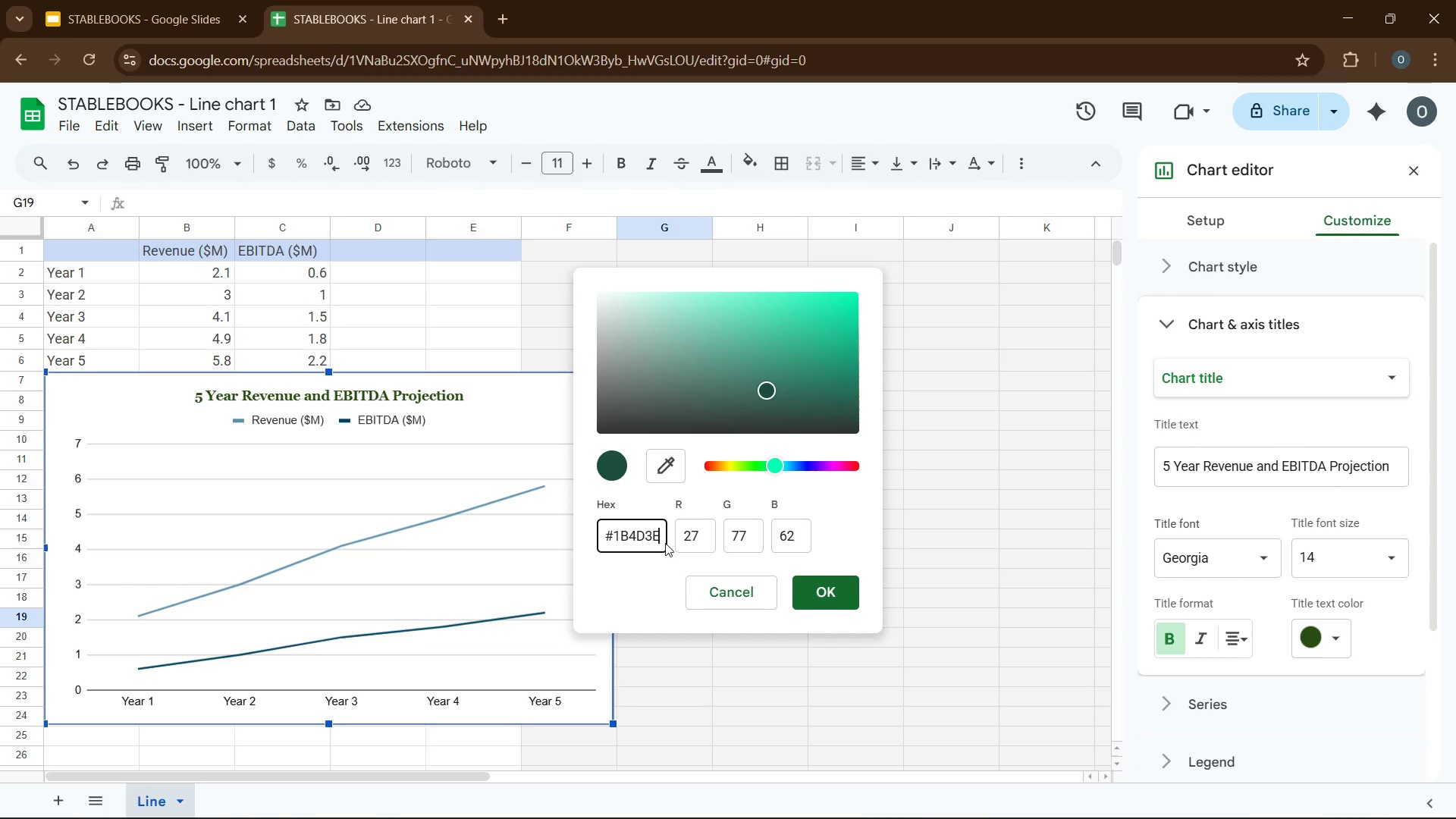 
double_click([657, 541])
 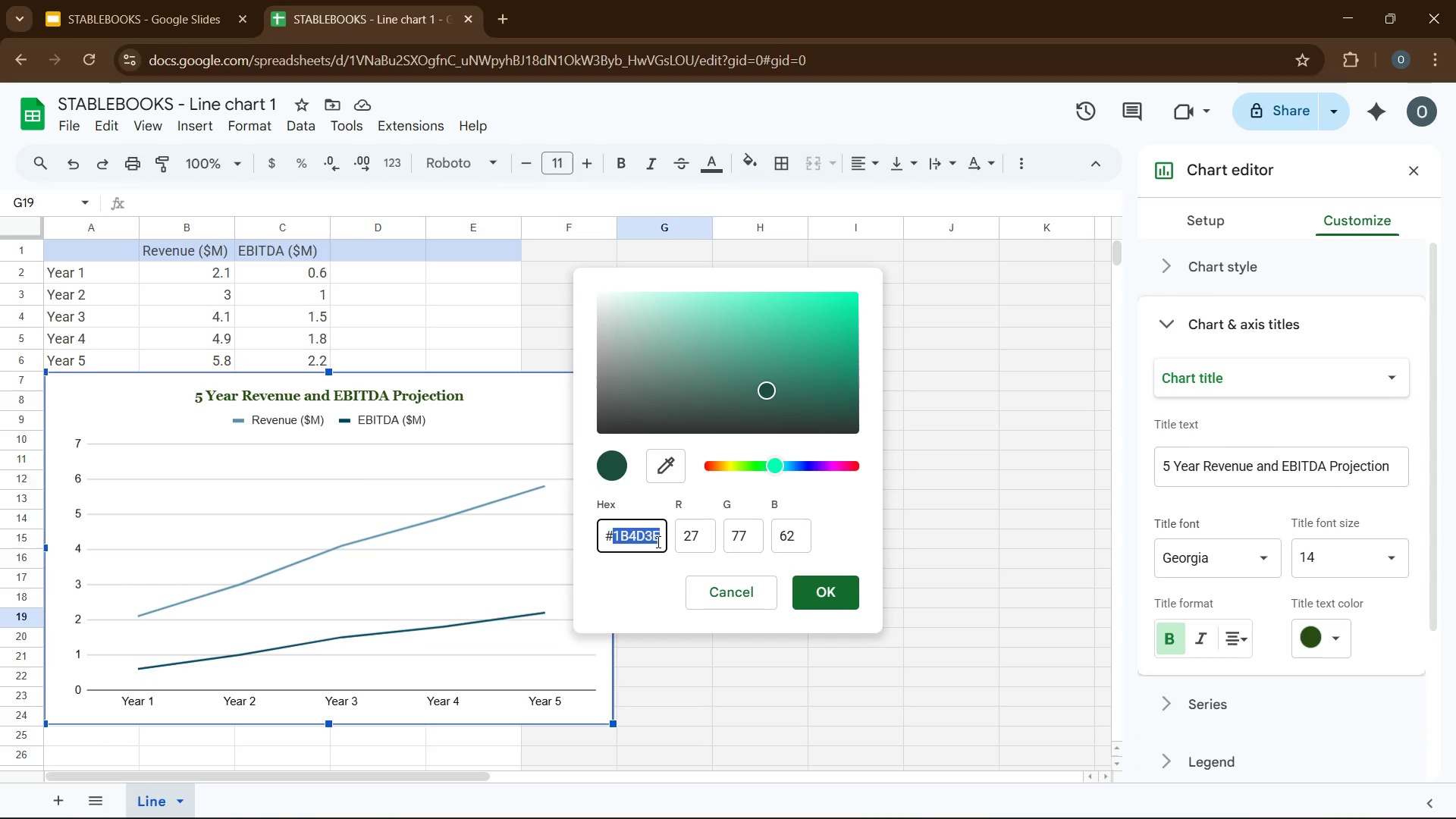 
key(Control+C)
 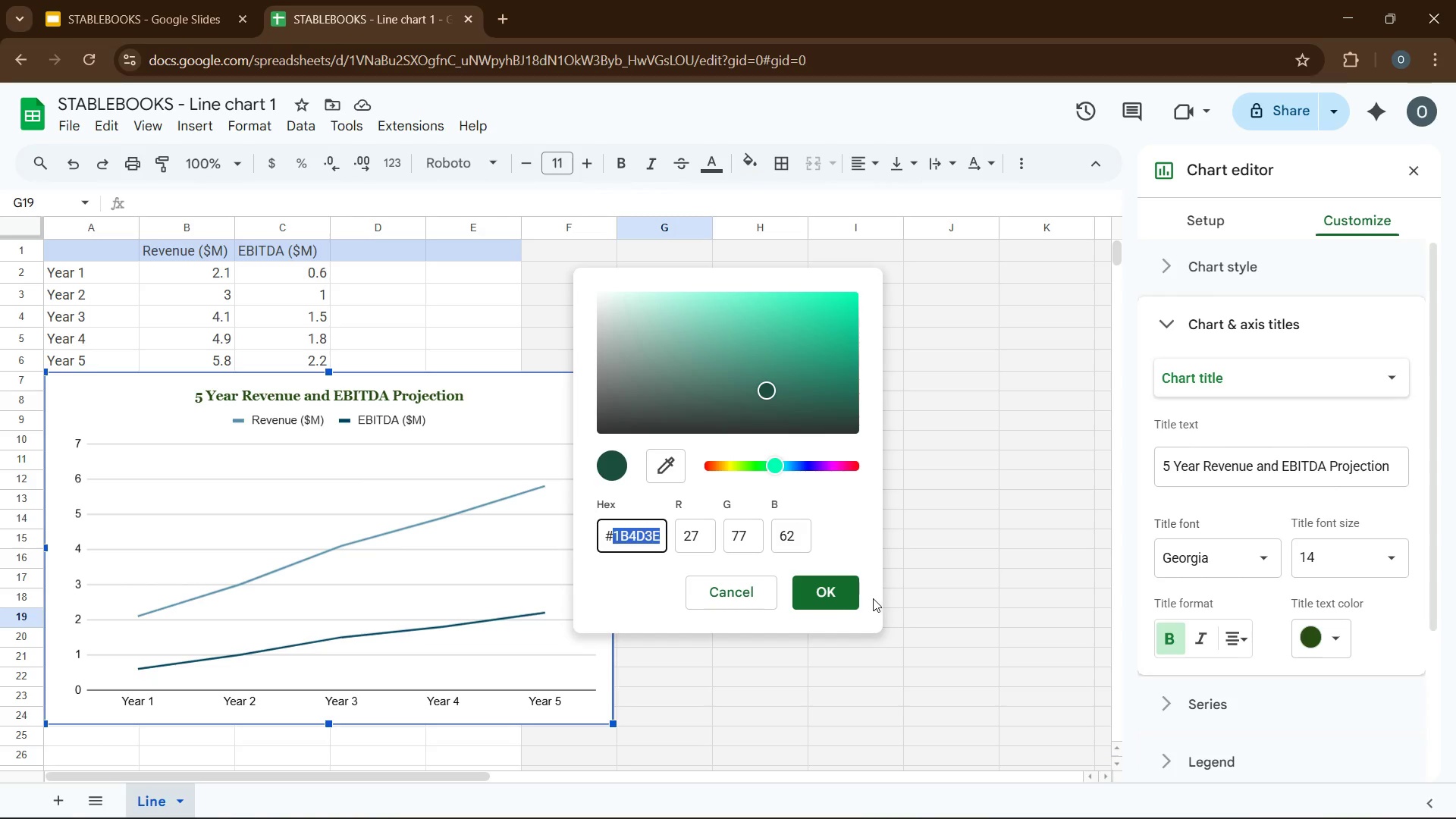 
left_click([835, 594])
 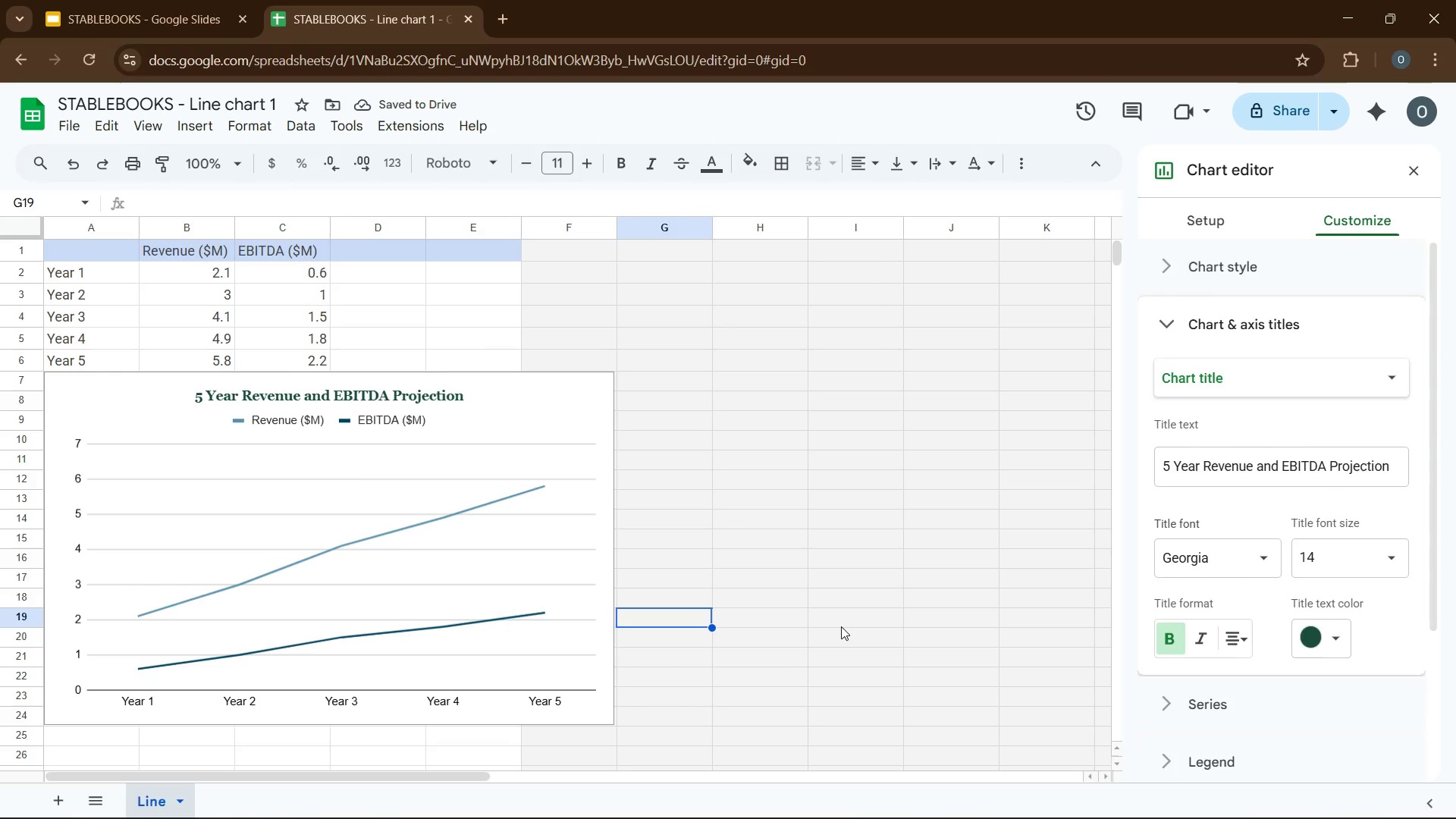 
wait(8.22)
 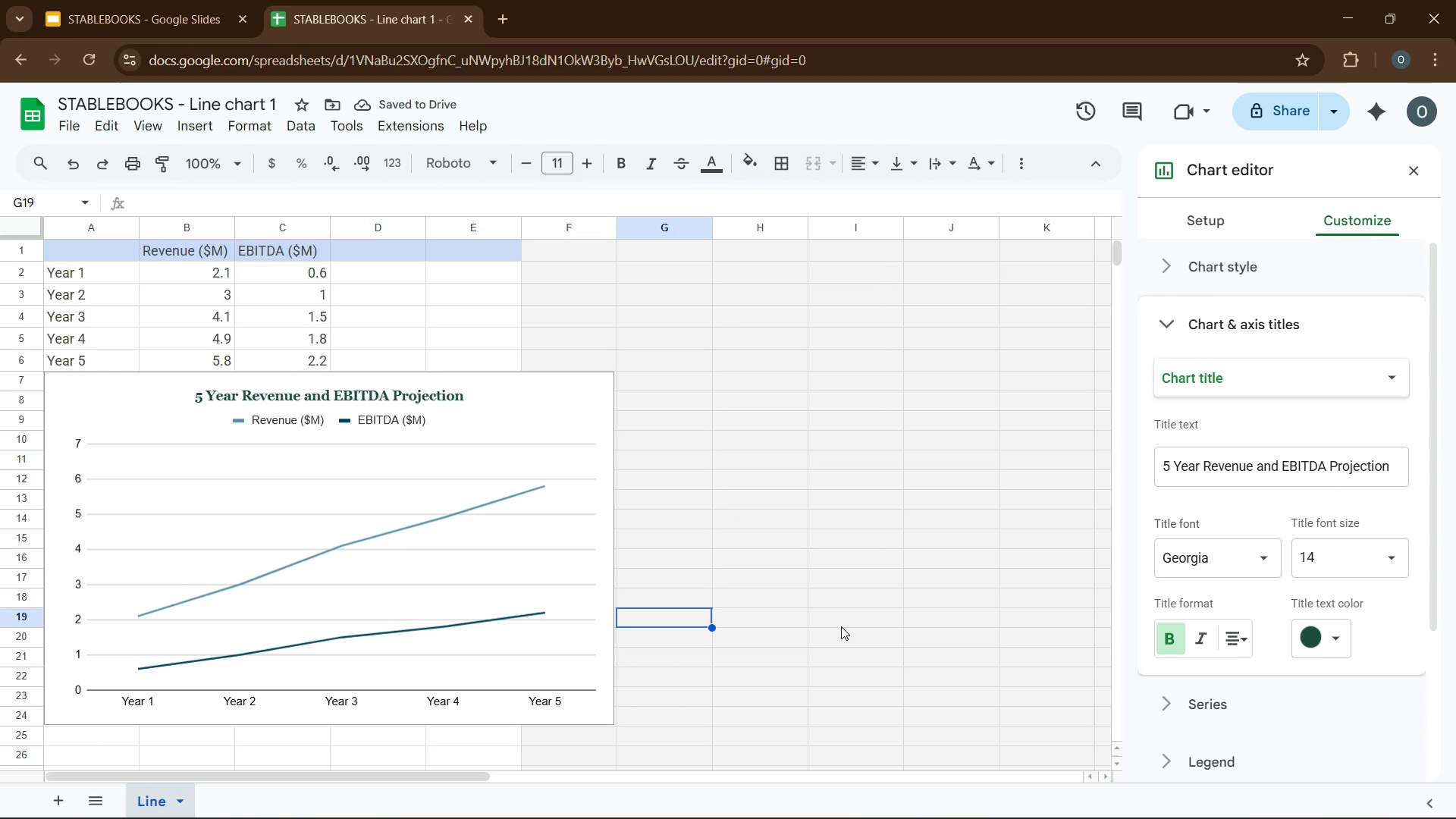 
left_click([1225, 325])
 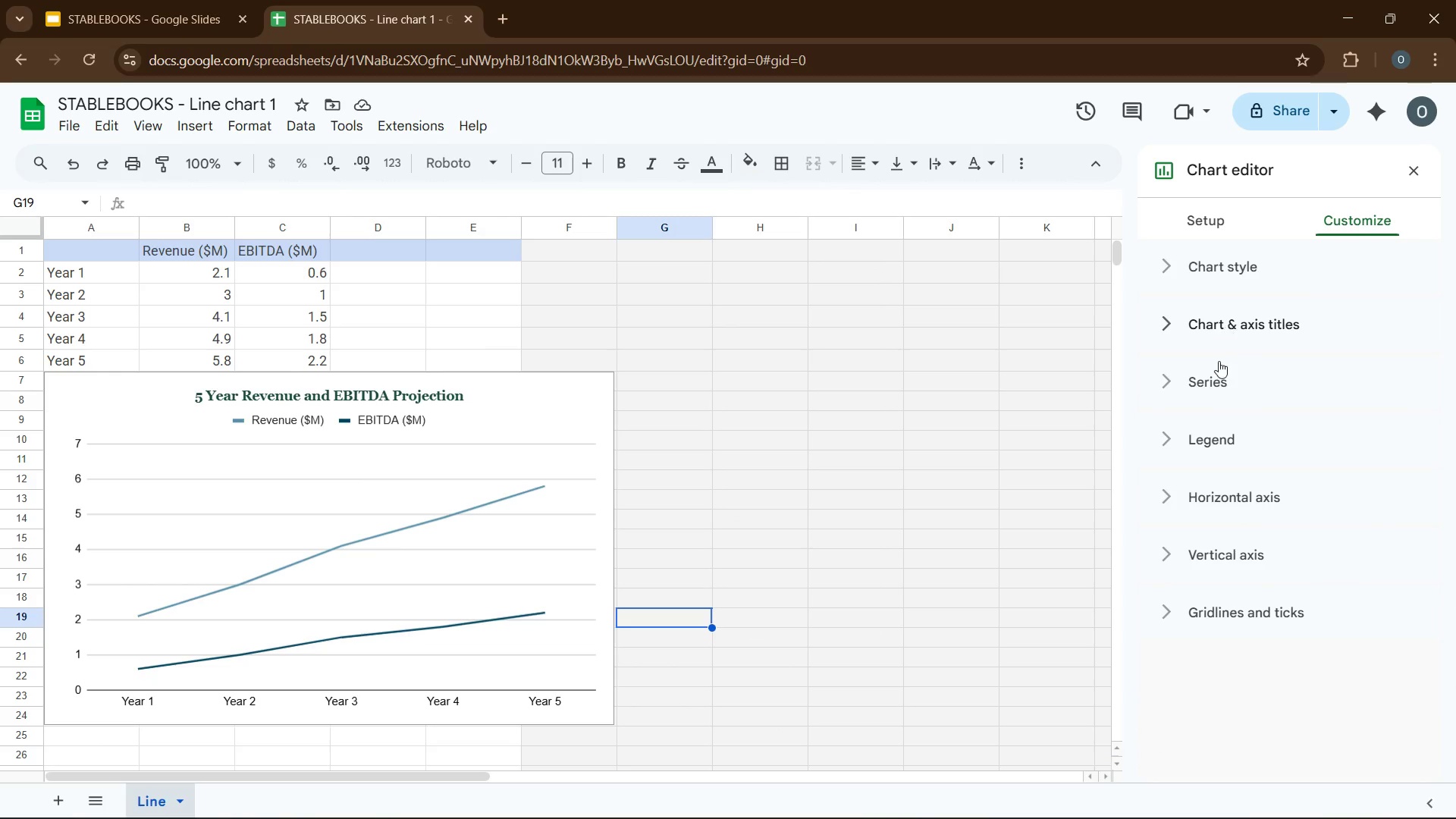 
left_click([1218, 367])
 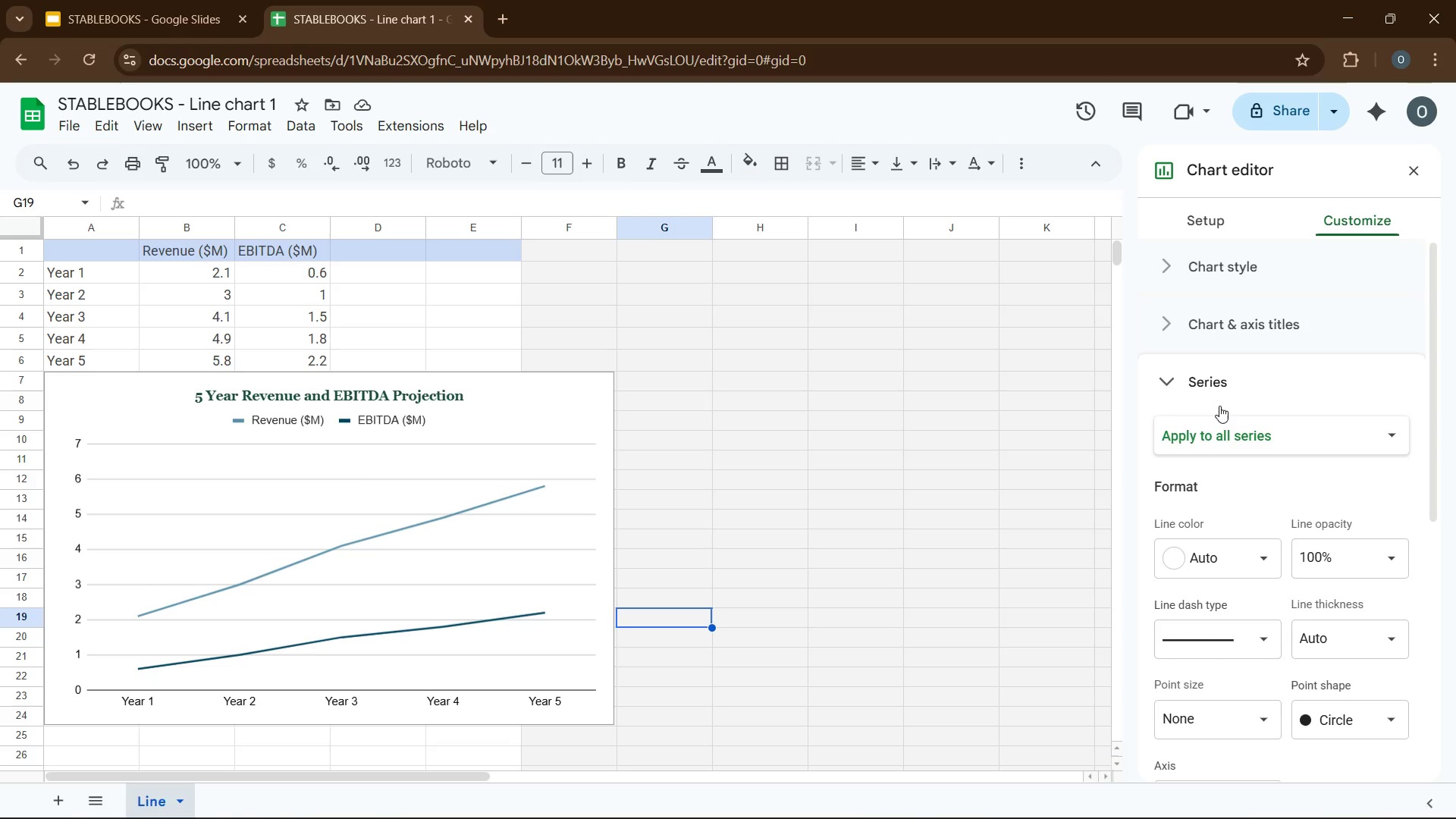 
scroll: coordinate [1219, 406], scroll_direction: down, amount: 1.0
 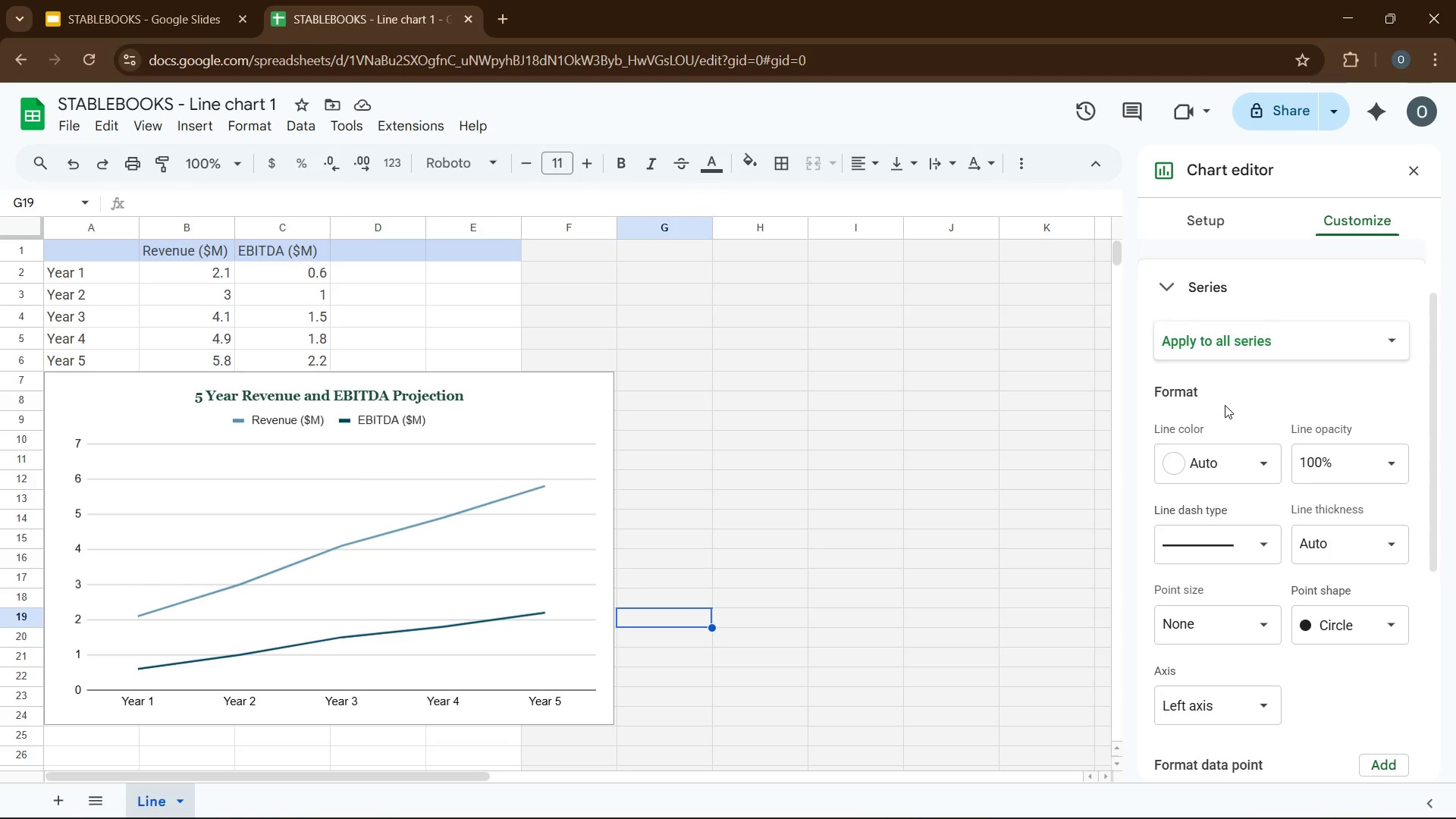 
wait(5.77)
 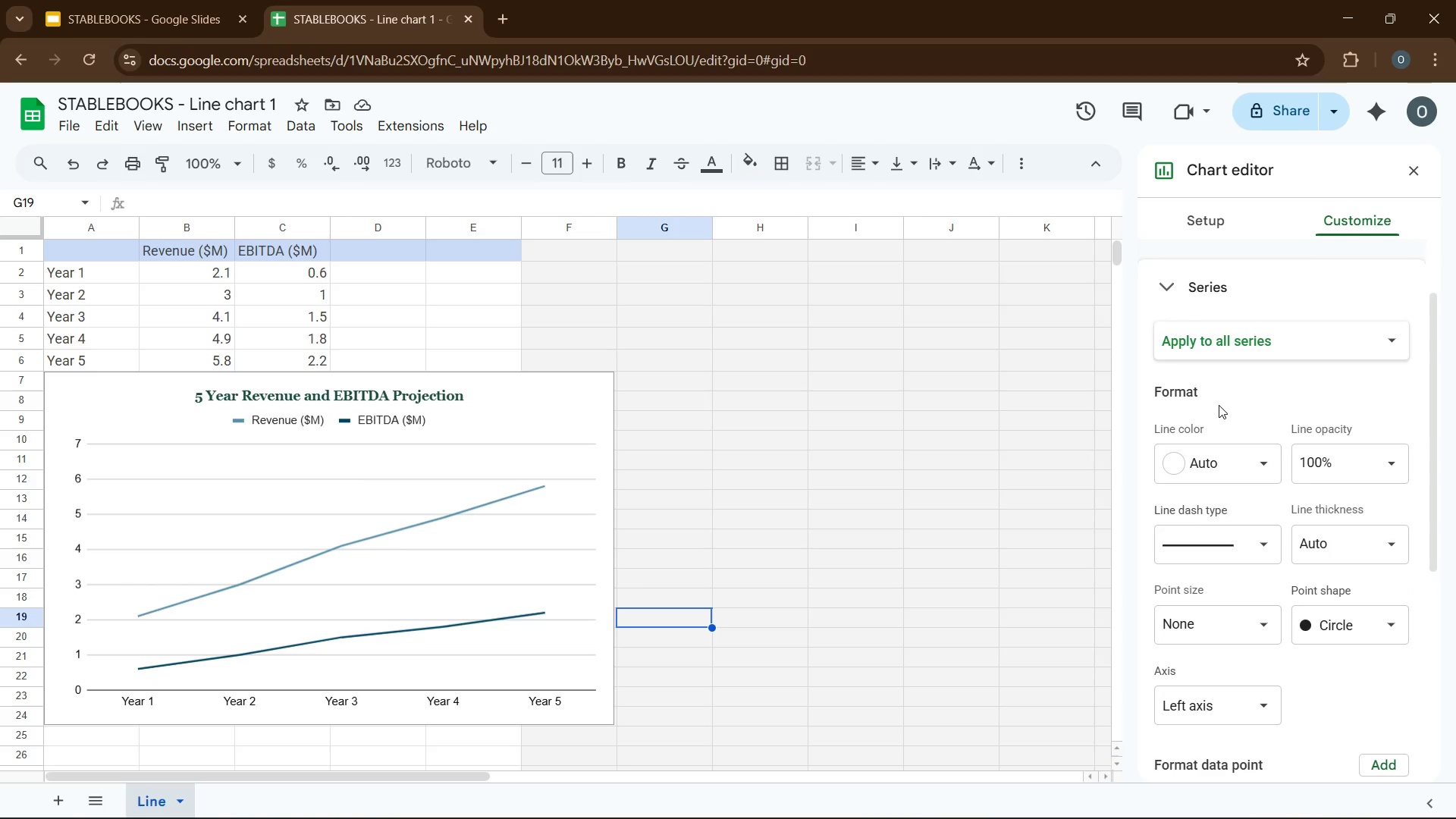 
left_click([1238, 353])
 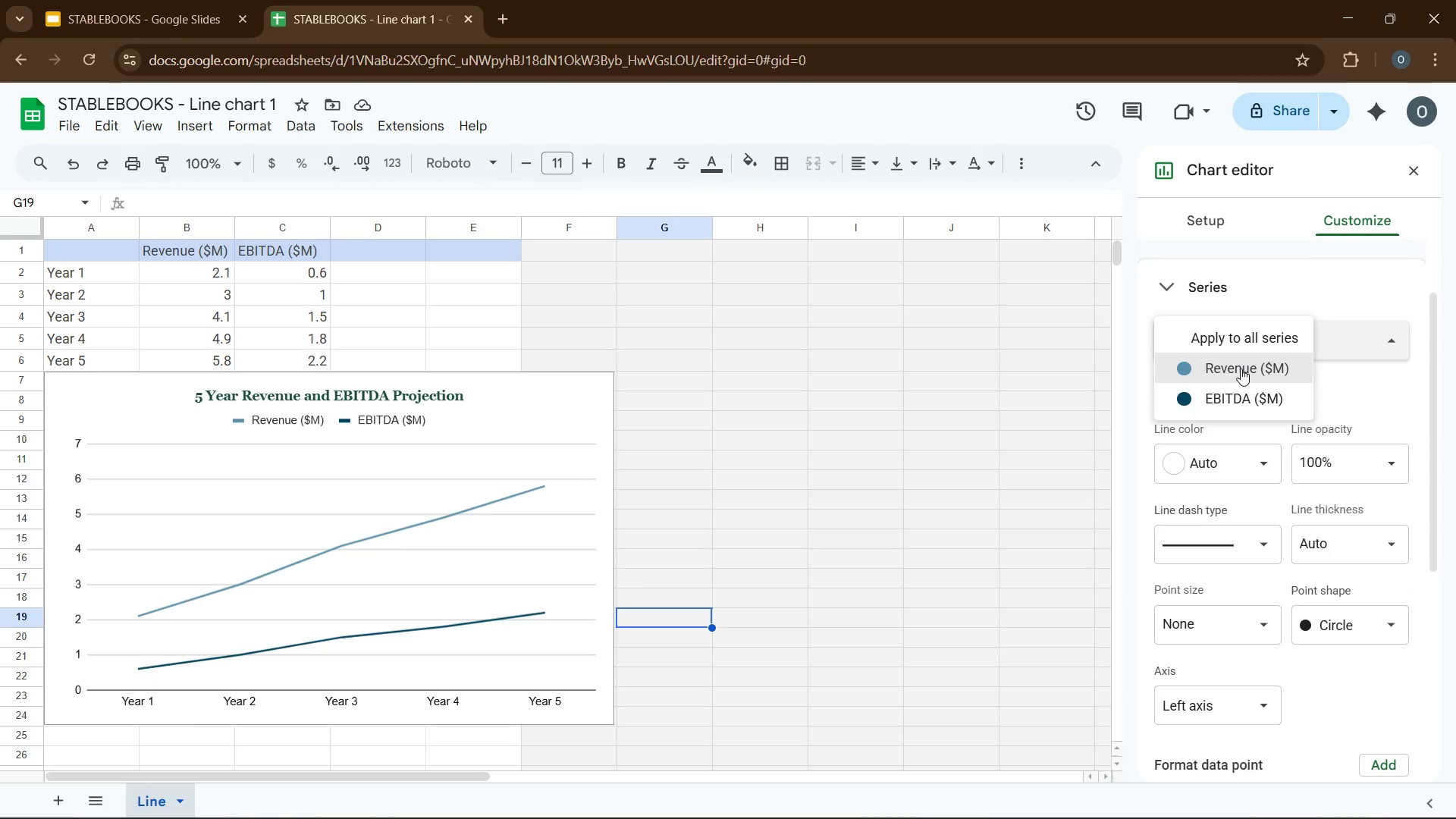 
left_click([1241, 369])
 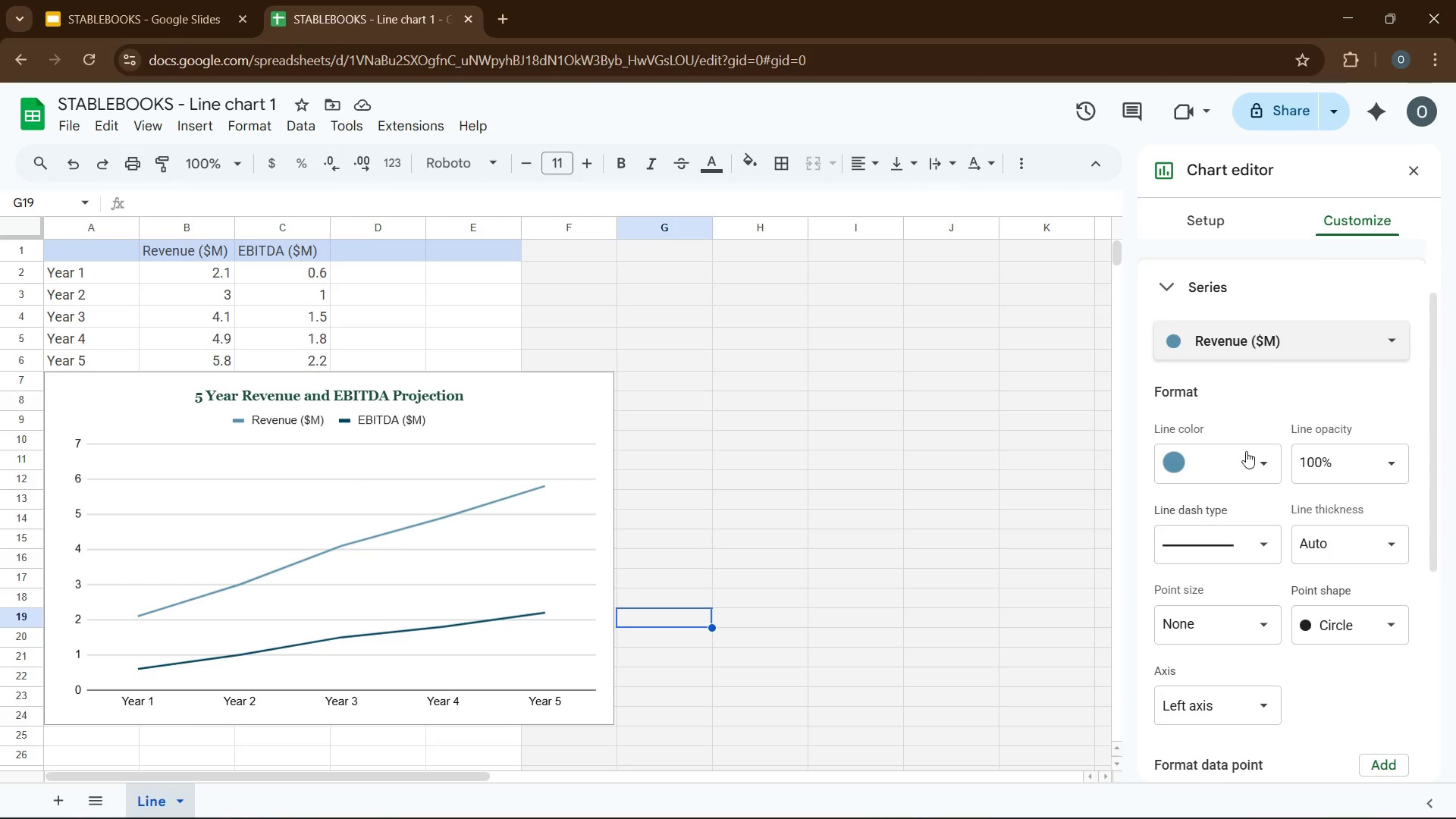 
left_click([1251, 467])
 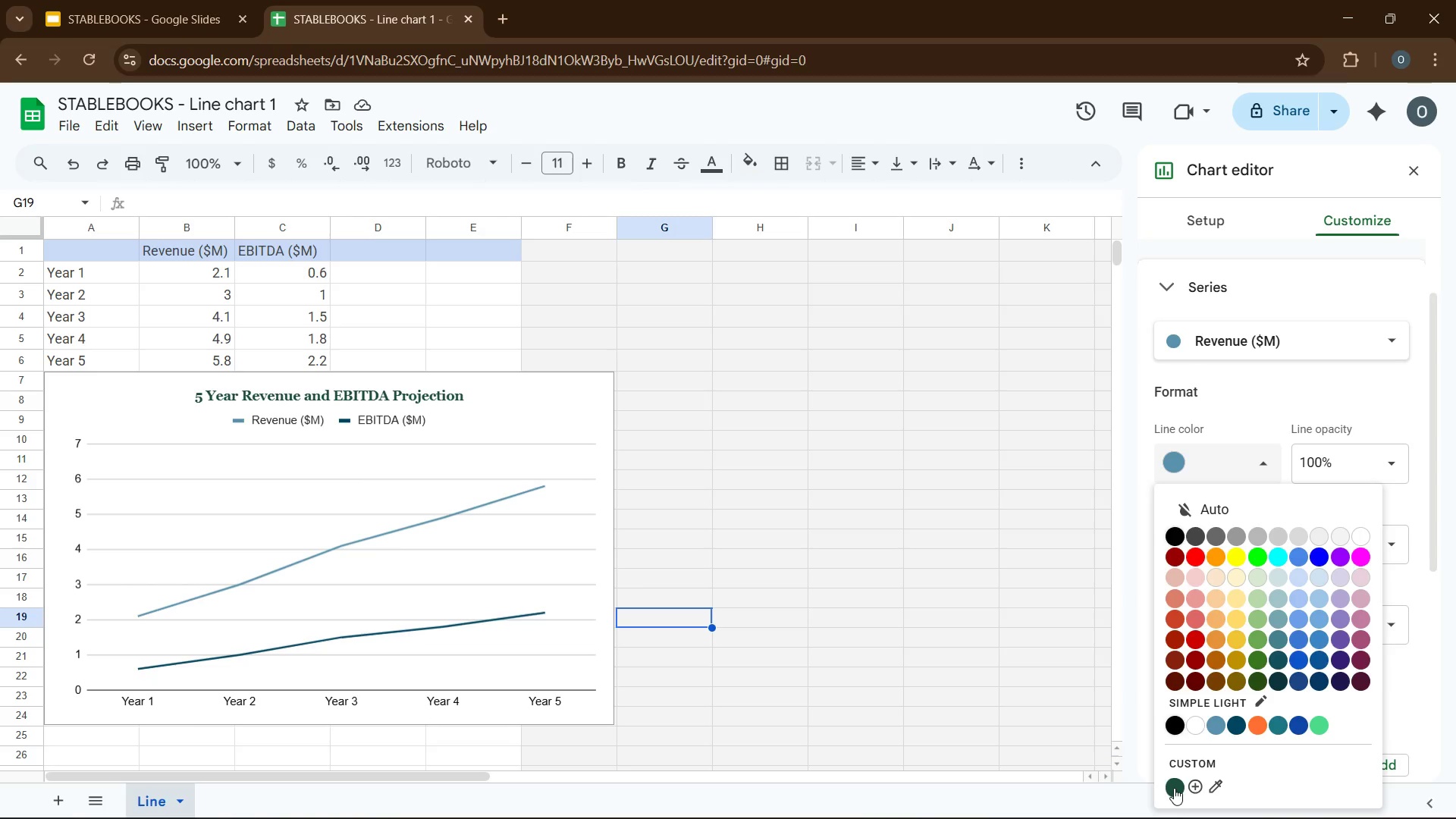 
wait(5.94)
 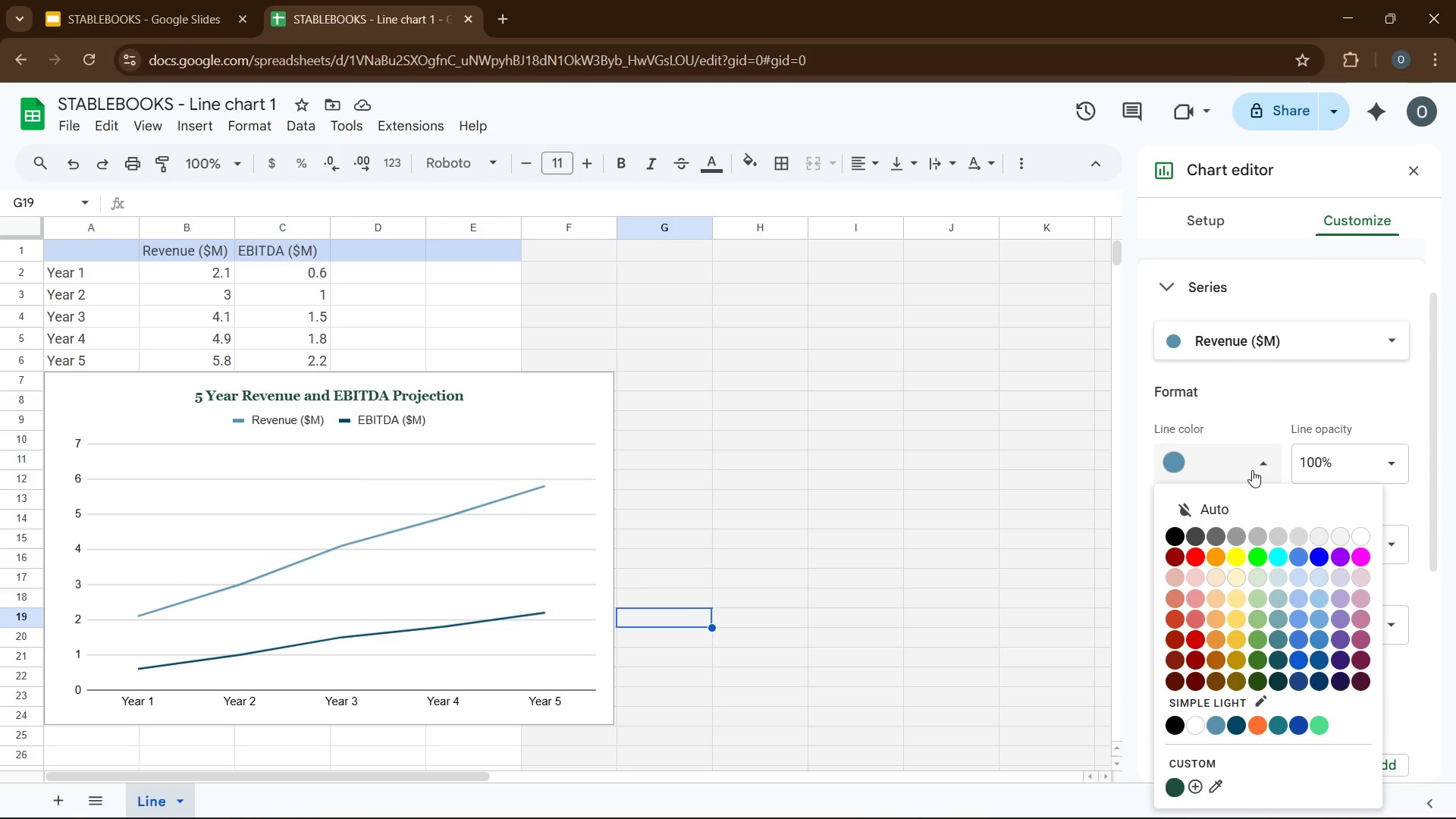 
left_click([1174, 788])
 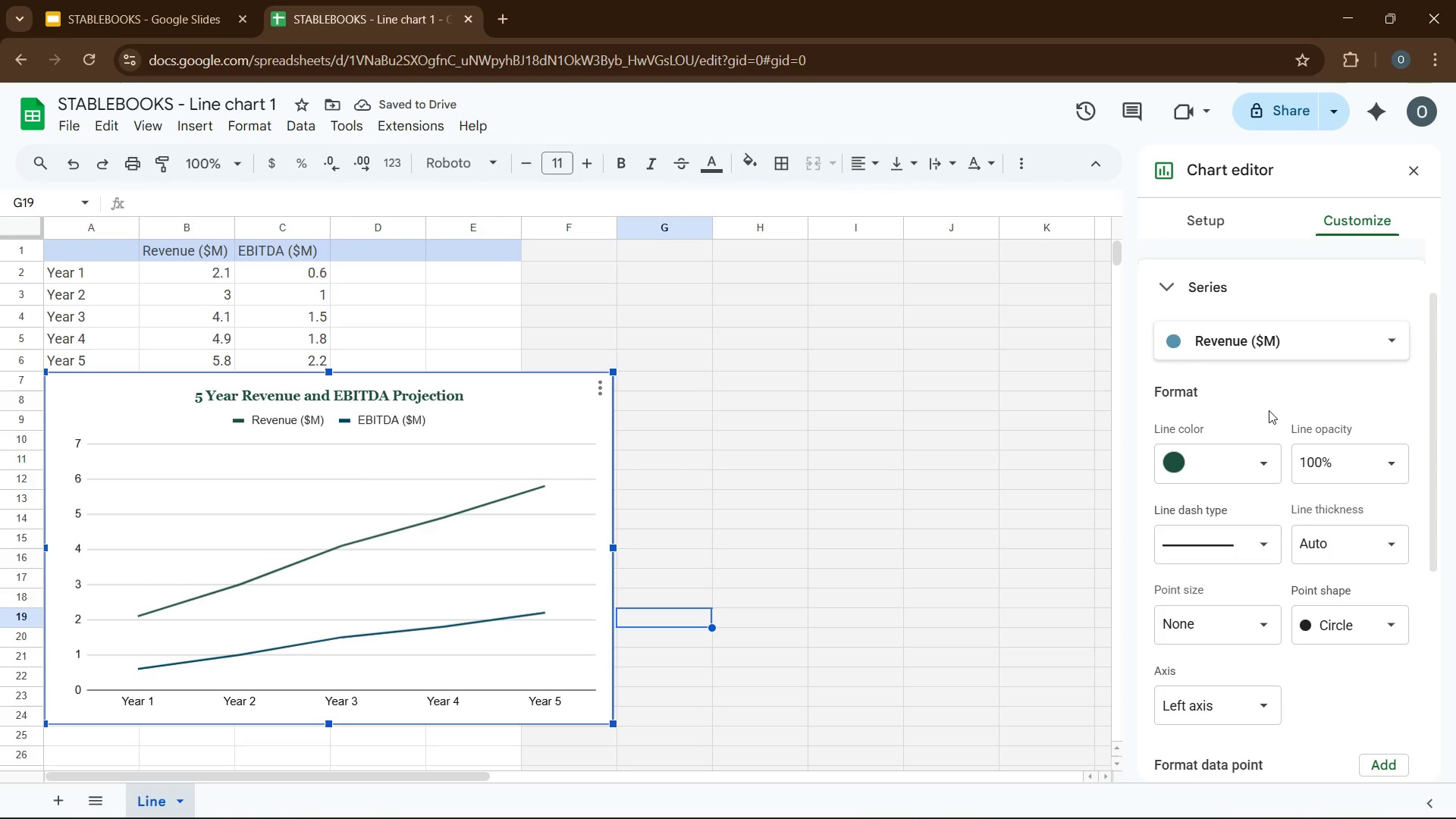 
wait(8.05)
 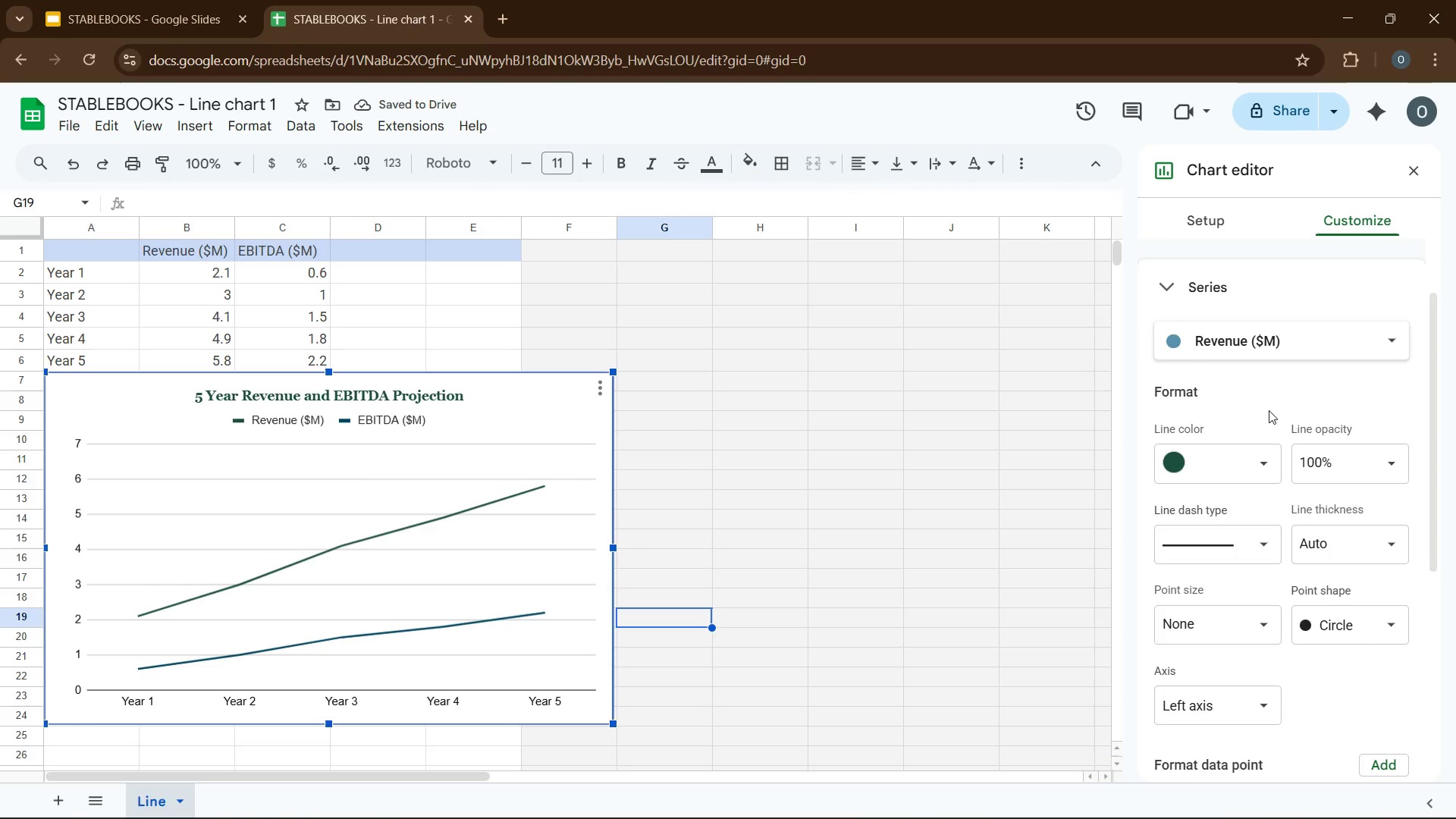 
left_click([1260, 548])
 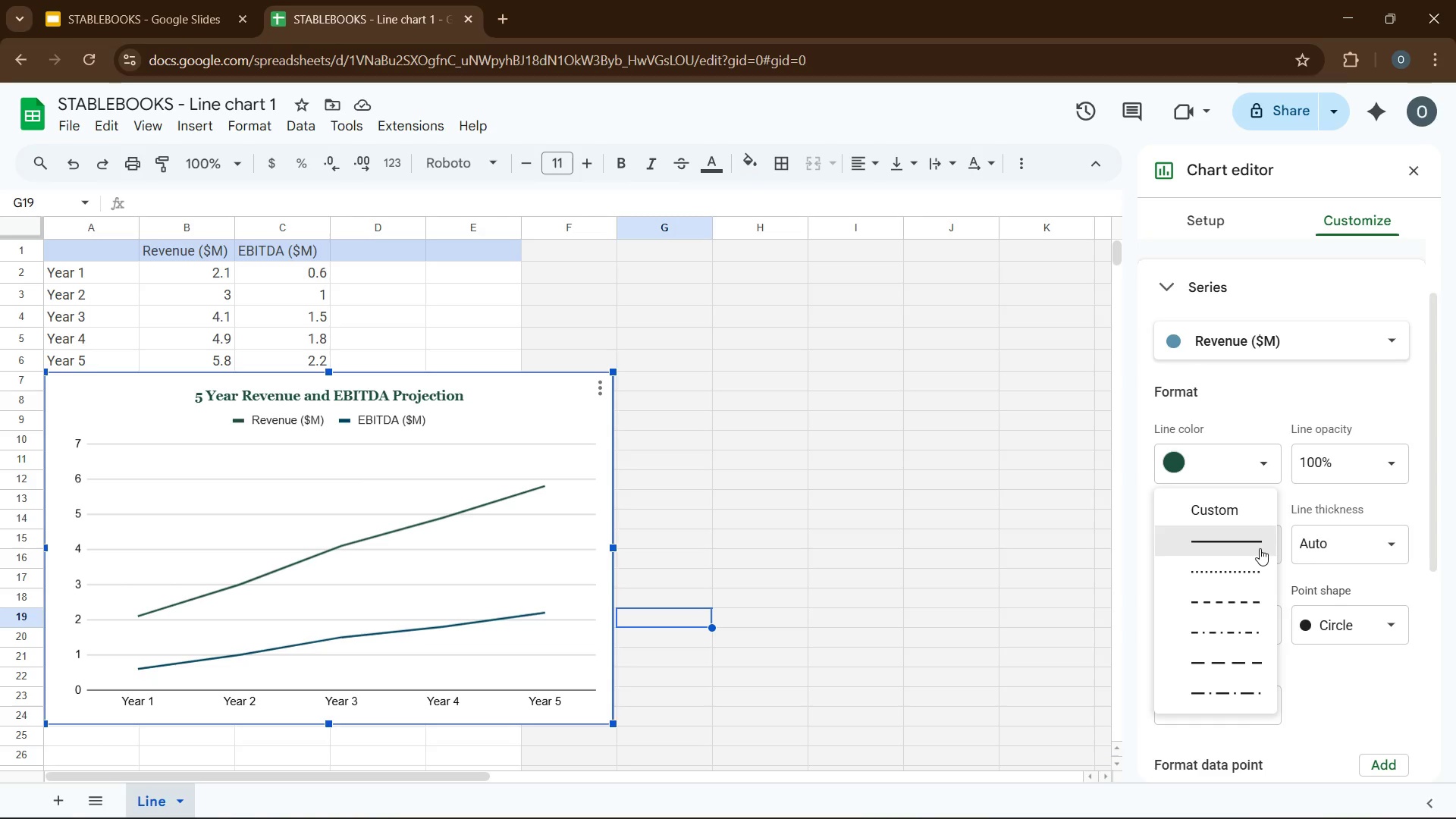 
left_click([1260, 548])
 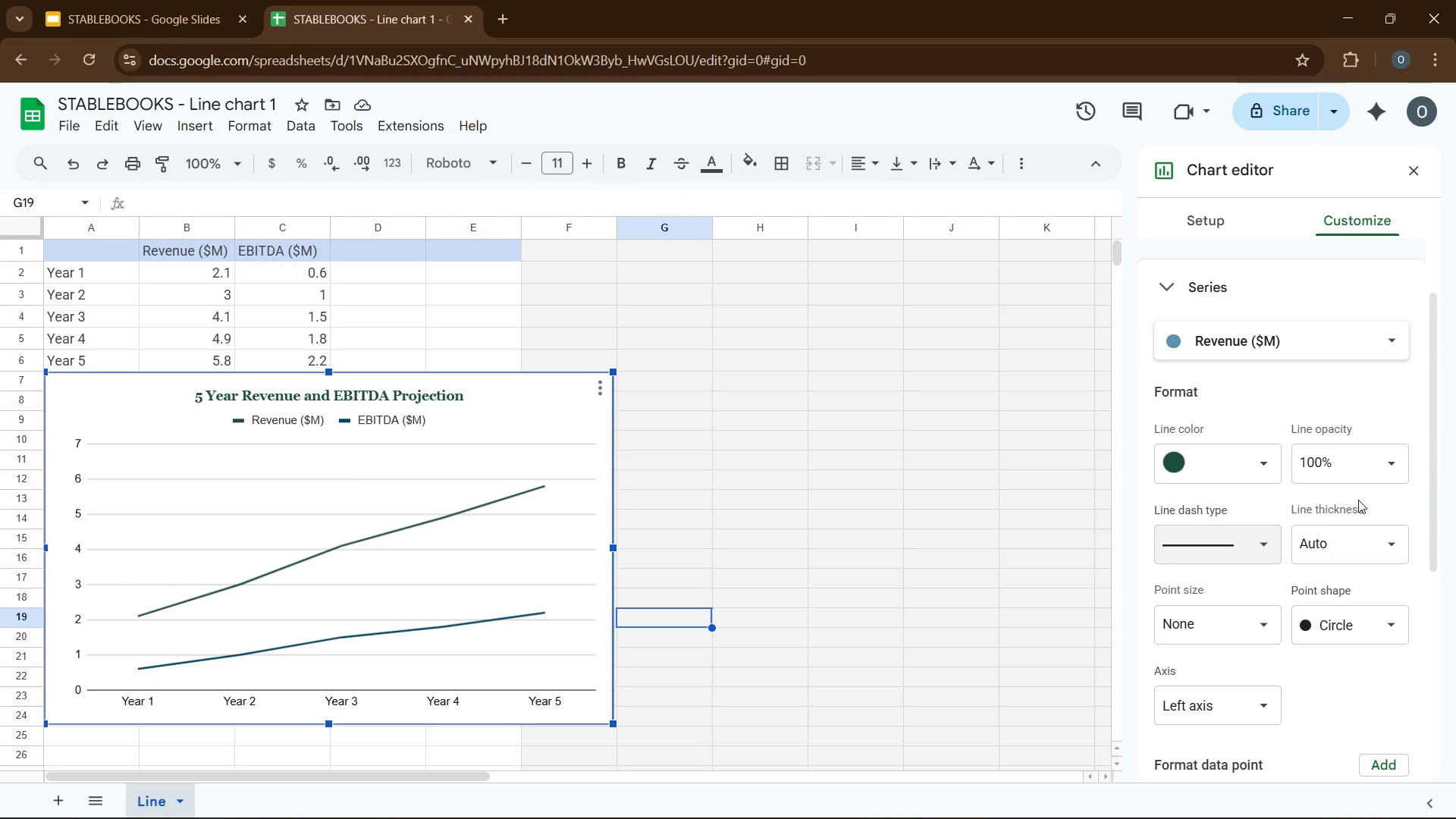 
wait(12.56)
 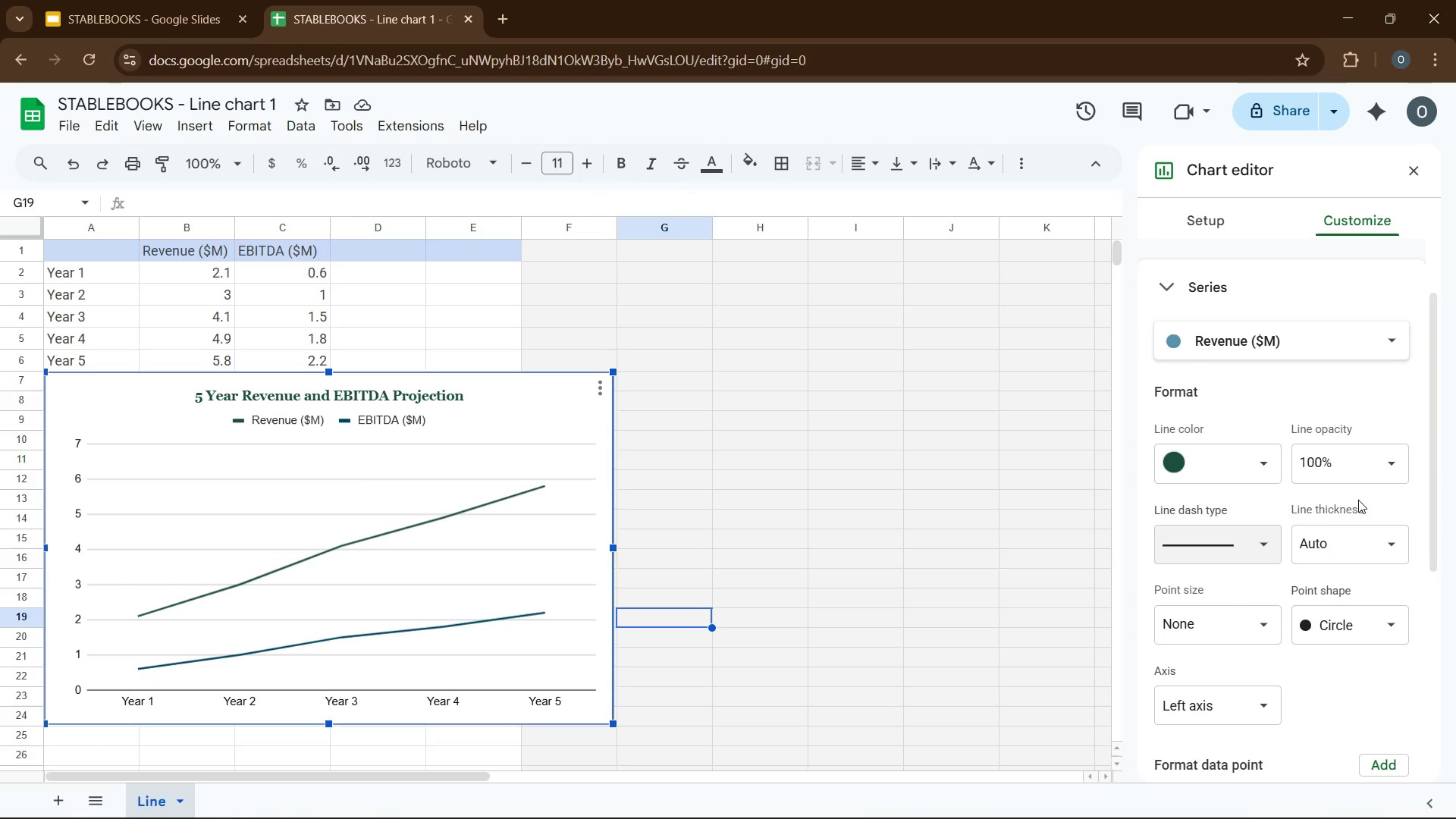 
left_click([1367, 552])
 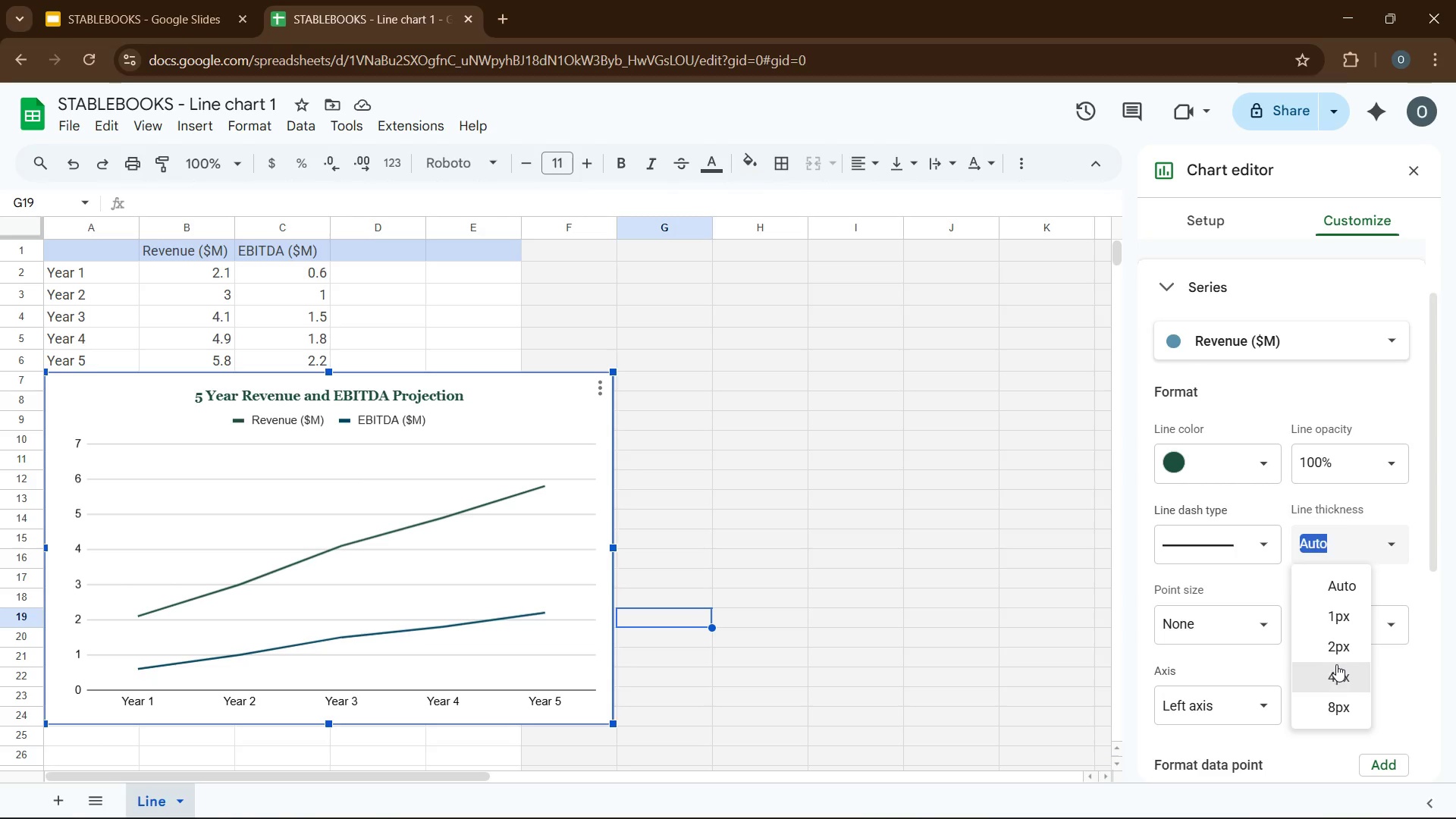 
left_click([1338, 645])
 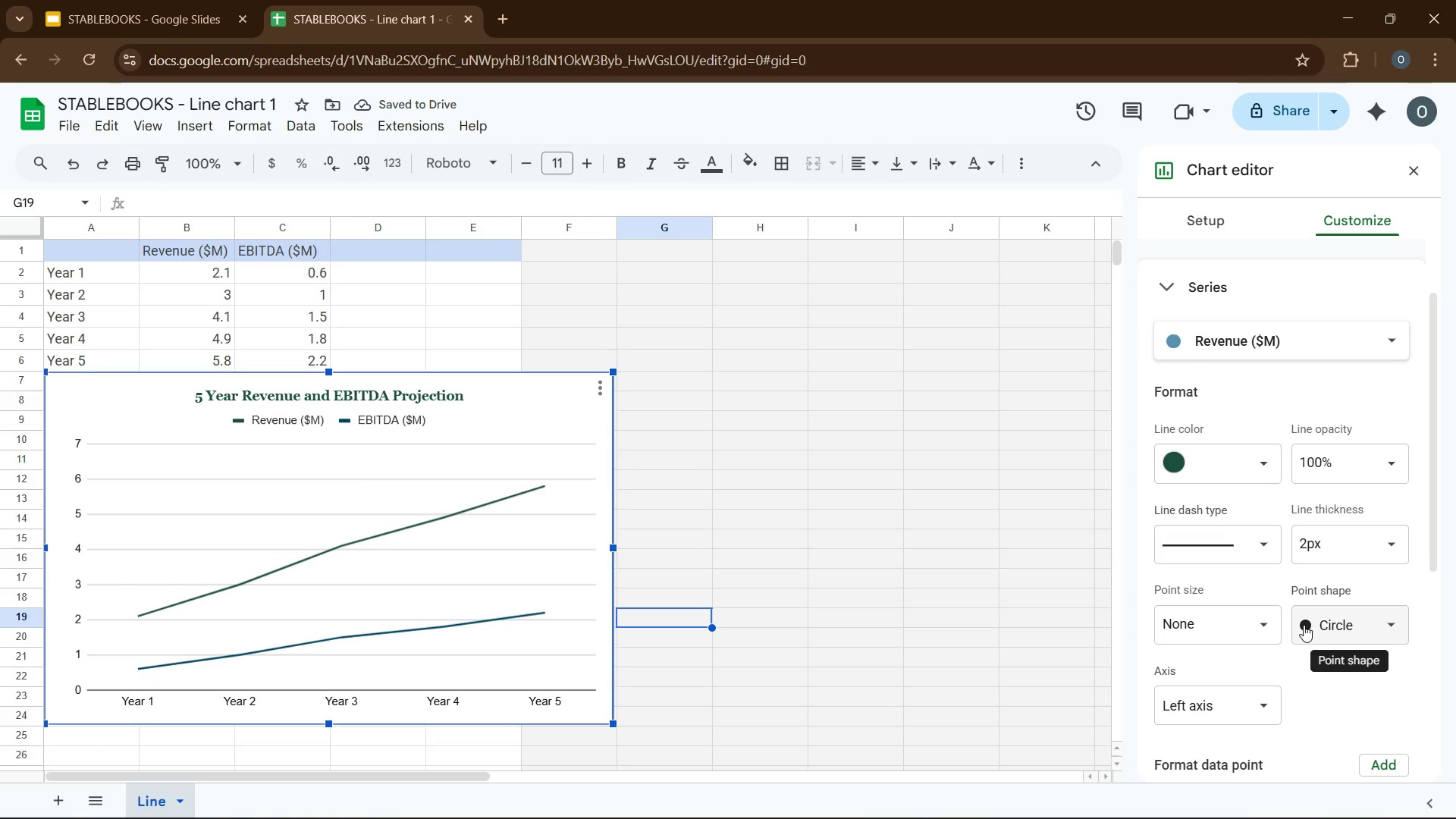 
wait(5.41)
 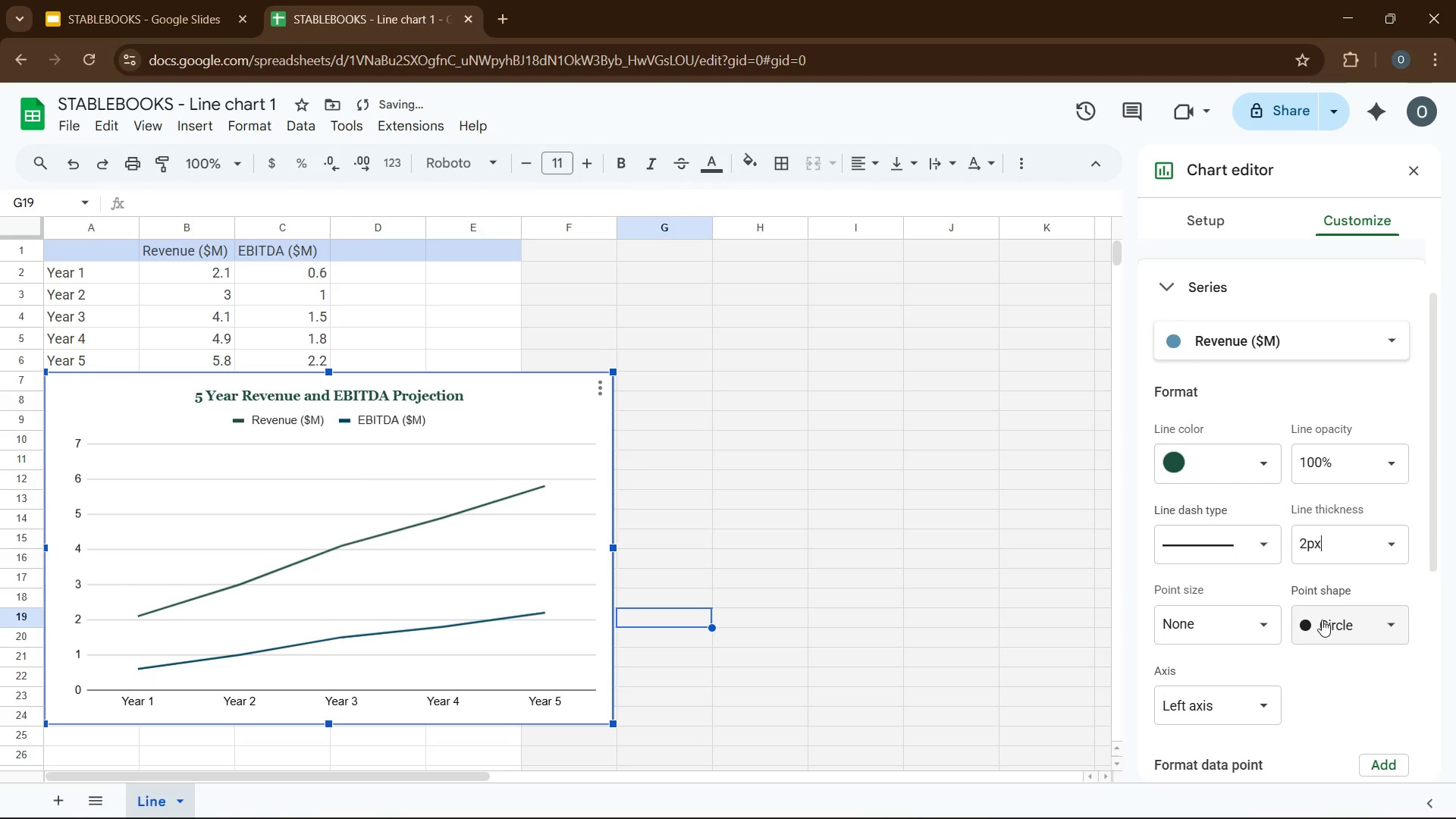 
left_click([1255, 633])
 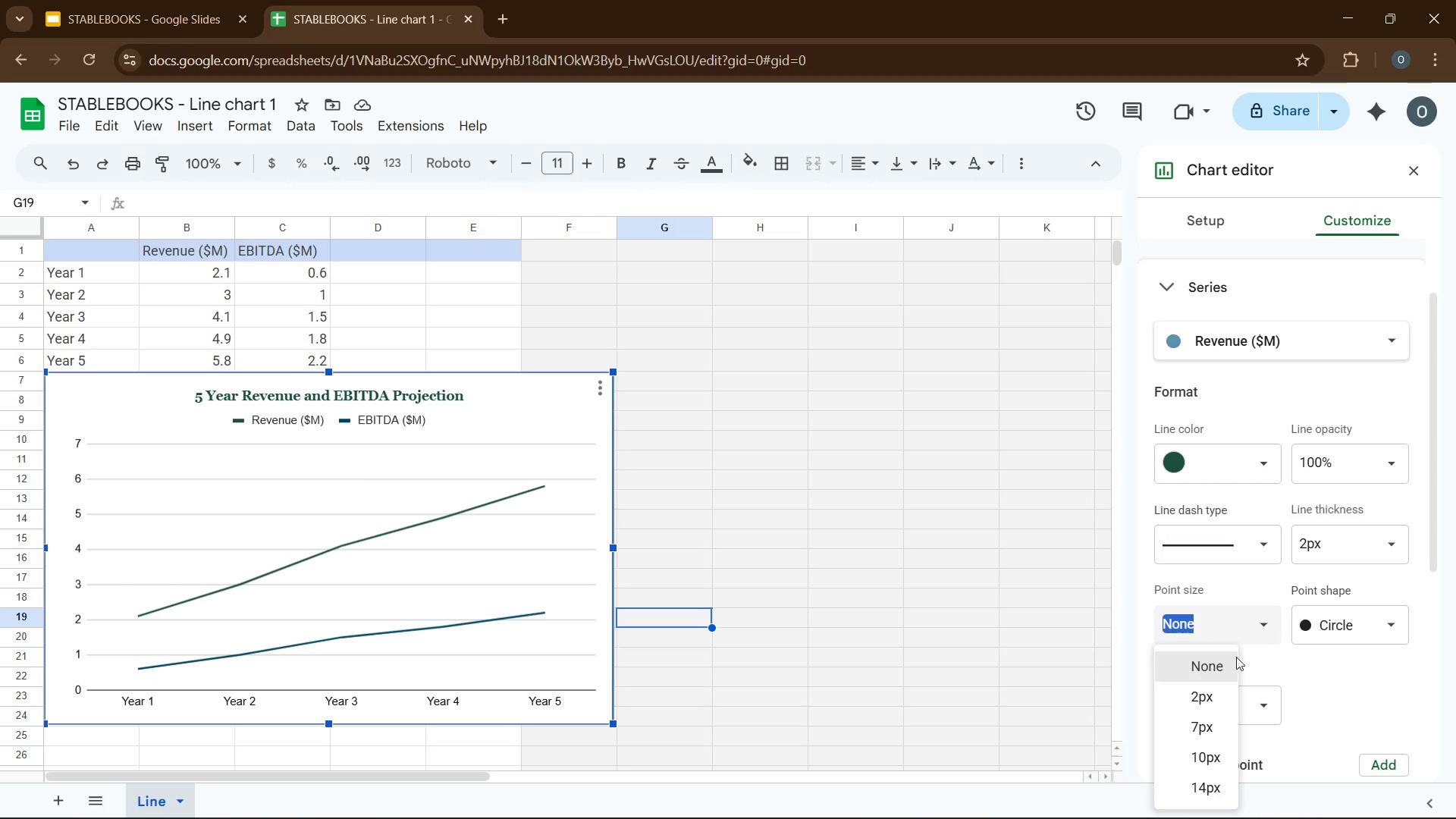 
left_click([1206, 721])
 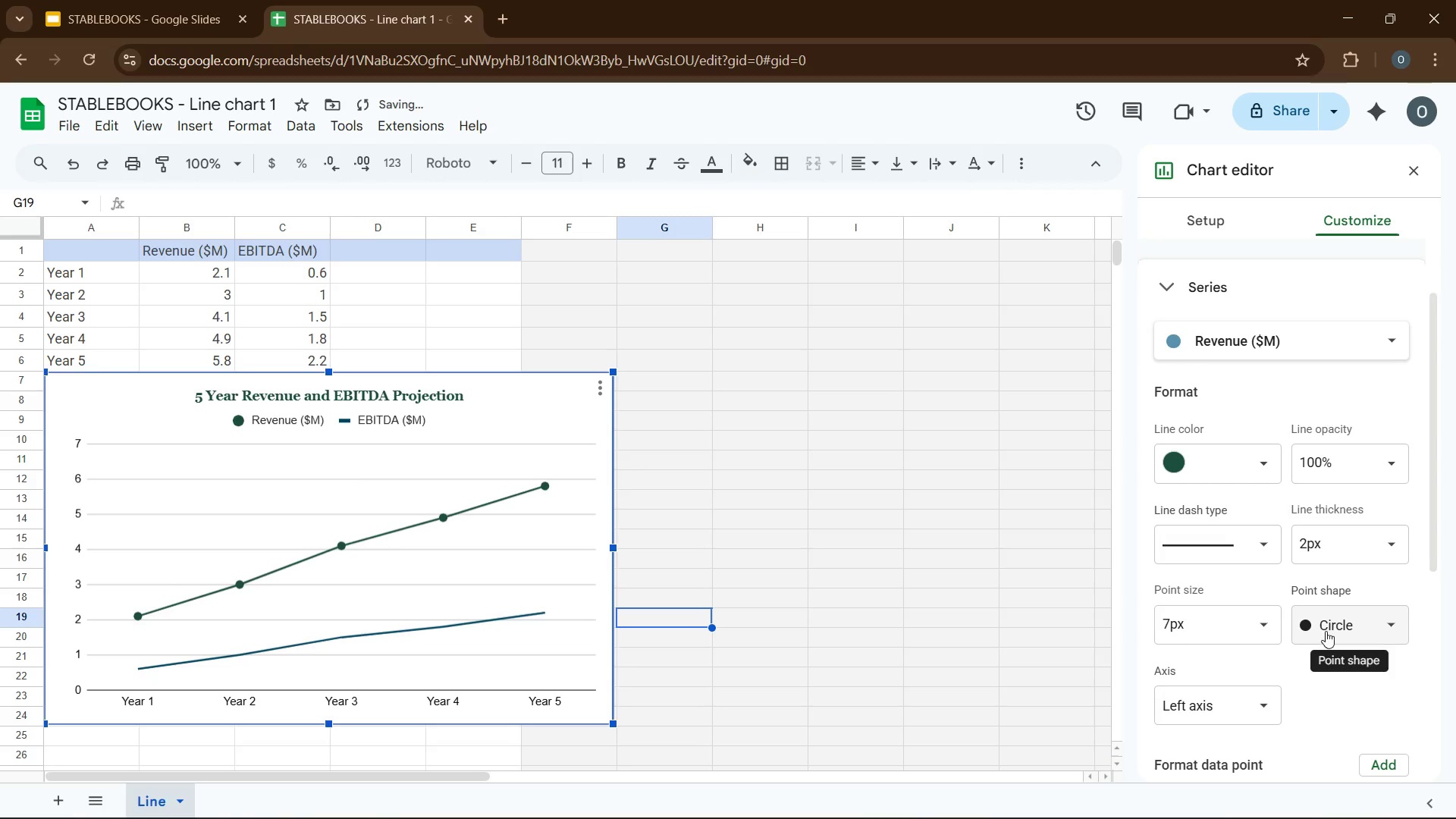 
left_click([1335, 629])
 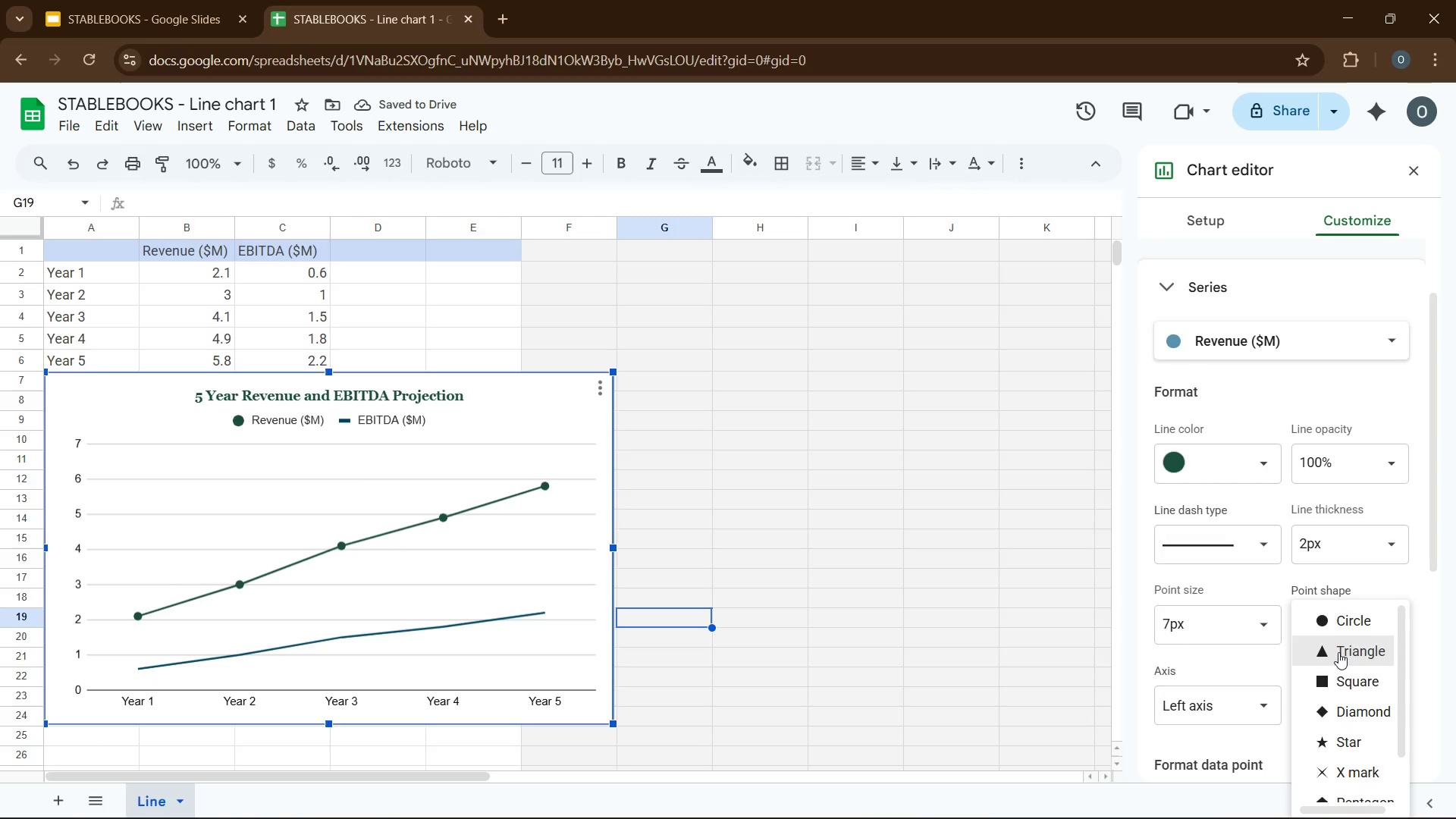 
scroll: coordinate [1338, 652], scroll_direction: none, amount: 0.0
 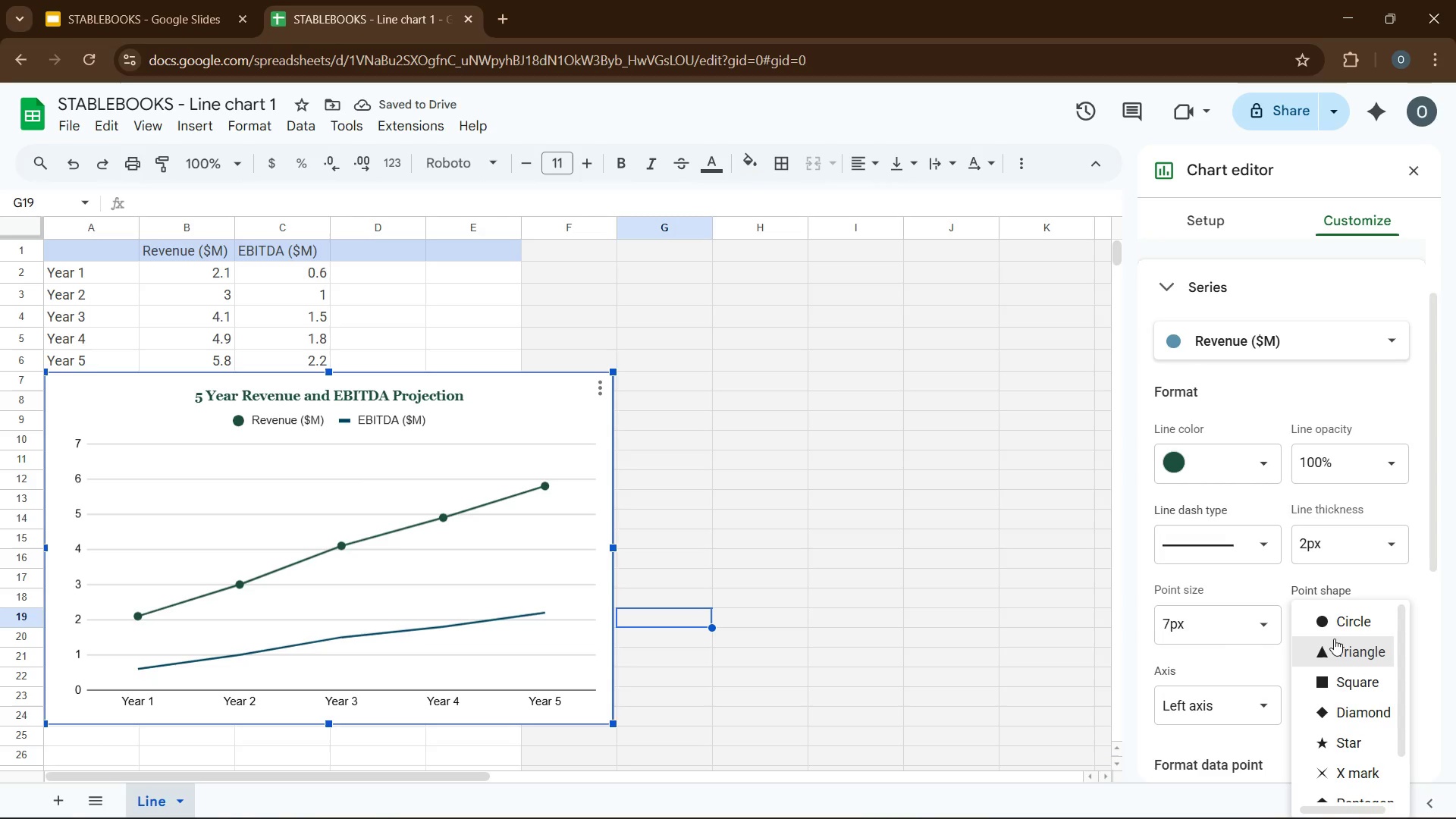 
scroll: coordinate [1334, 639], scroll_direction: up, amount: 1.0
 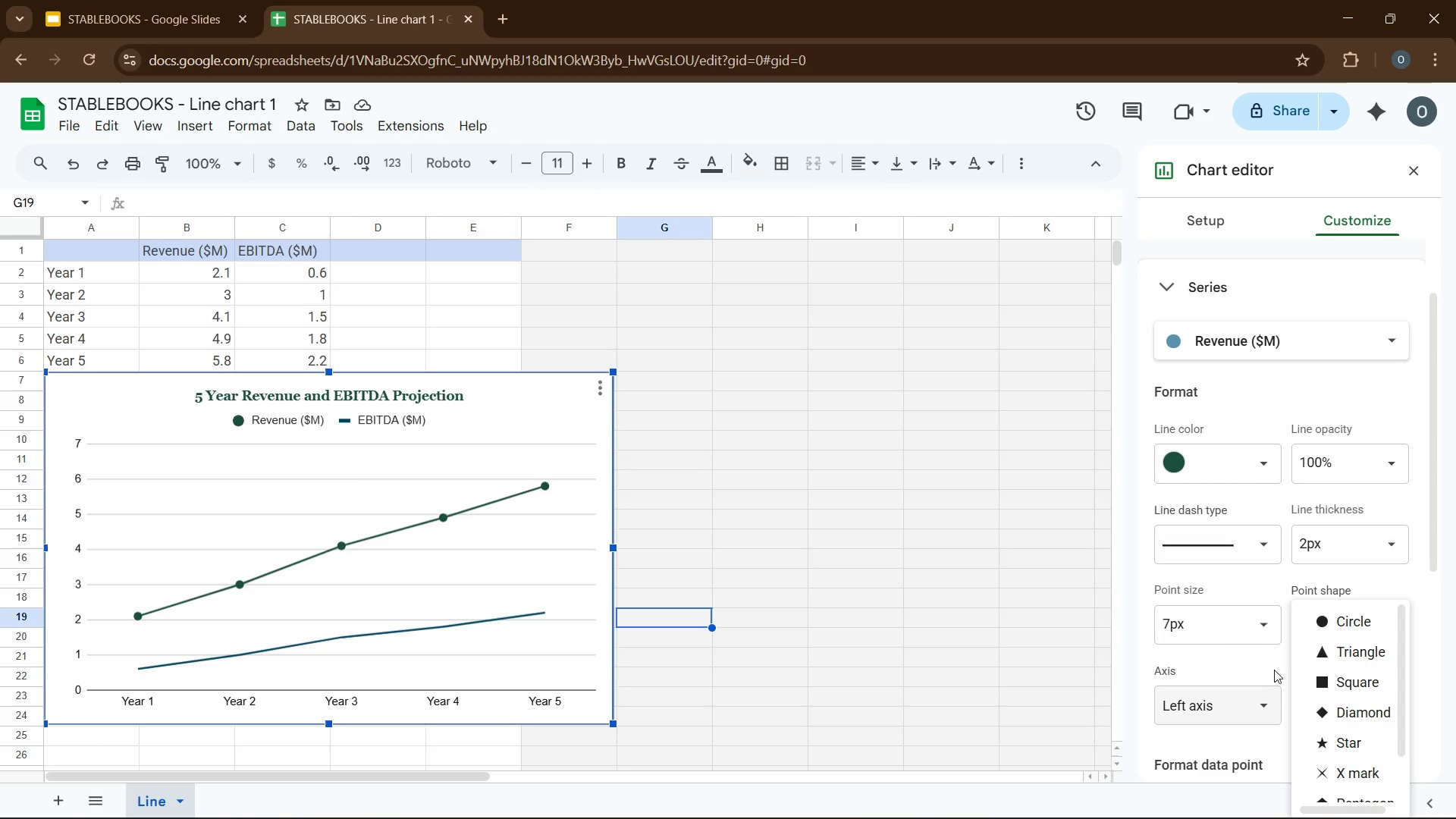 
left_click([1270, 668])
 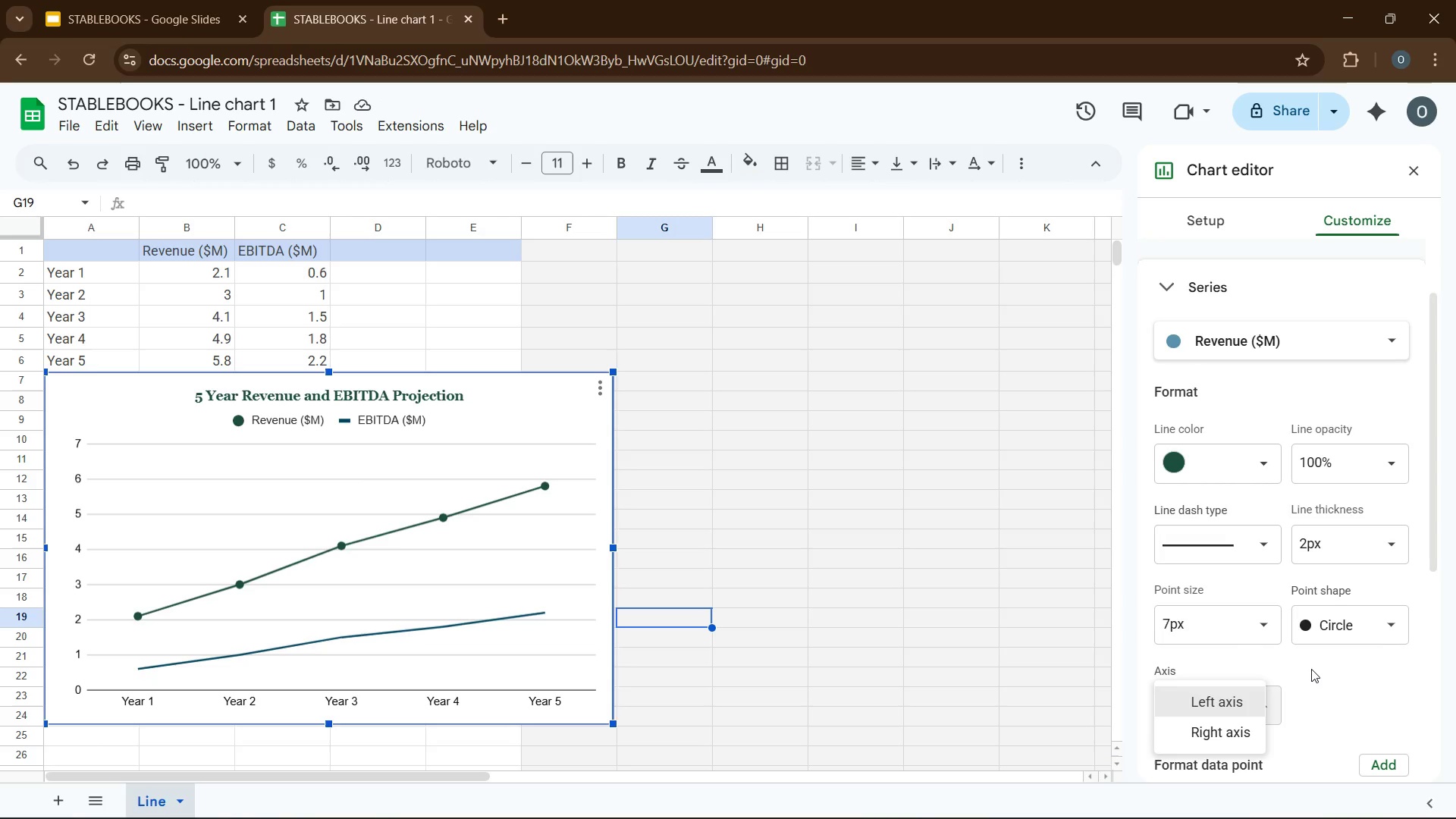 
wait(12.47)
 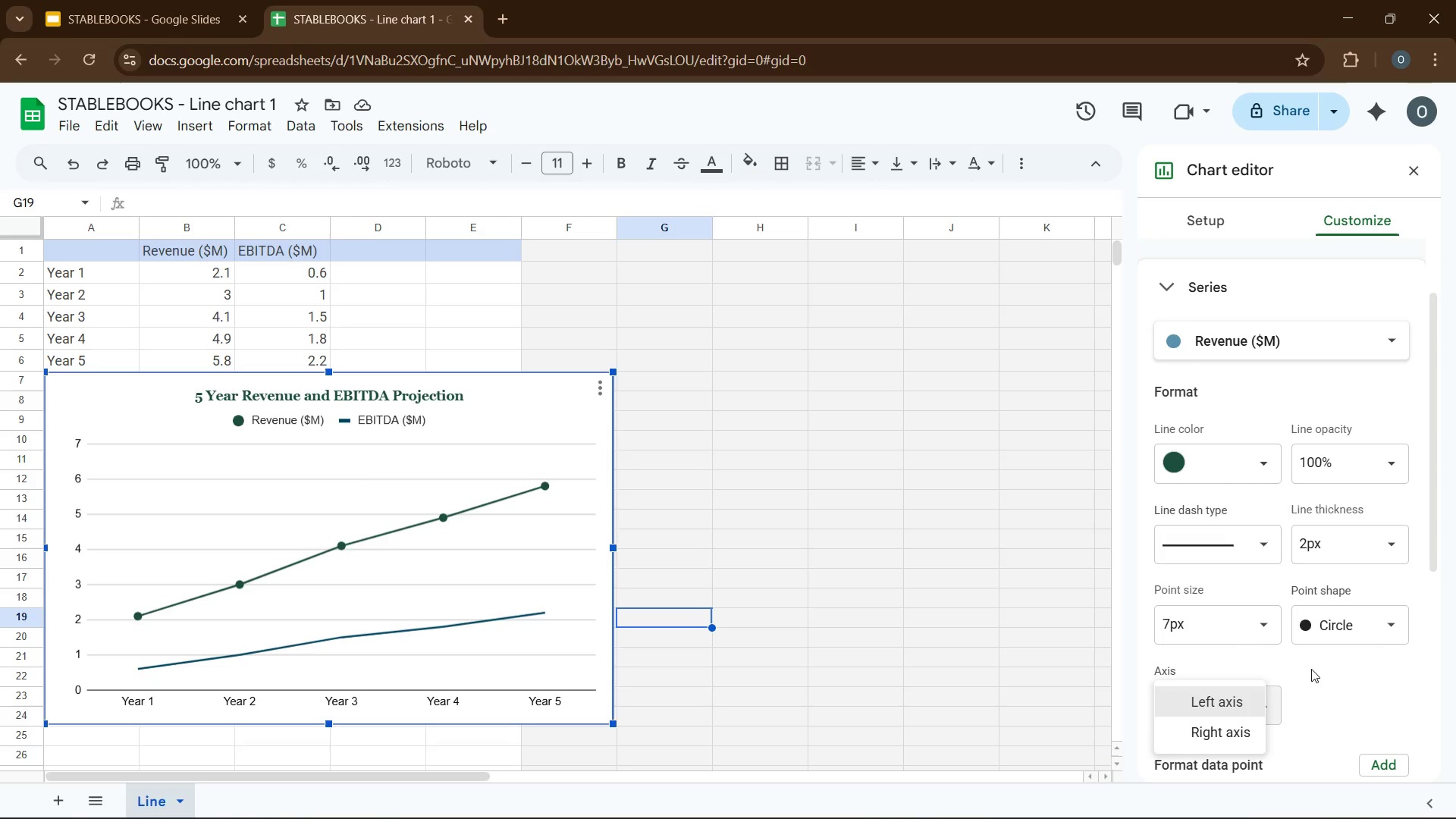 
left_click([1328, 544])
 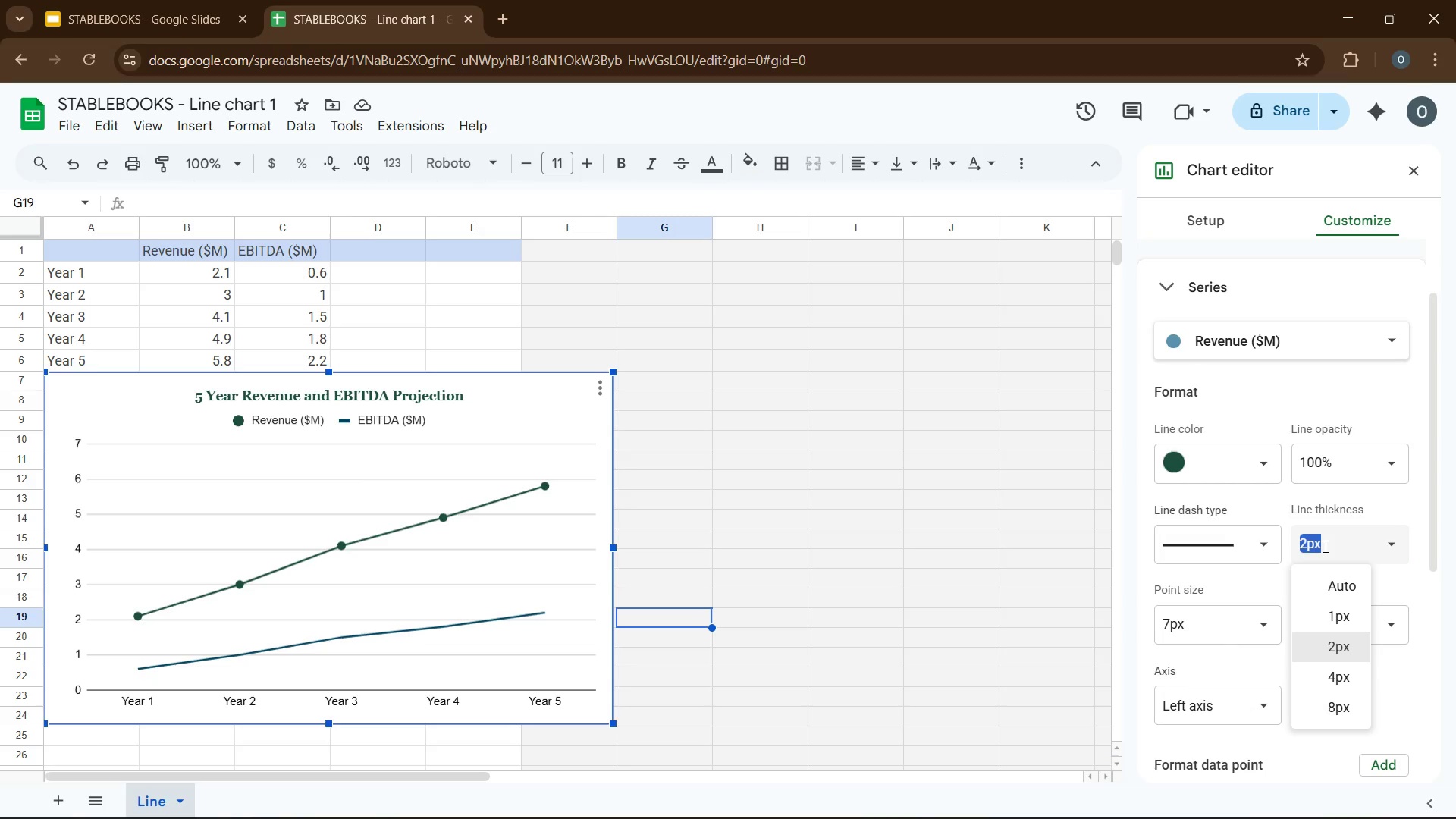 
key(Numpad3)
 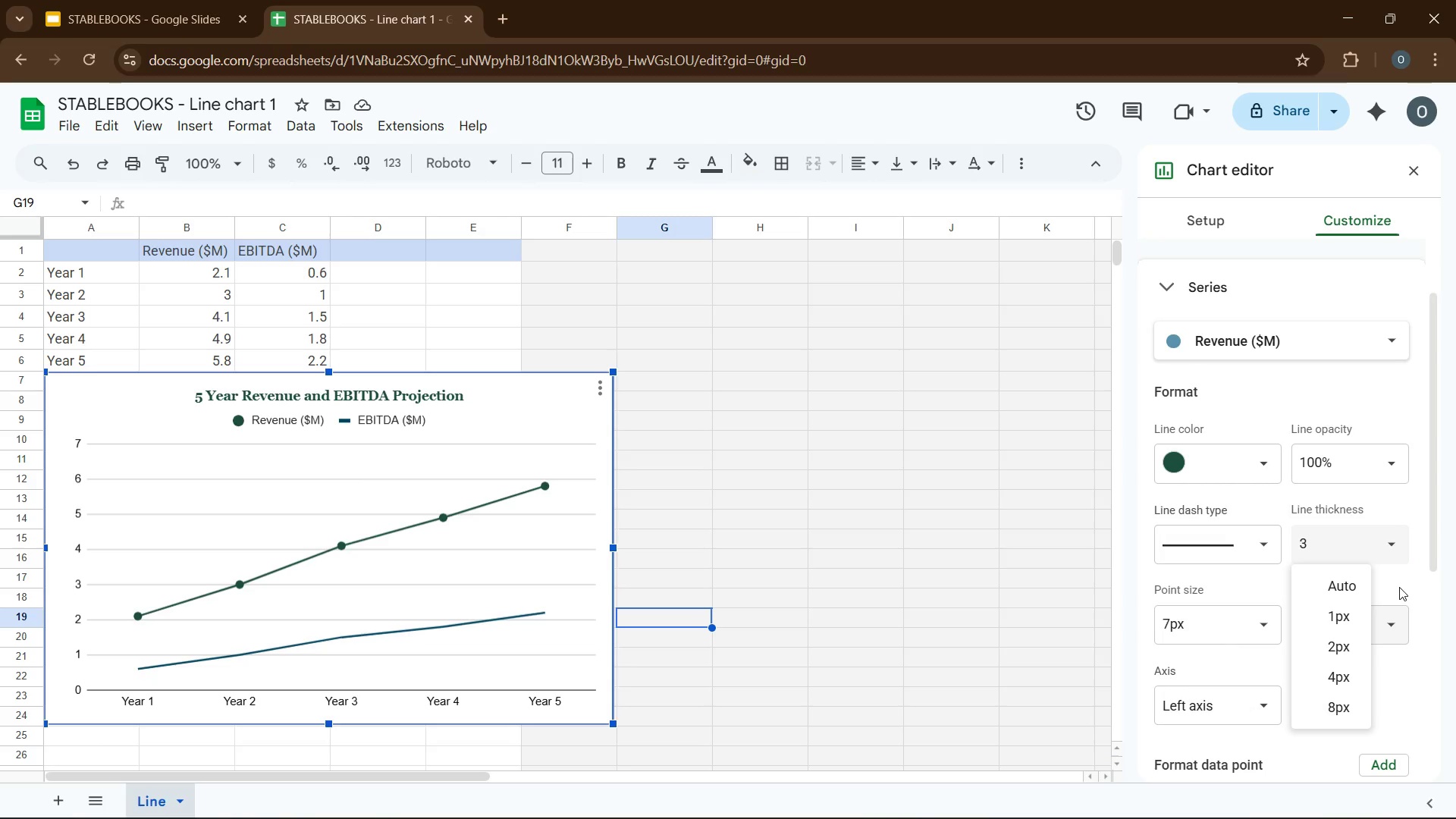 
left_click([1401, 588])
 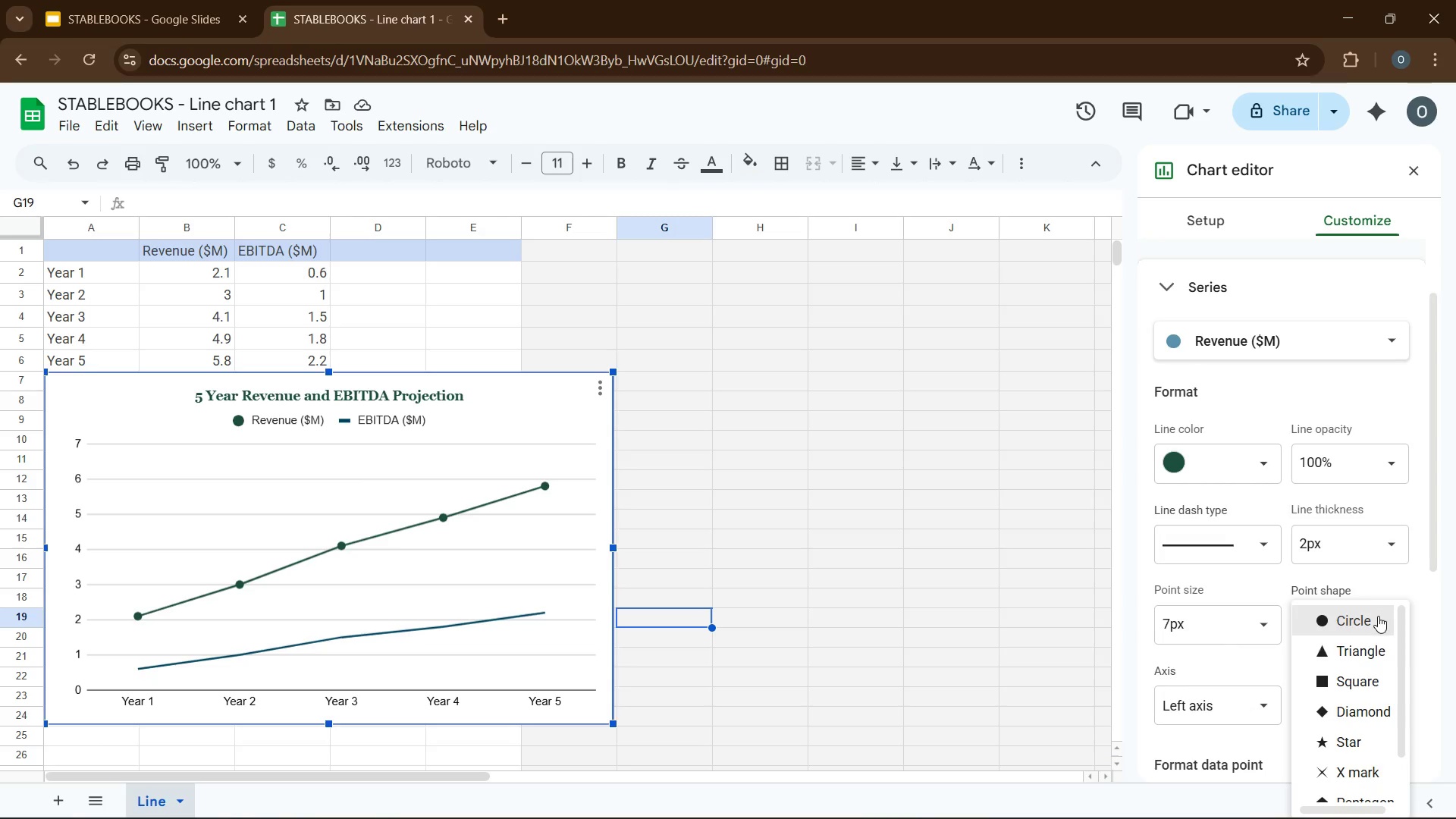 
left_click([1378, 623])
 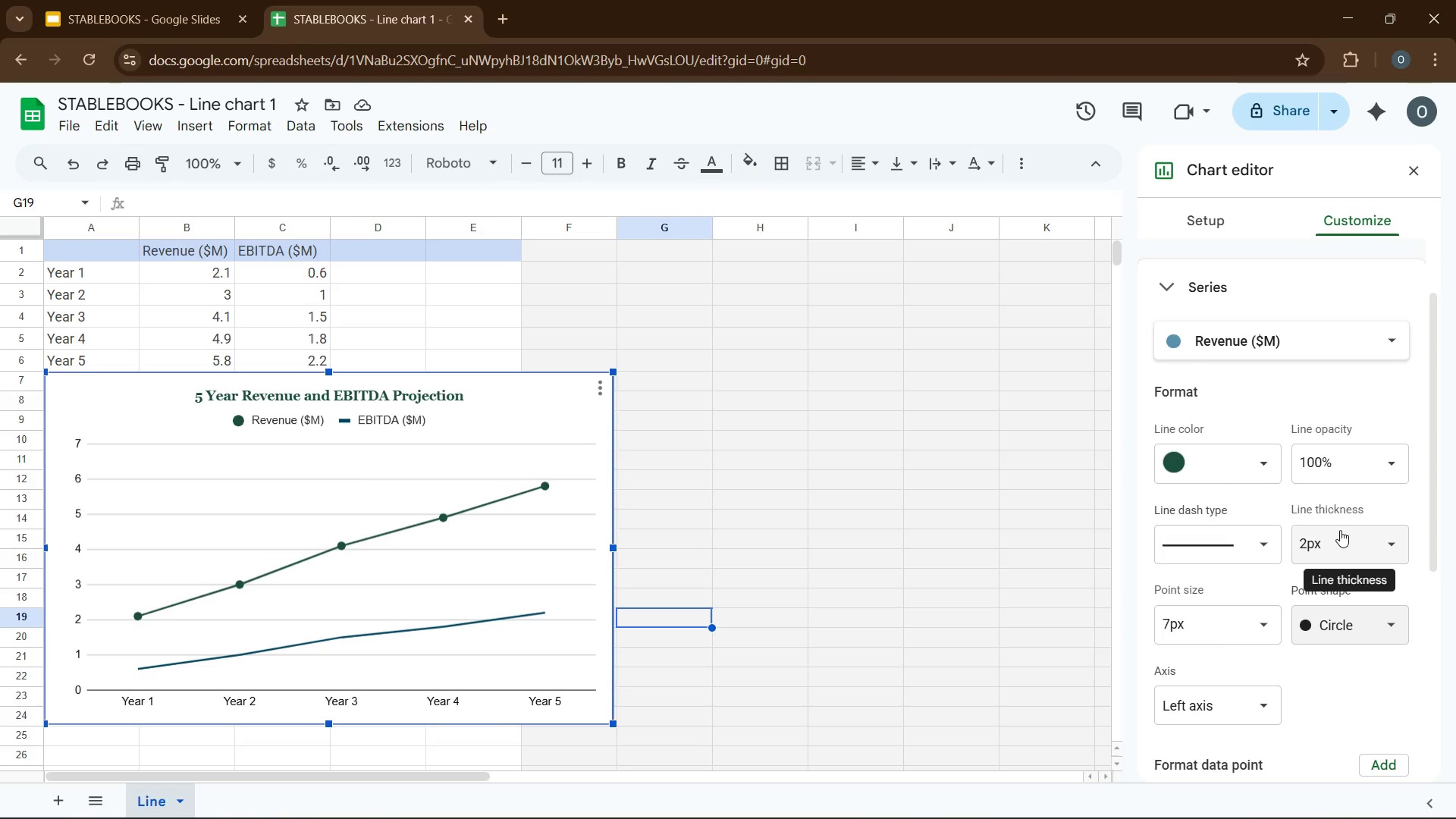 
wait(6.78)
 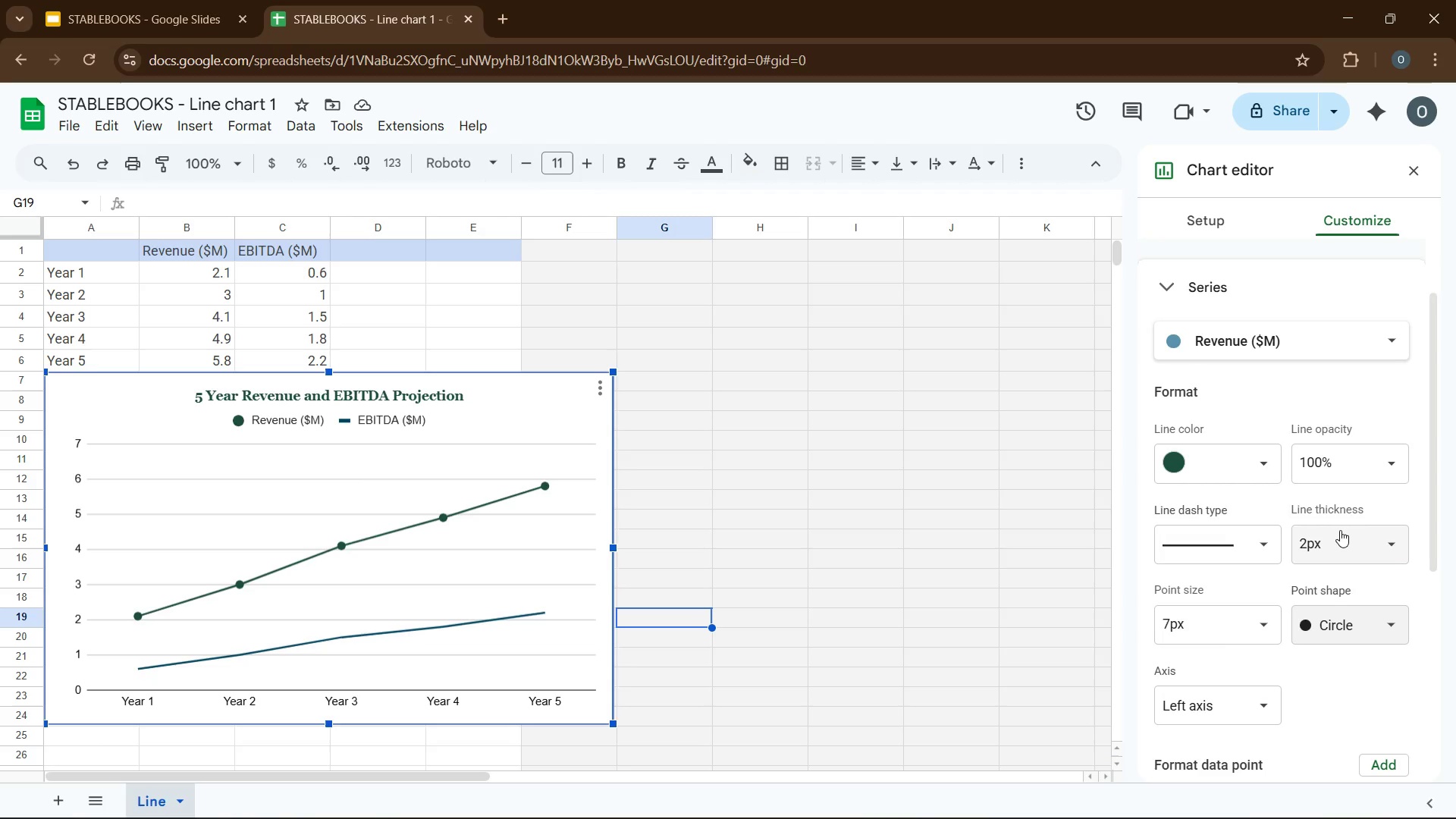 
scroll: coordinate [1305, 585], scroll_direction: down, amount: 4.0
 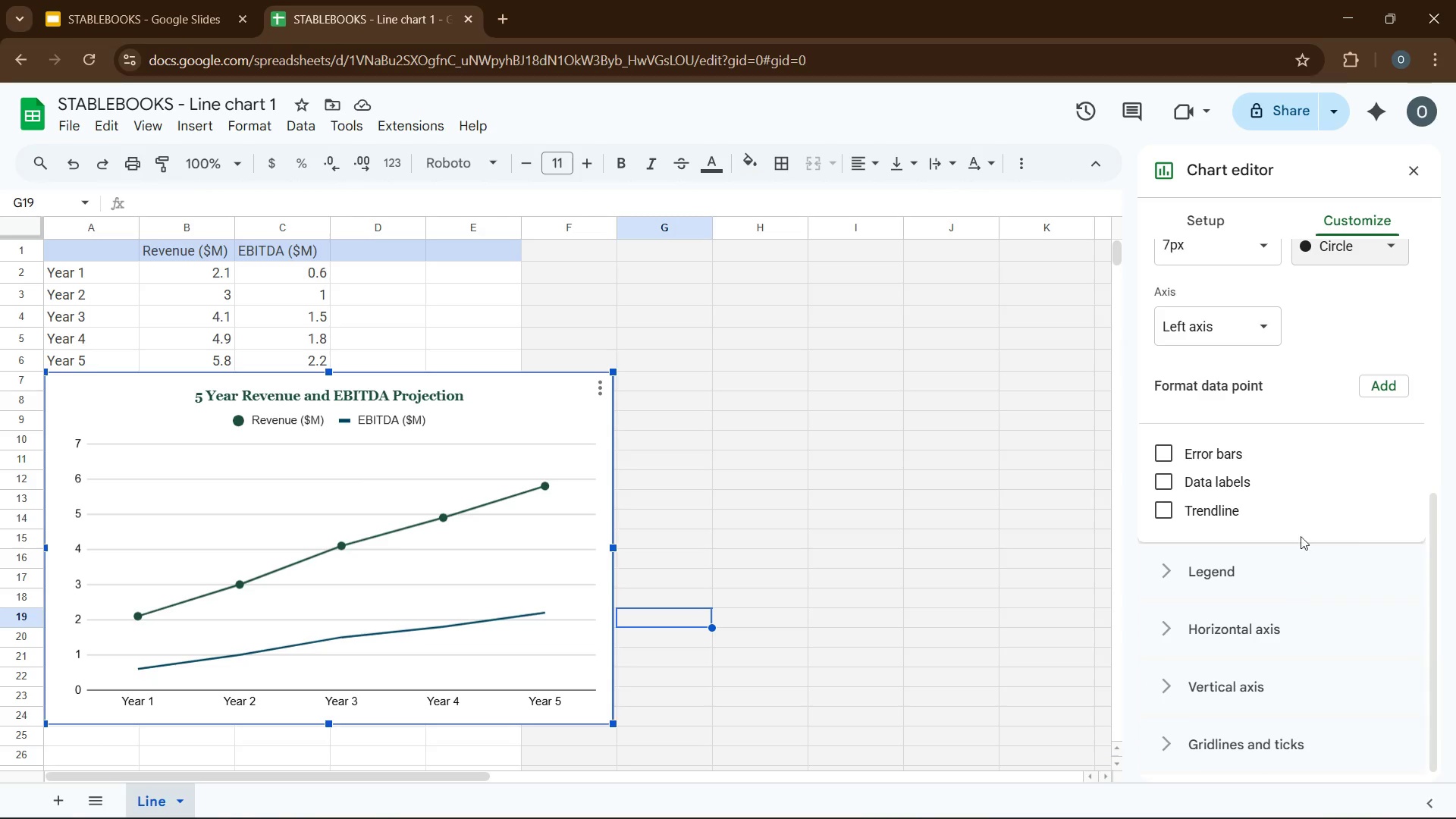 
scroll: coordinate [1301, 532], scroll_direction: up, amount: 5.0
 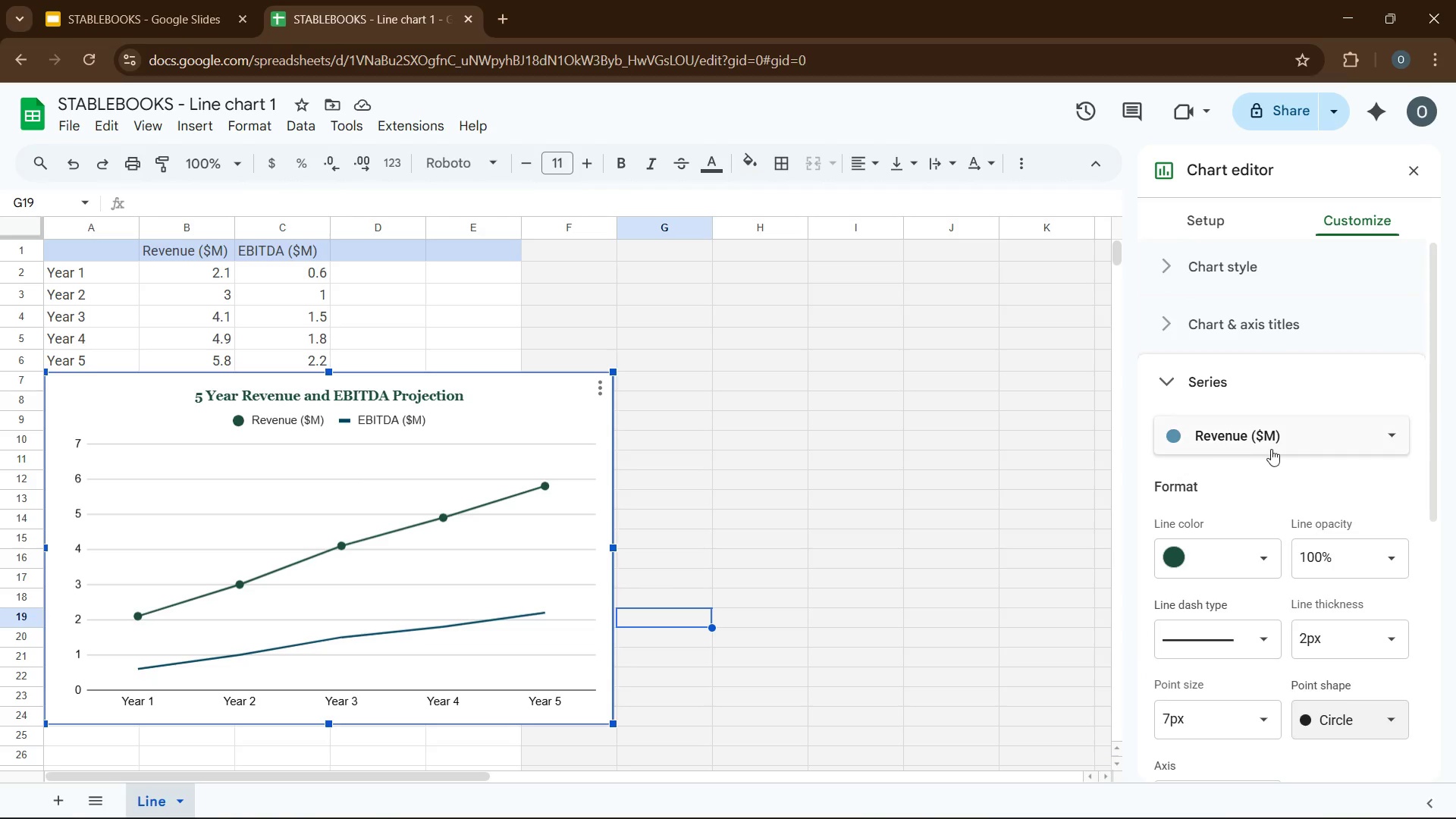 
left_click([1272, 448])
 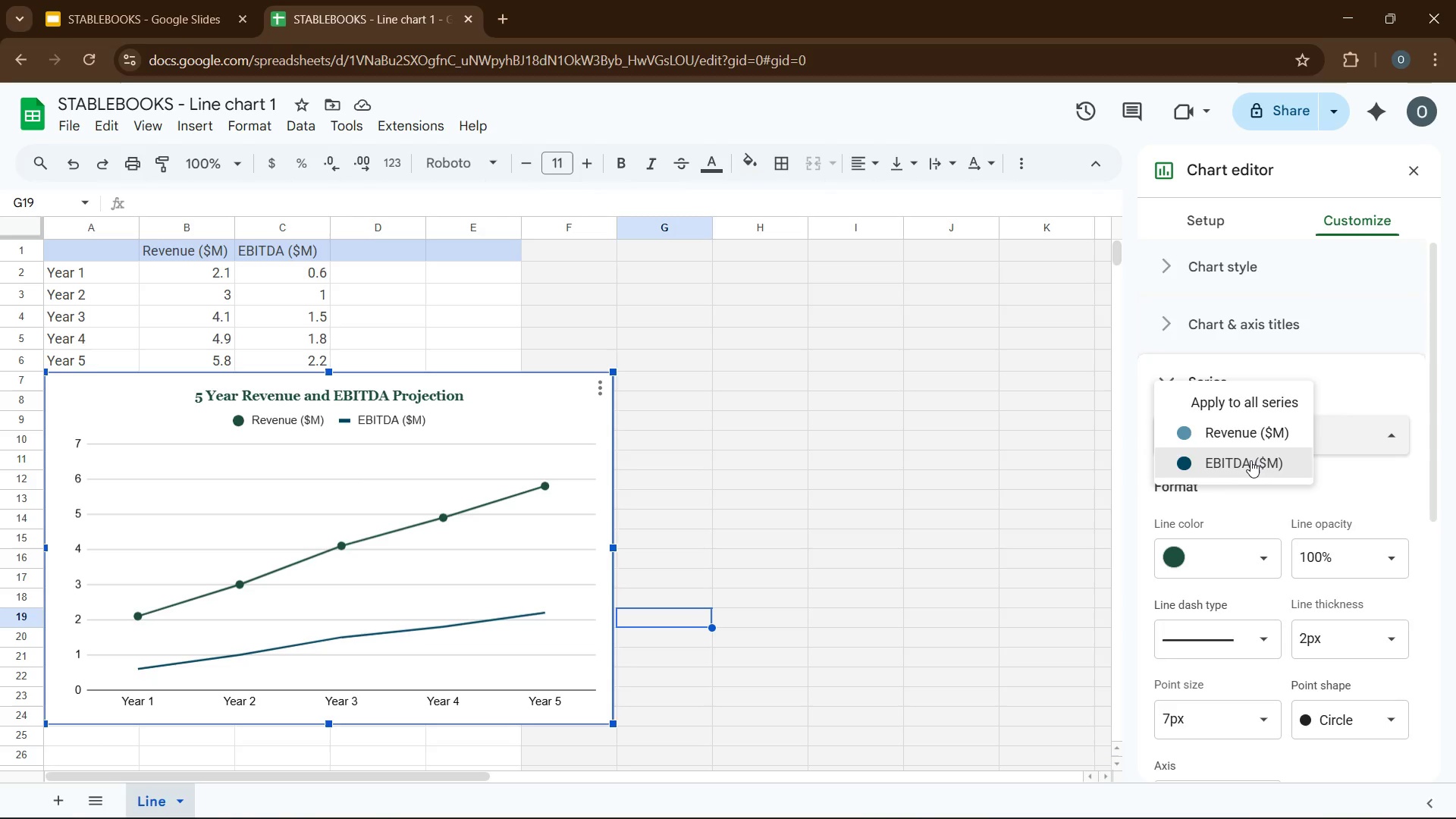 
left_click([1250, 463])
 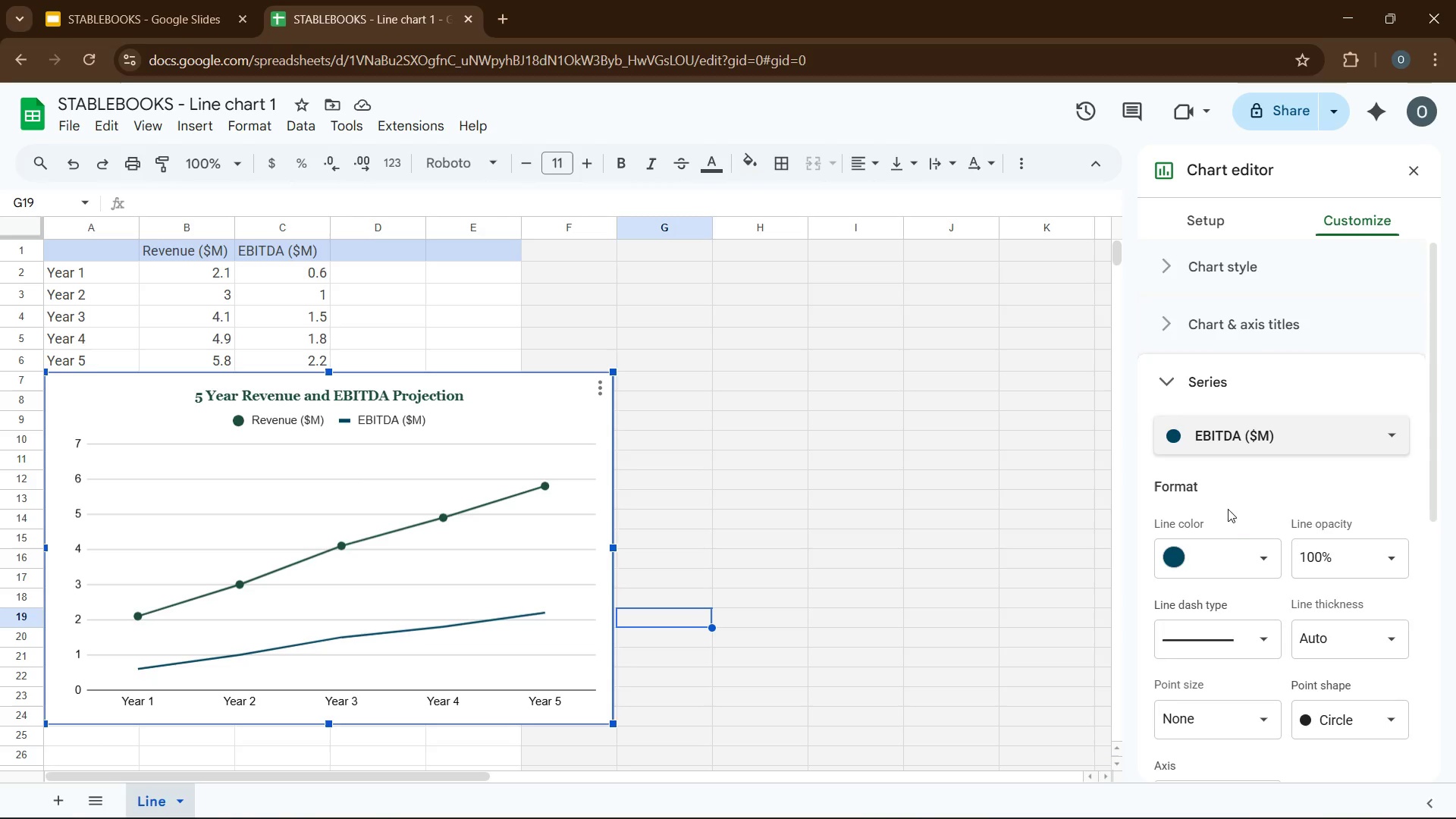 
scroll: coordinate [1228, 534], scroll_direction: down, amount: 1.0
 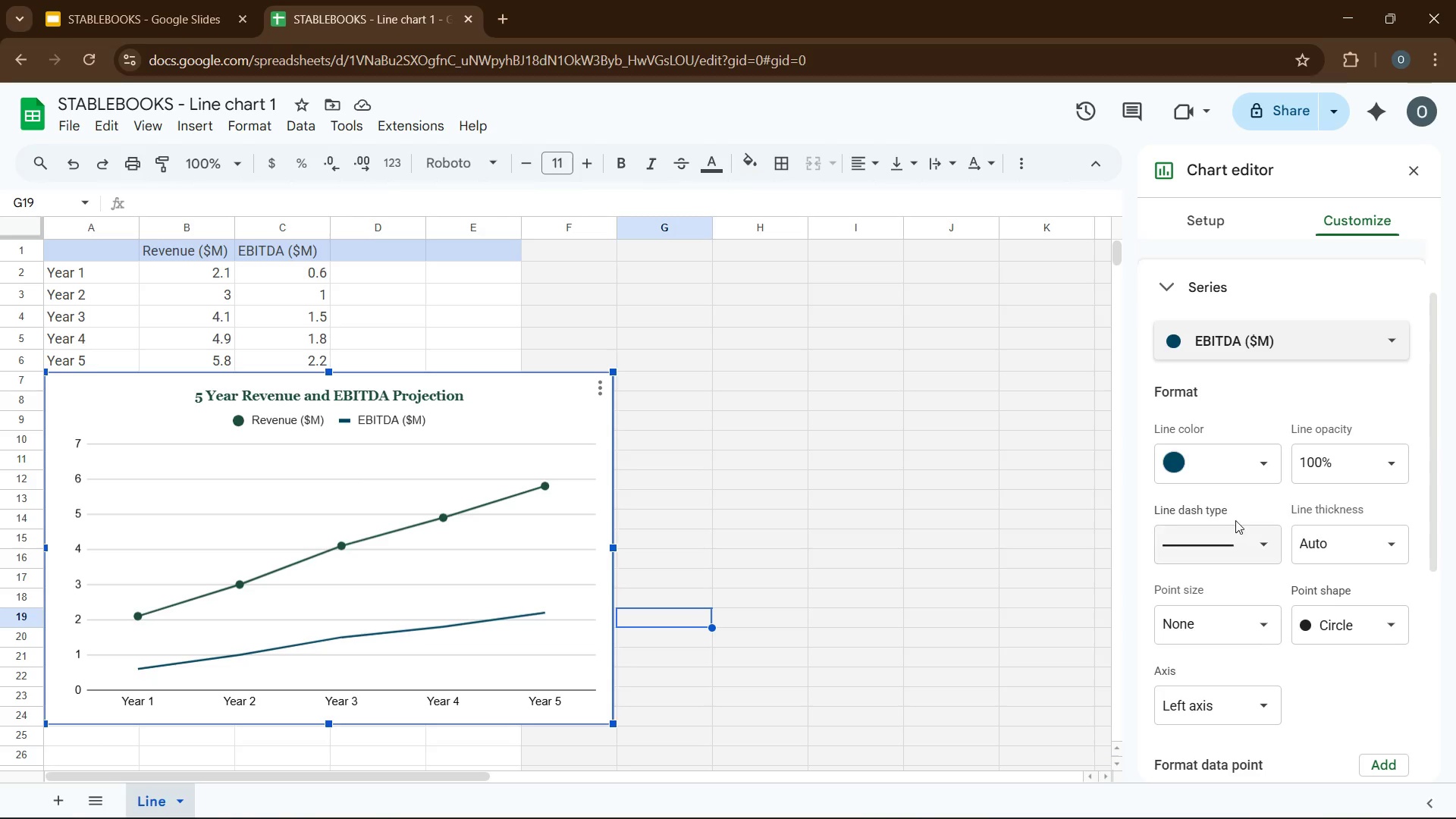 
mouse_move([1248, 491])
 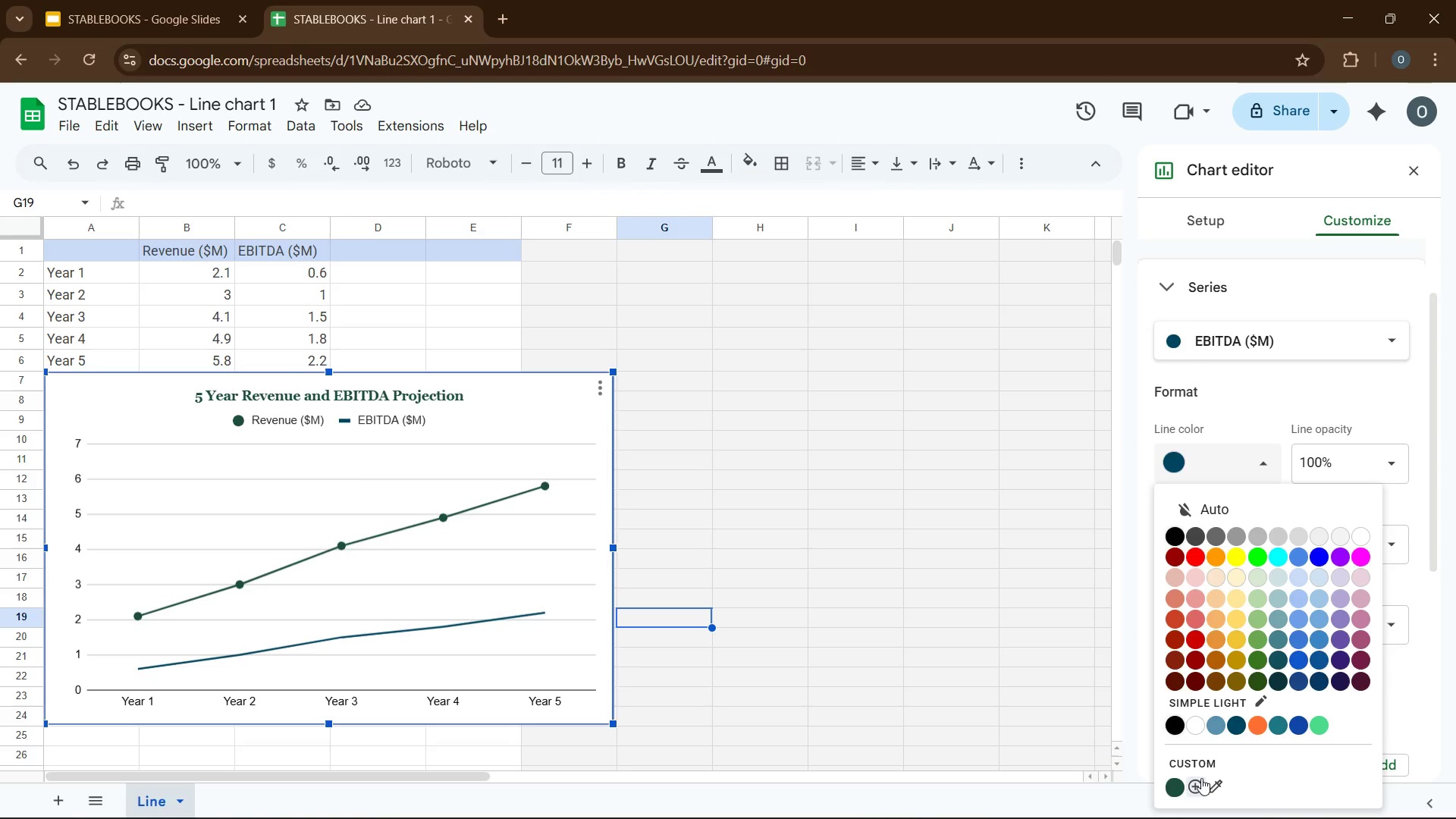 
left_click([1194, 789])
 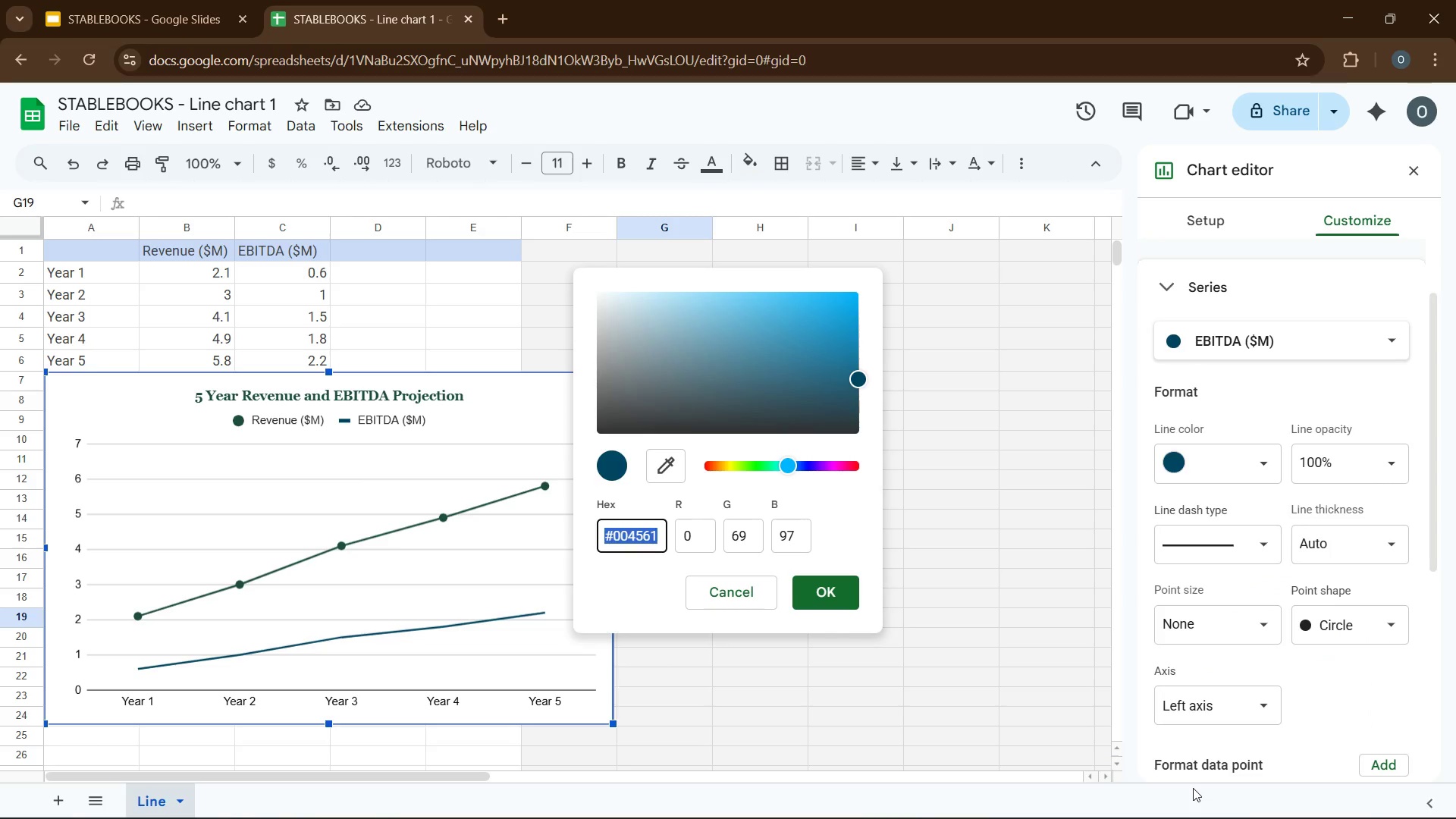 
type(C9A02F)
 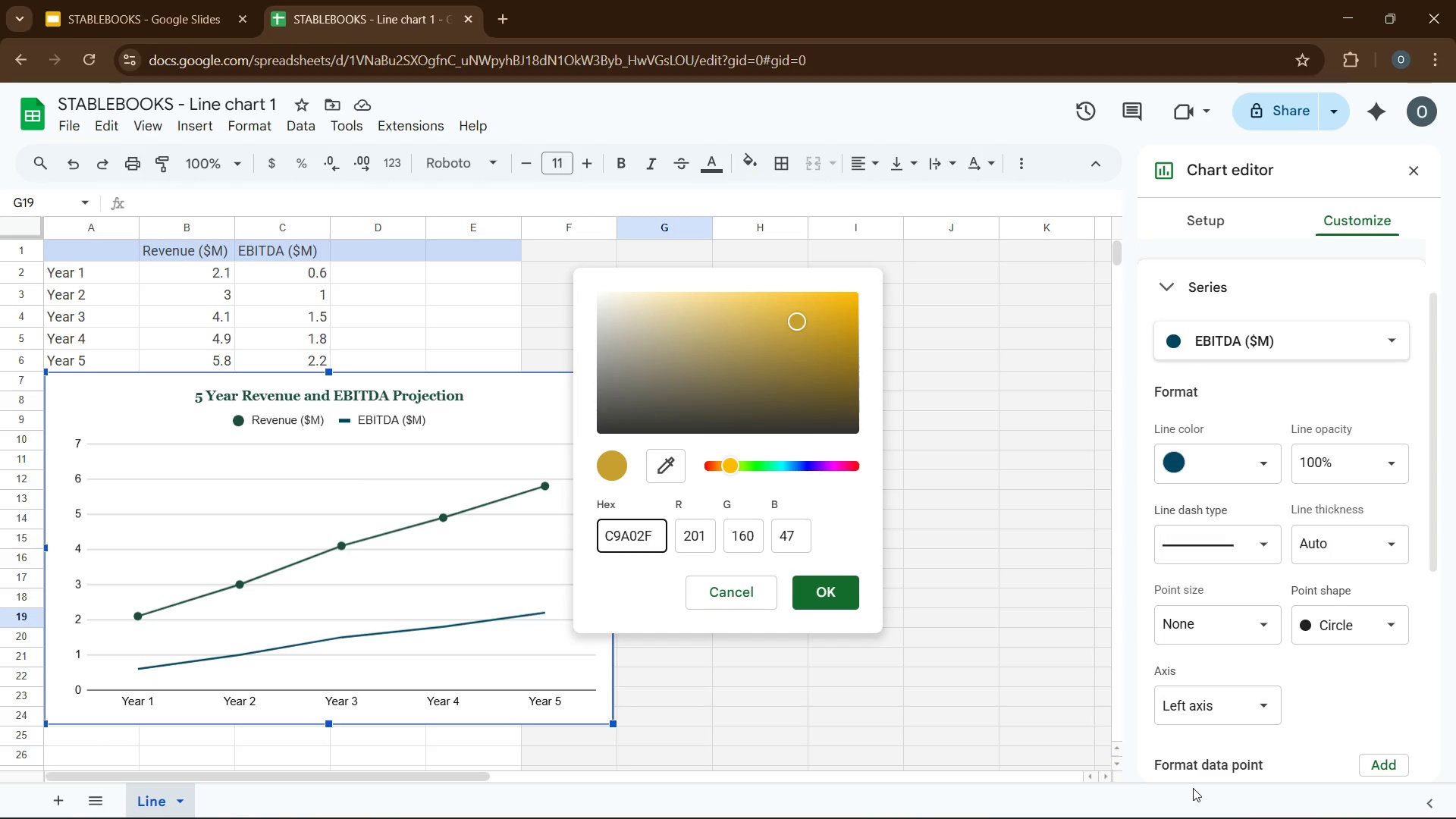 
key(Enter)
 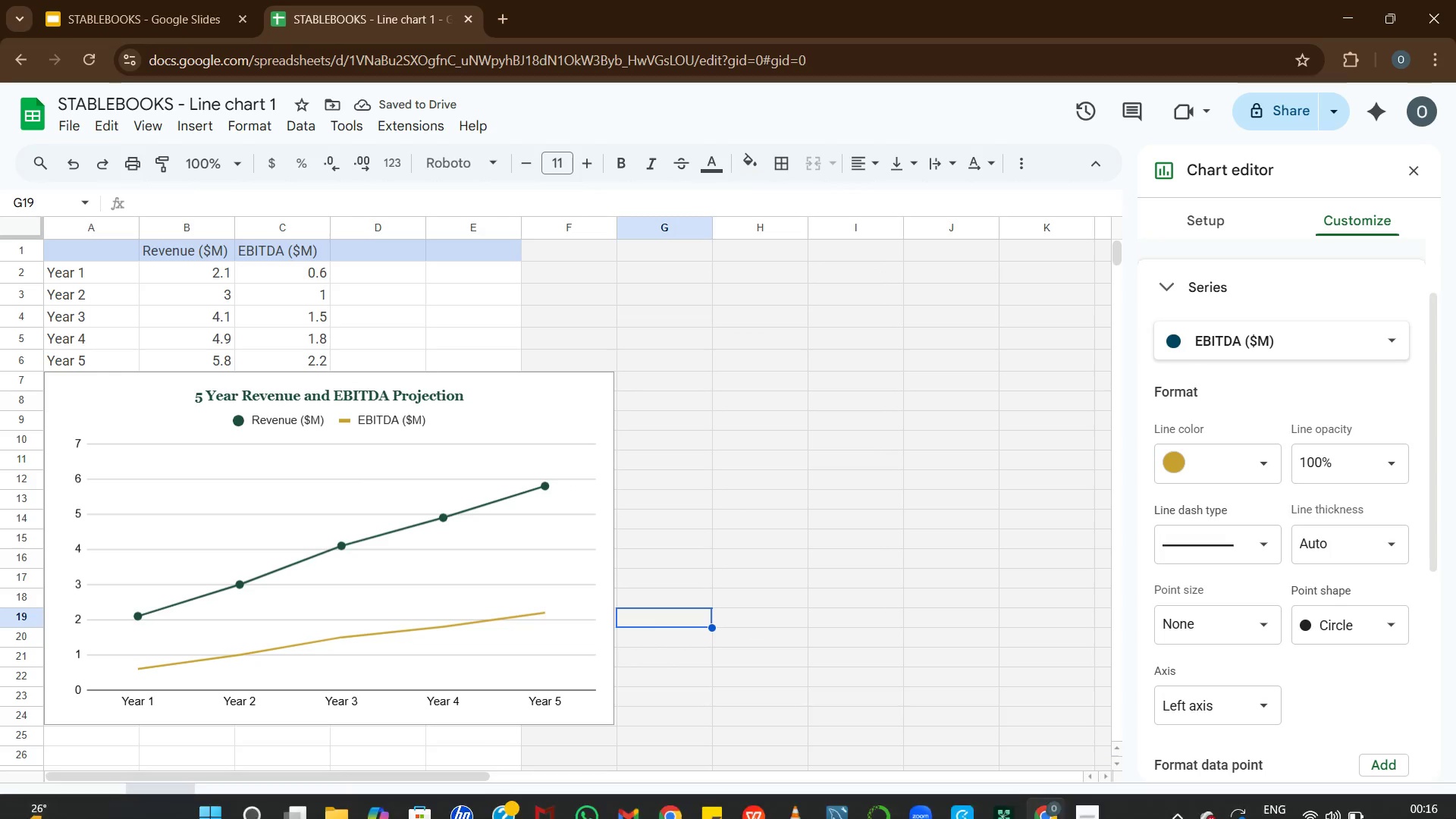 
left_click([1345, 562])
 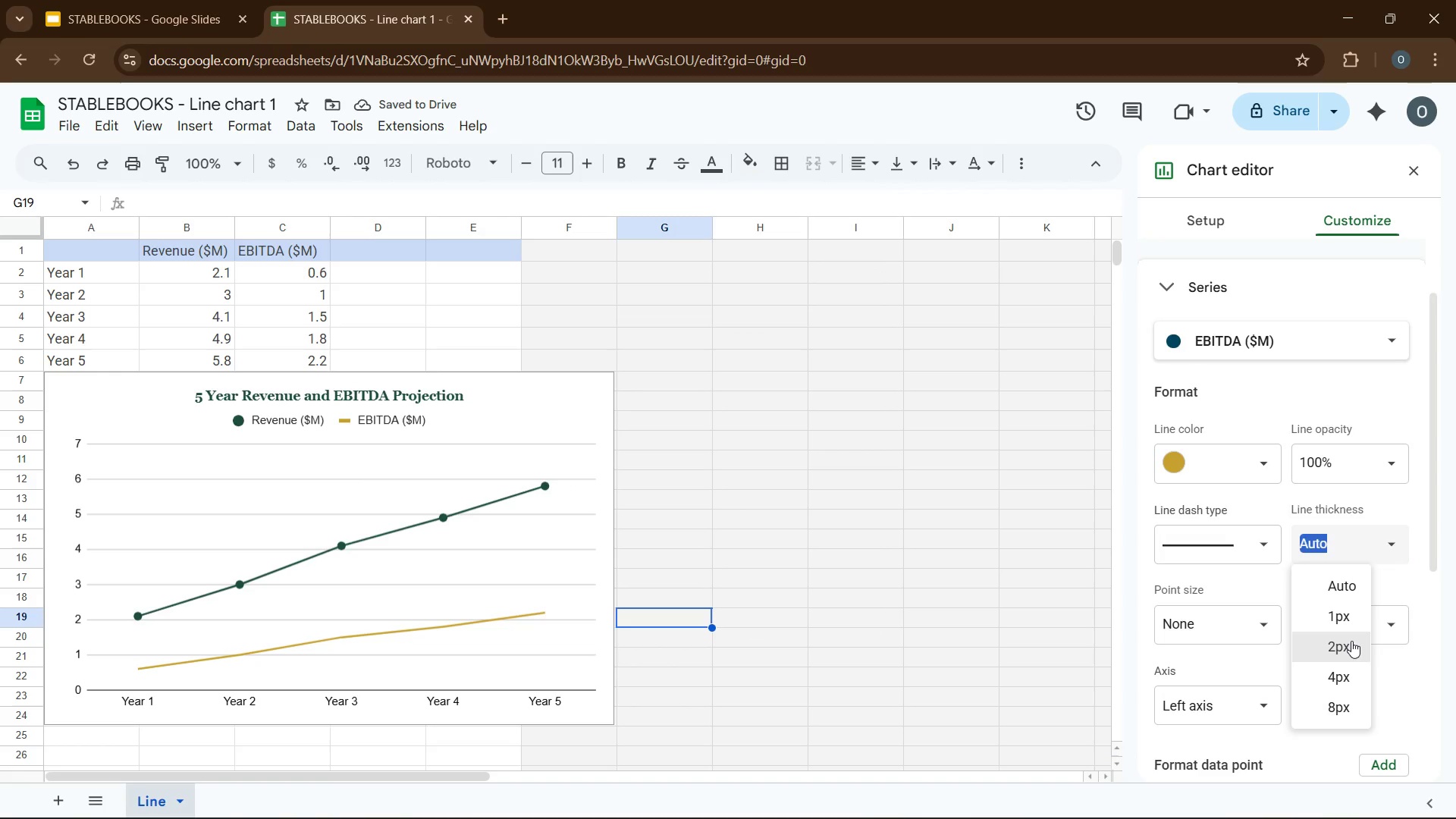 
left_click([1351, 642])
 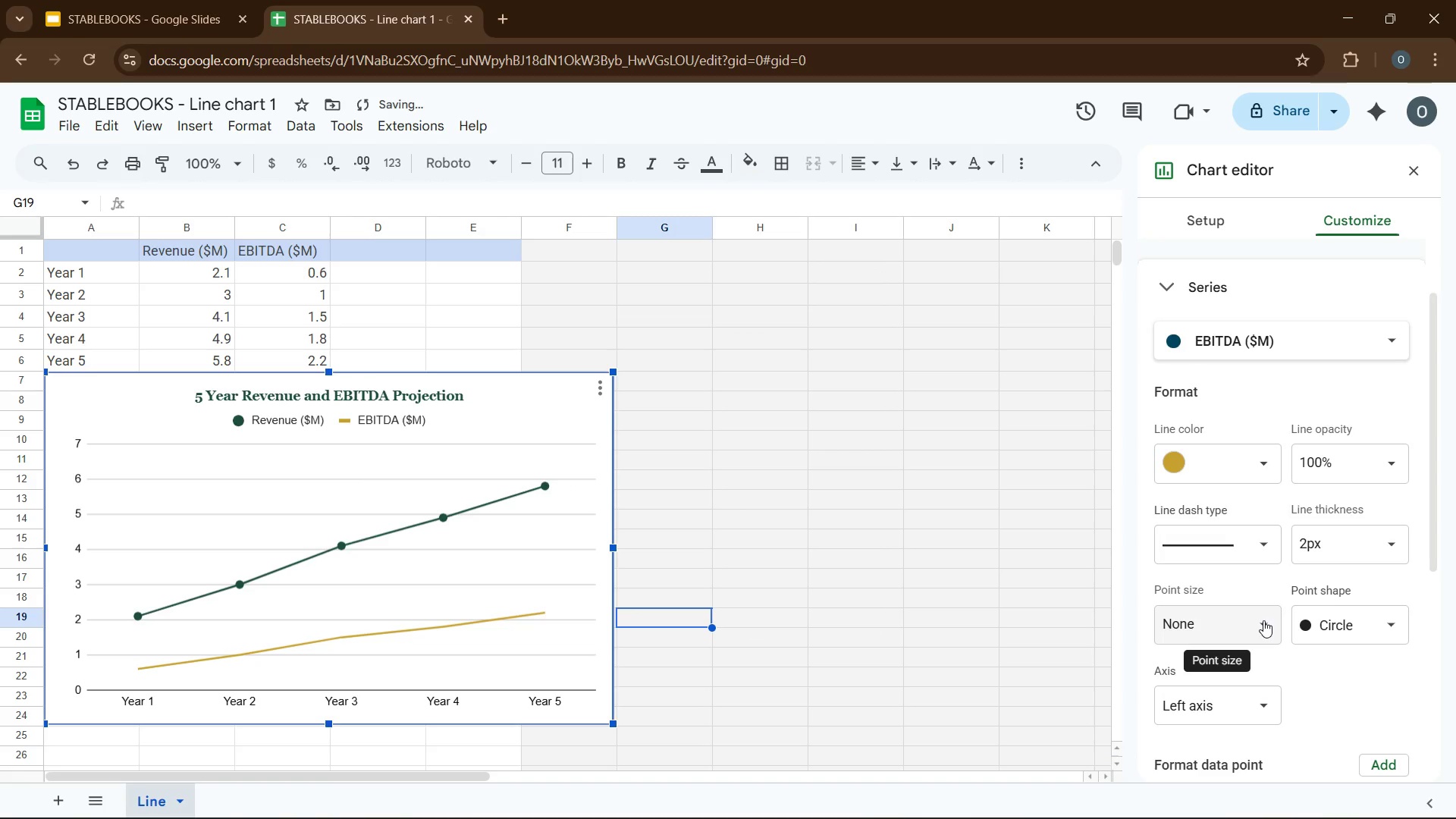 
left_click([1263, 620])
 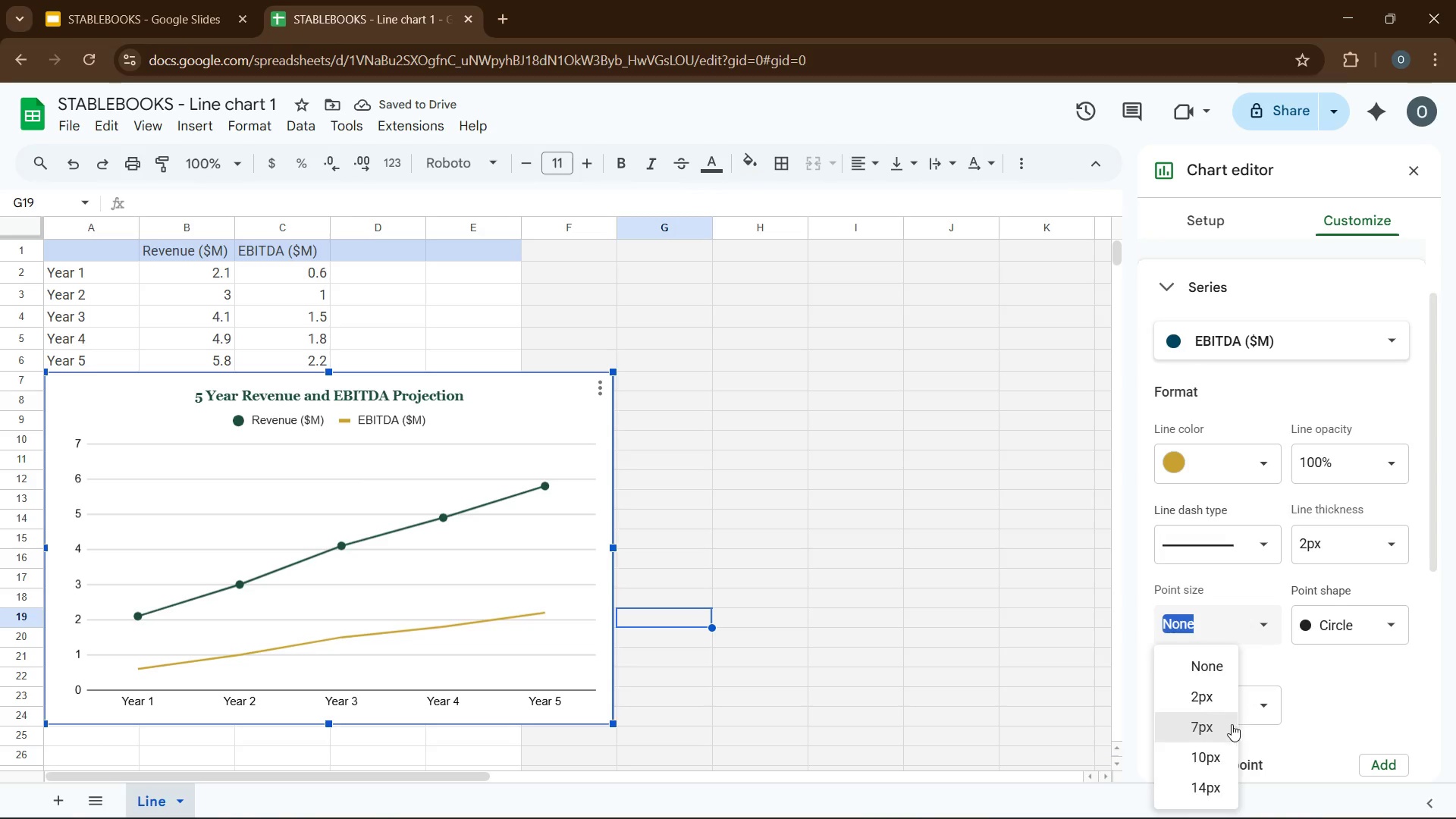 
left_click([1222, 724])
 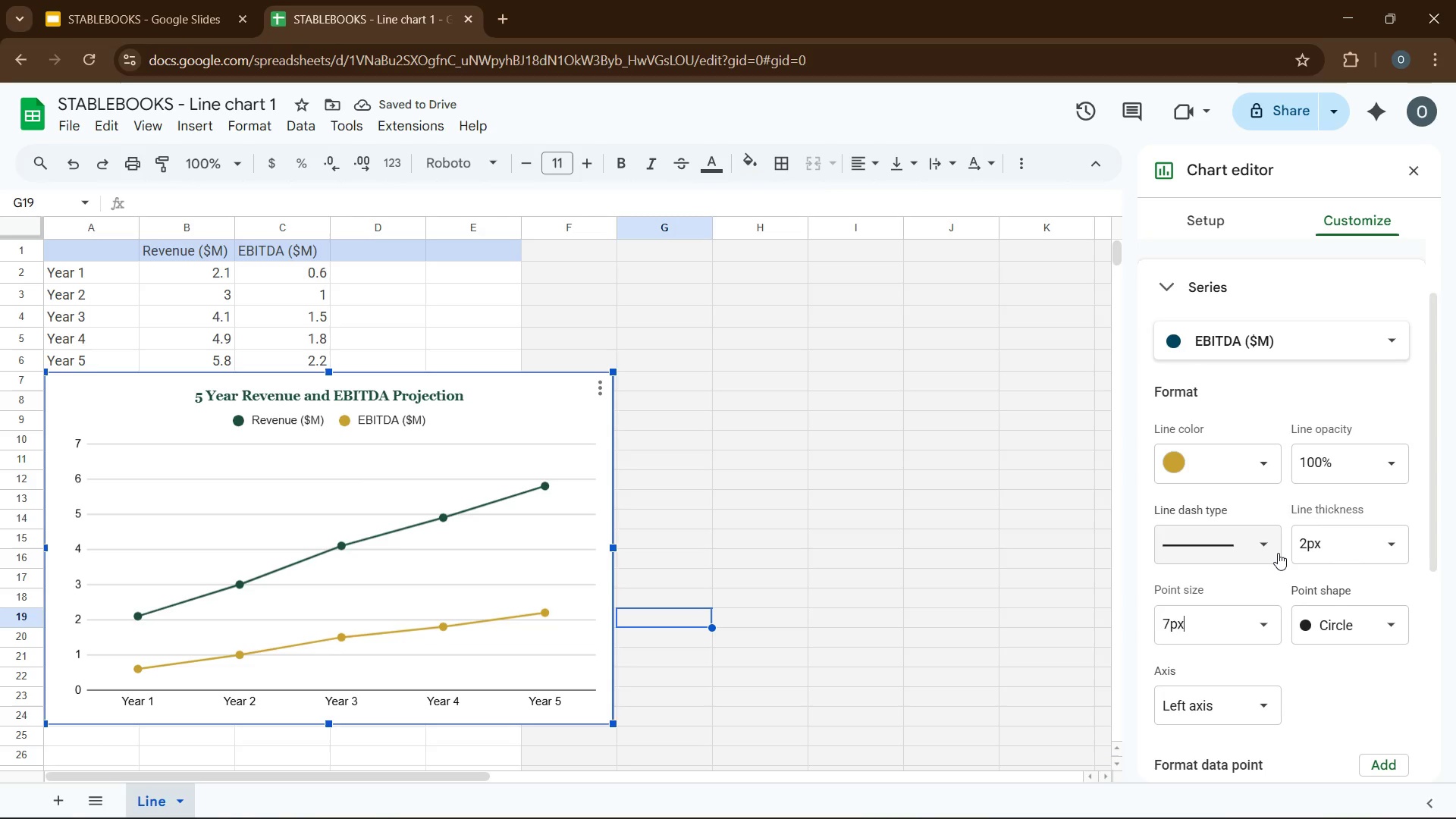 
left_click([1278, 553])
 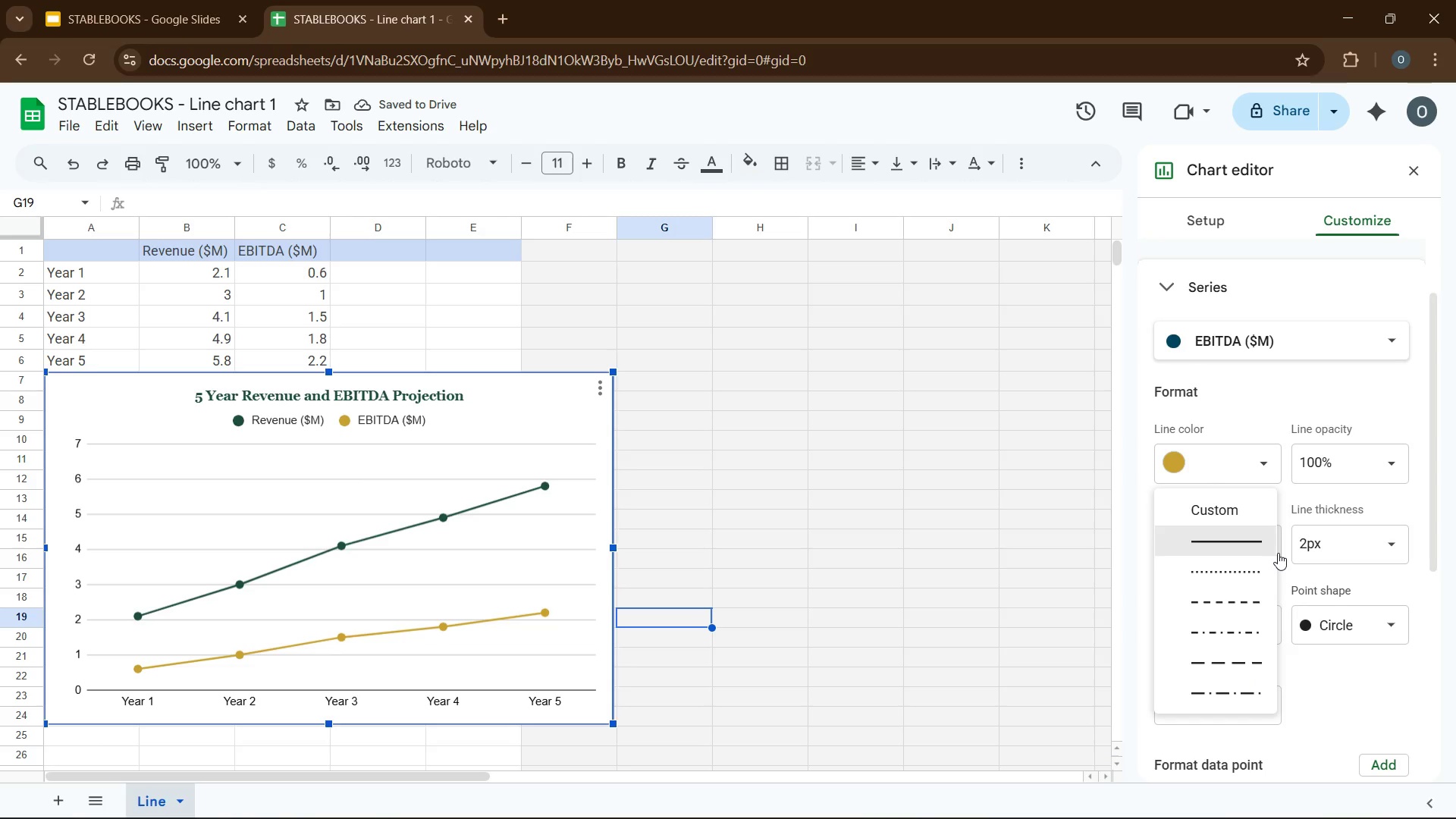 
left_click([1278, 553])
 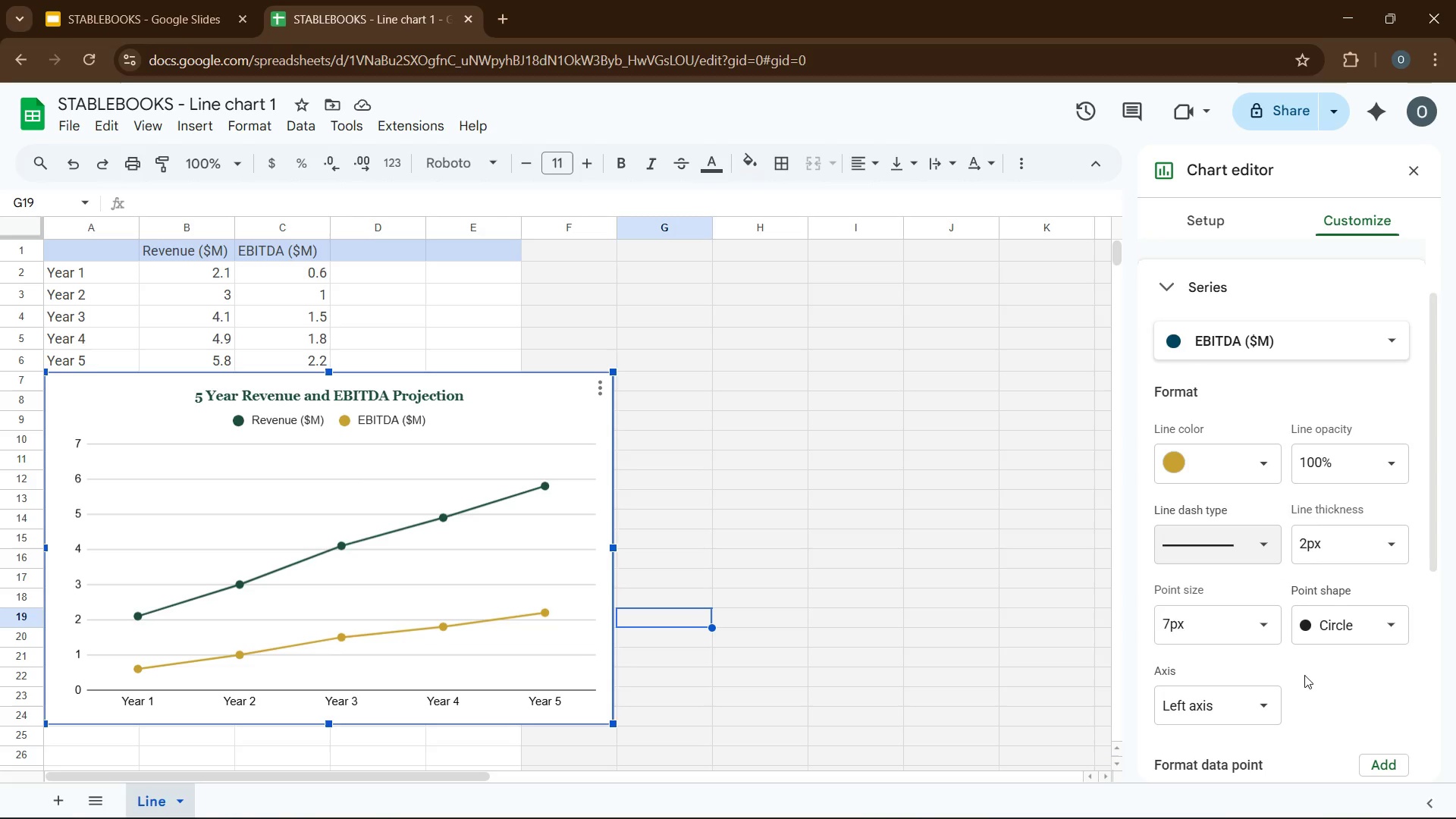 
wait(6.08)
 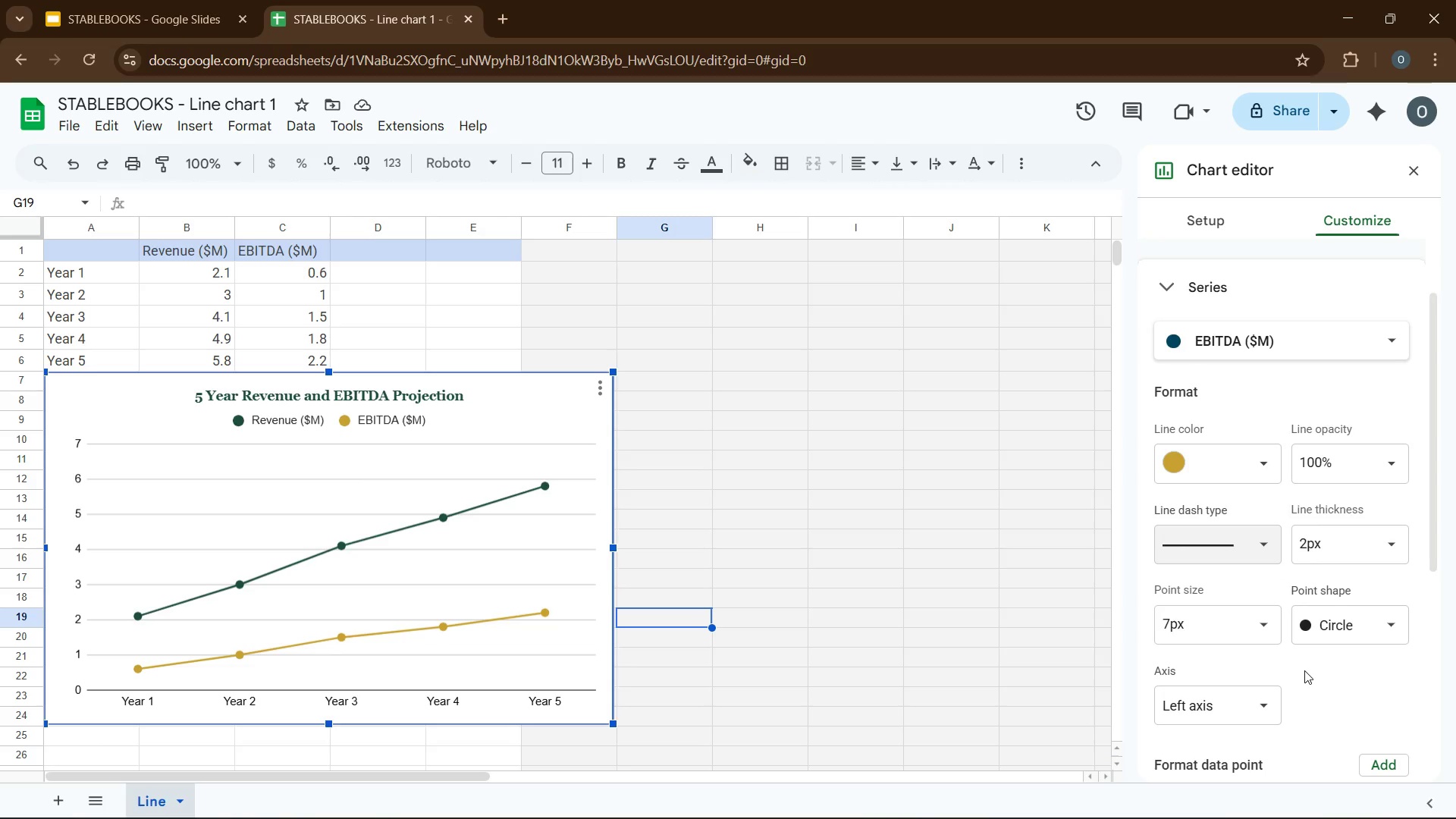 
left_click([1188, 297])
 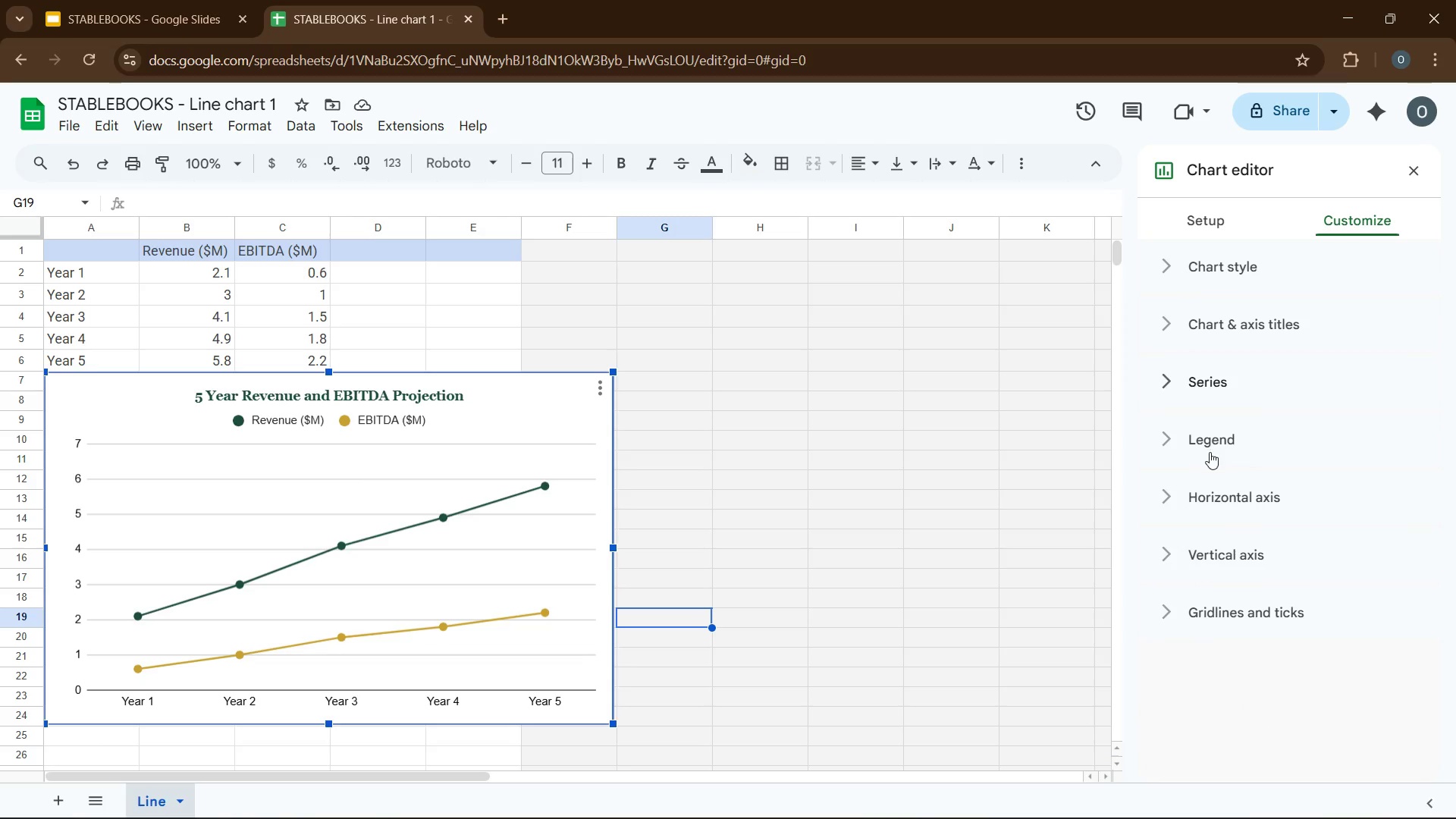 
scroll: coordinate [1209, 444], scroll_direction: up, amount: 3.0
 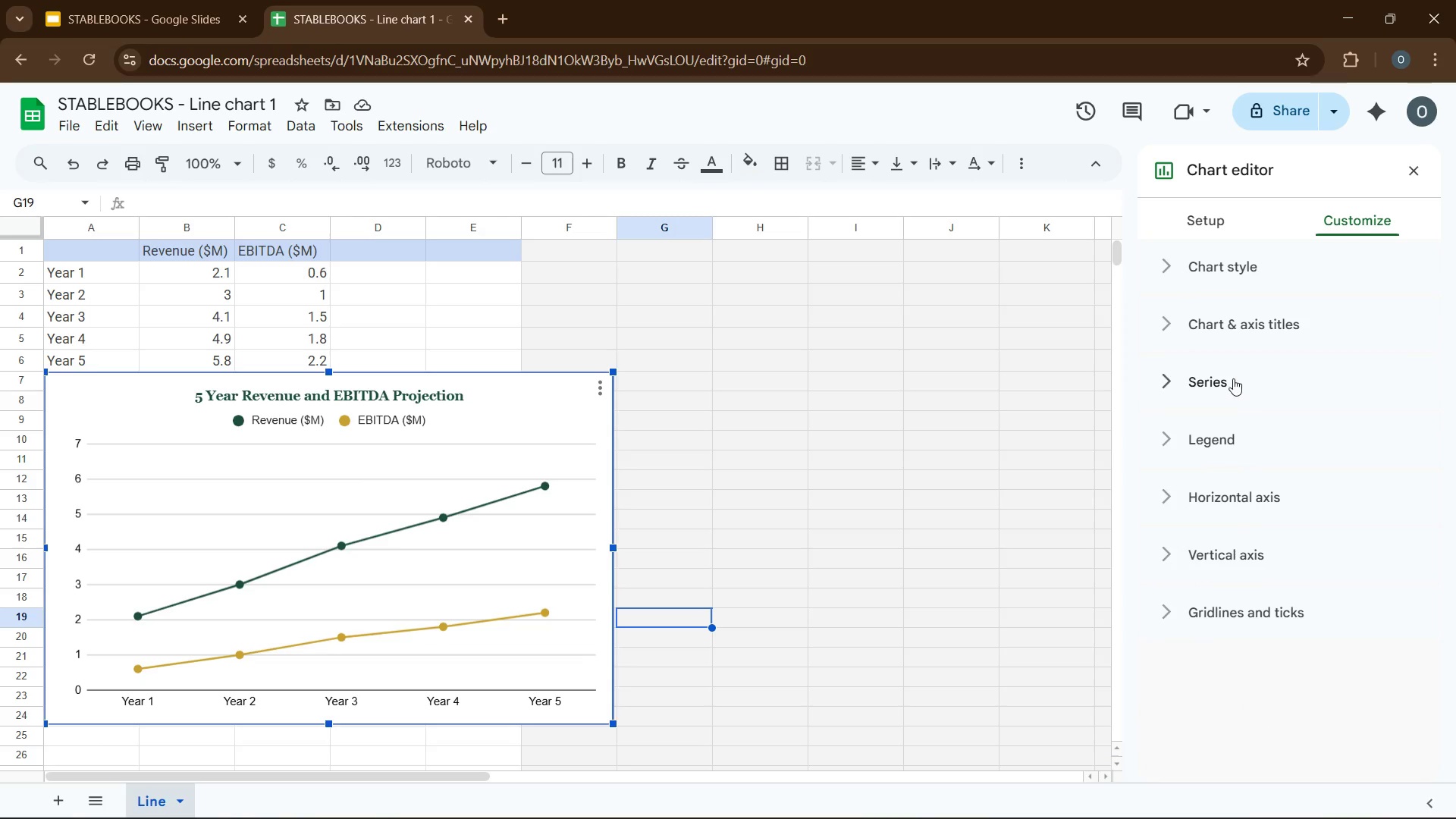 
left_click([1241, 271])
 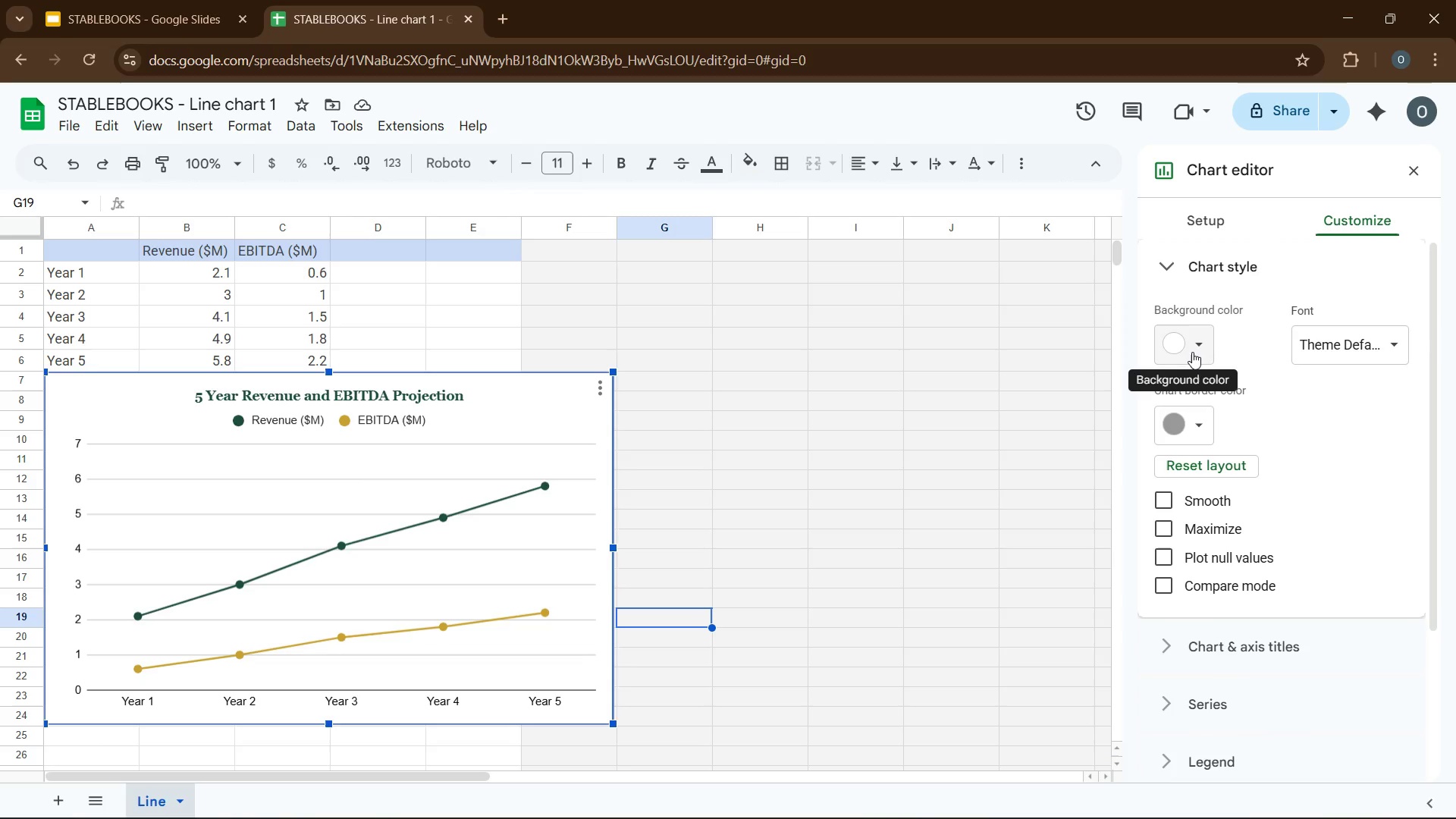 
wait(5.03)
 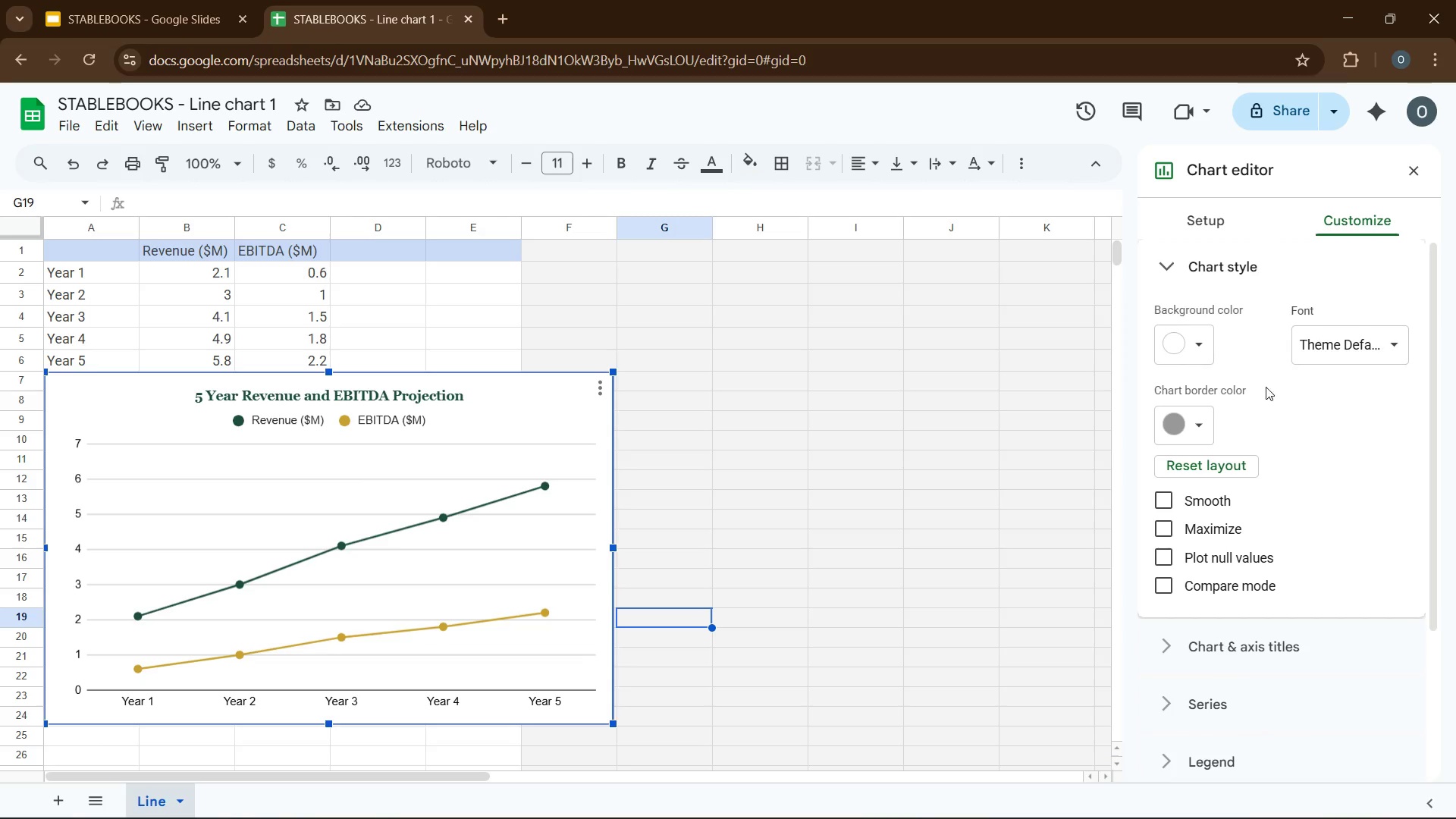 
left_click([1192, 352])
 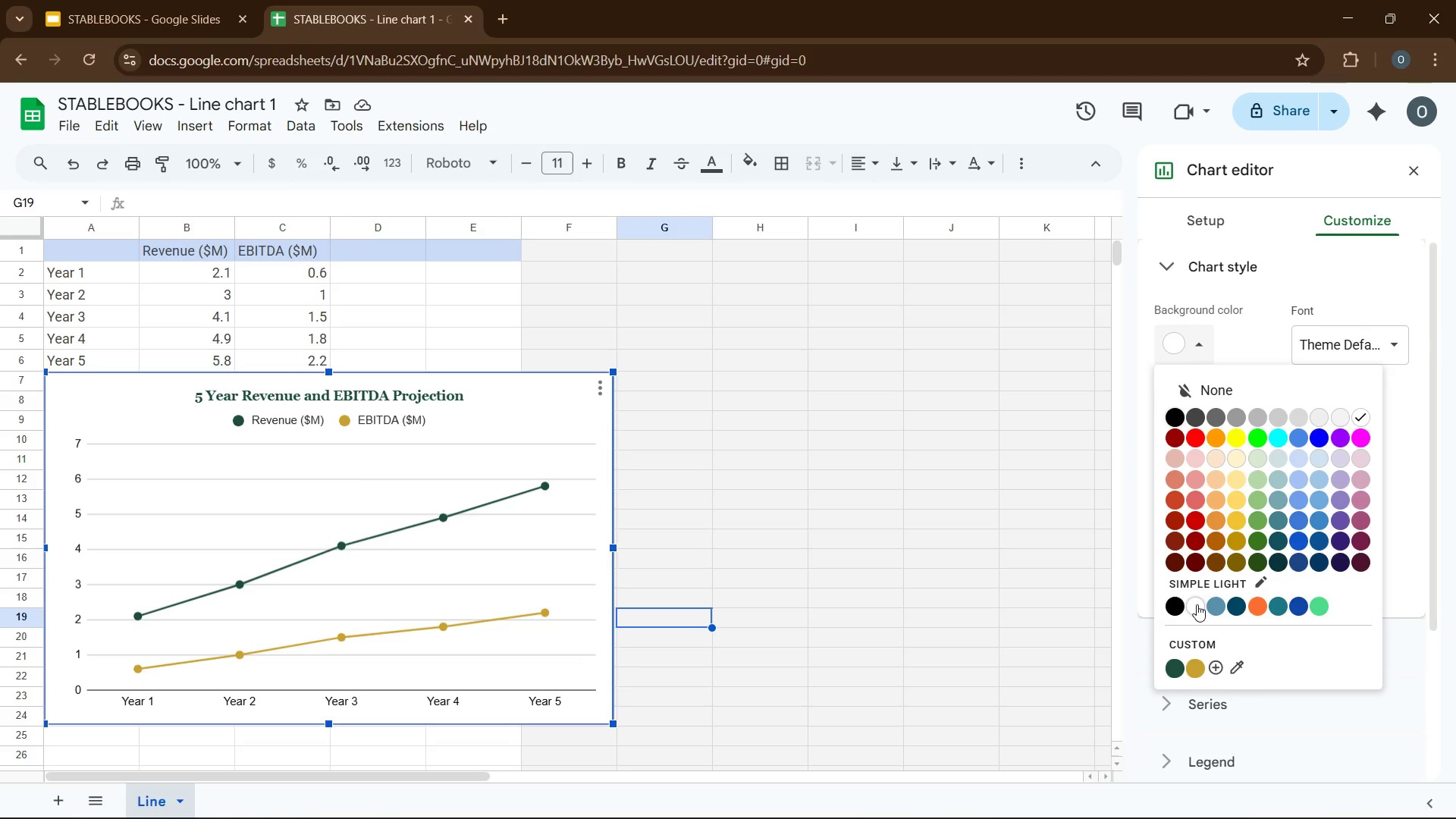 
left_click([1197, 604])
 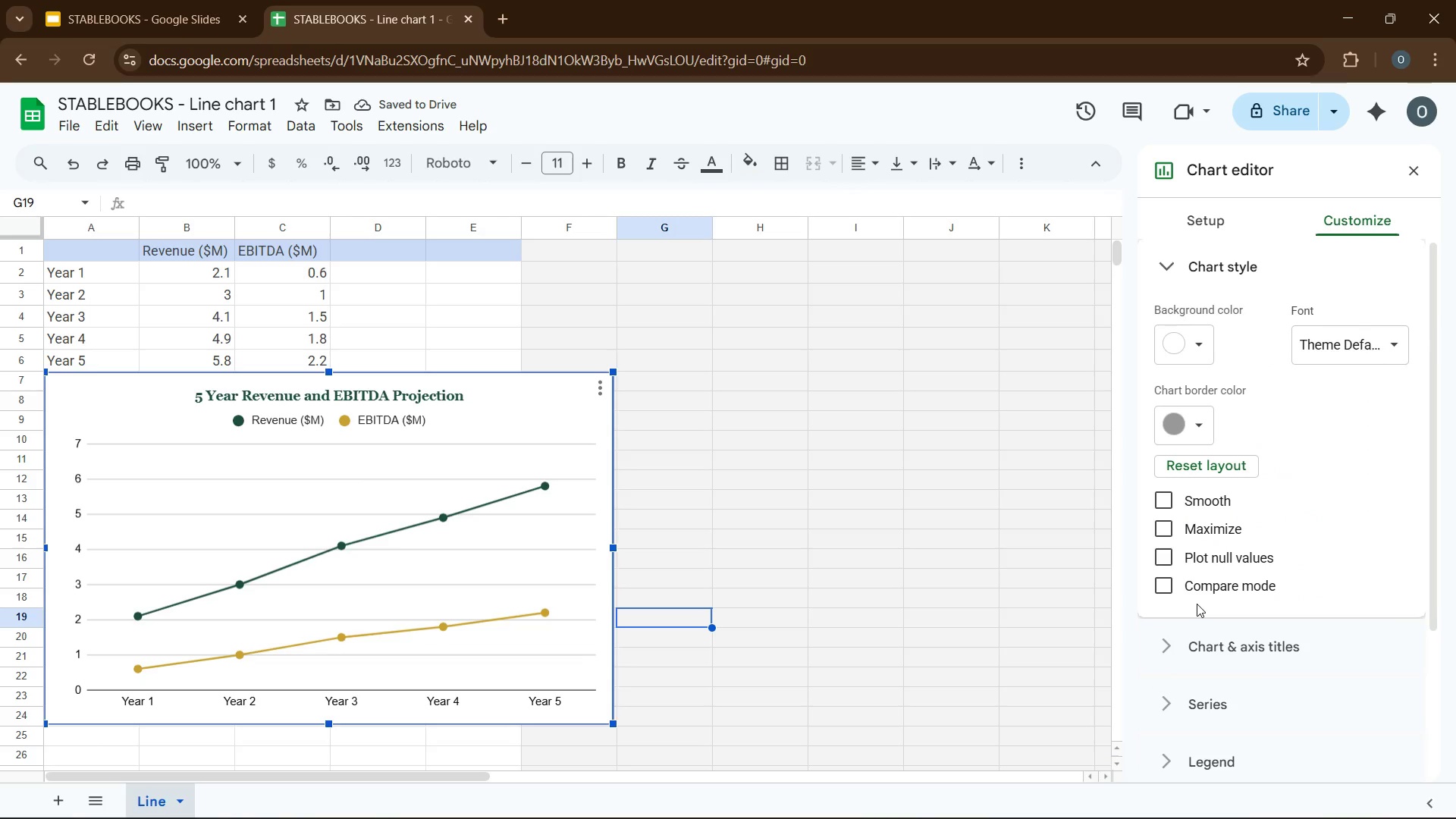 
wait(8.09)
 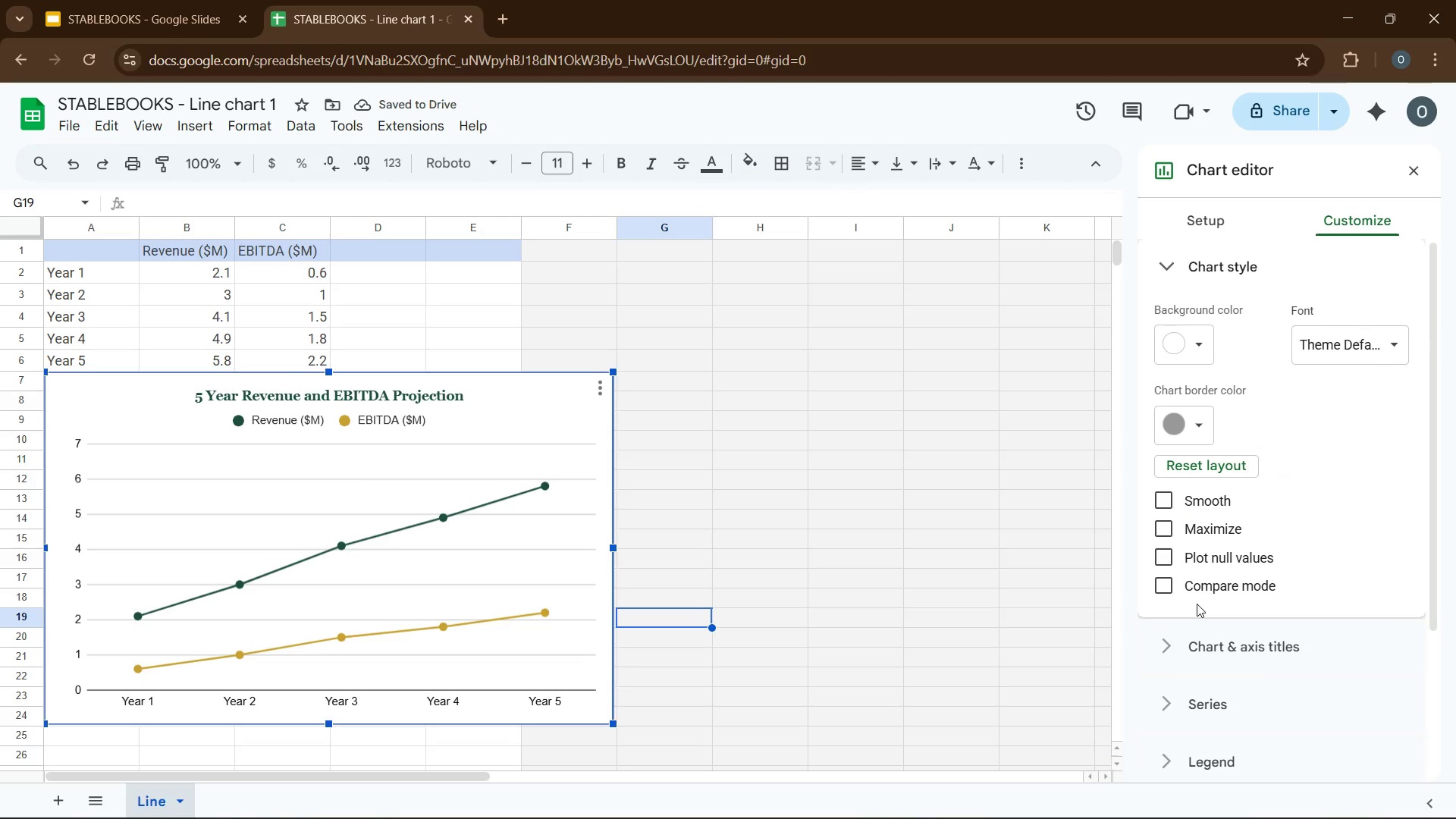 
left_click([1207, 426])
 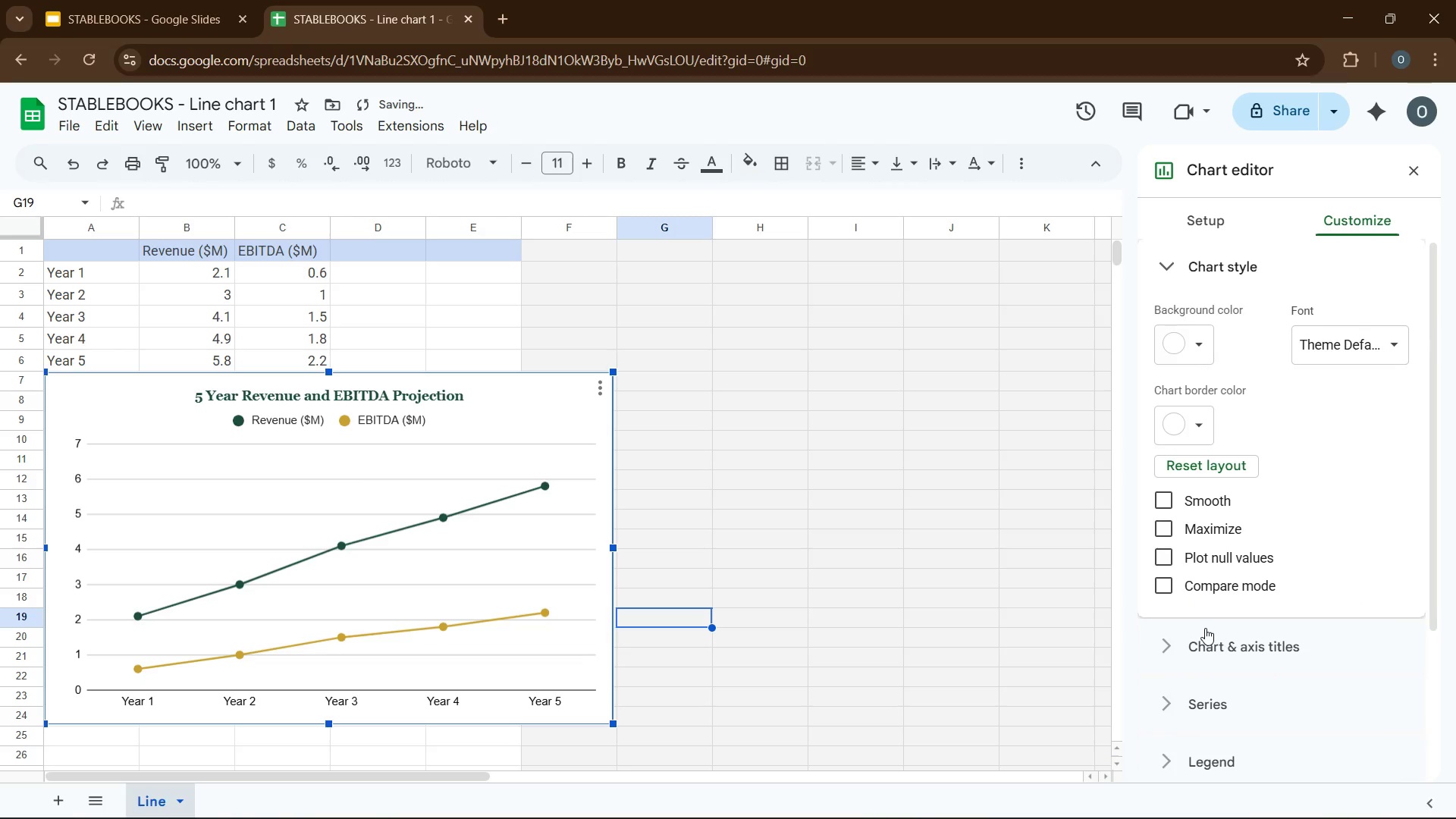 
wait(9.16)
 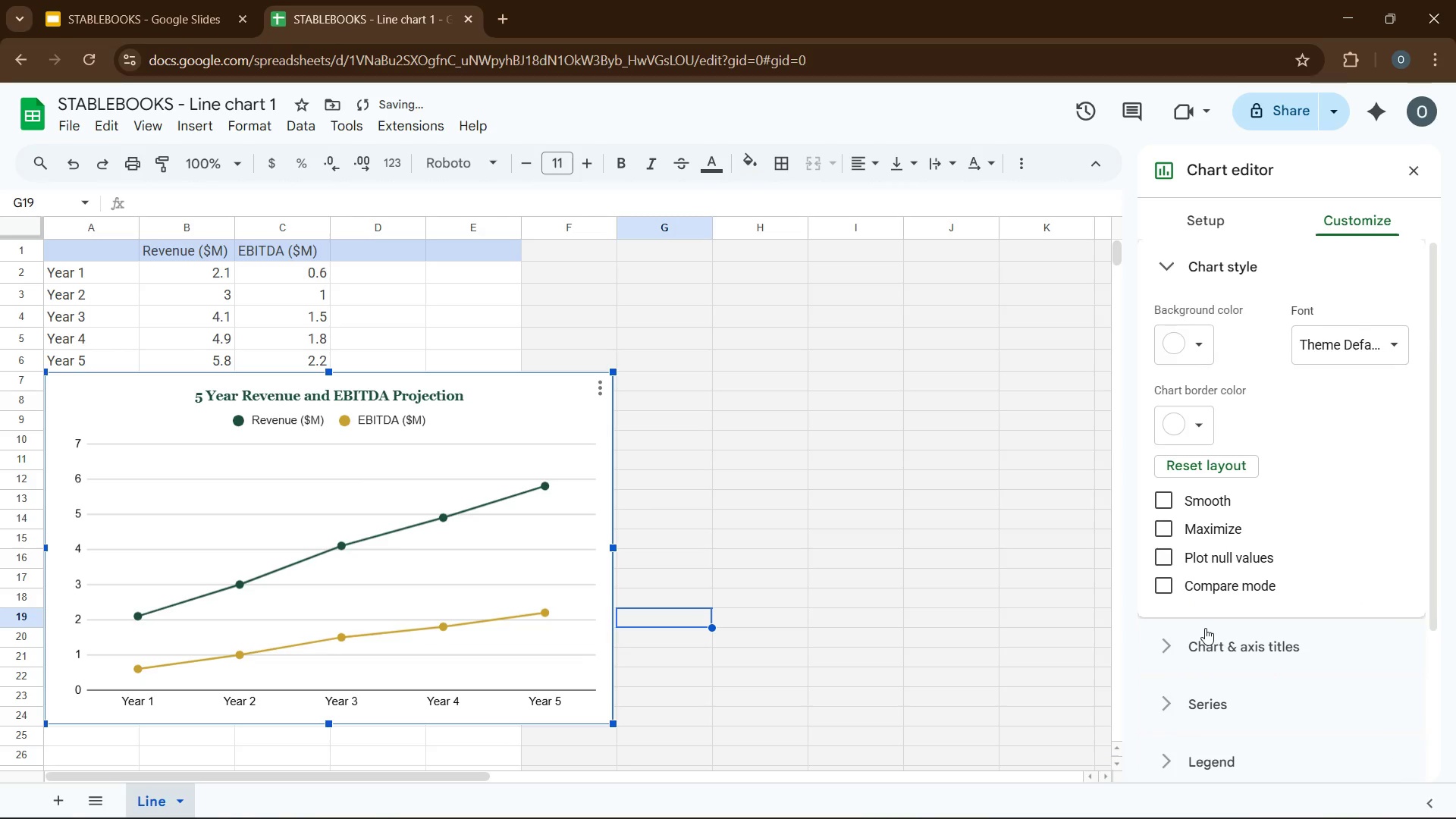 
scroll: coordinate [1245, 514], scroll_direction: down, amount: 1.0
 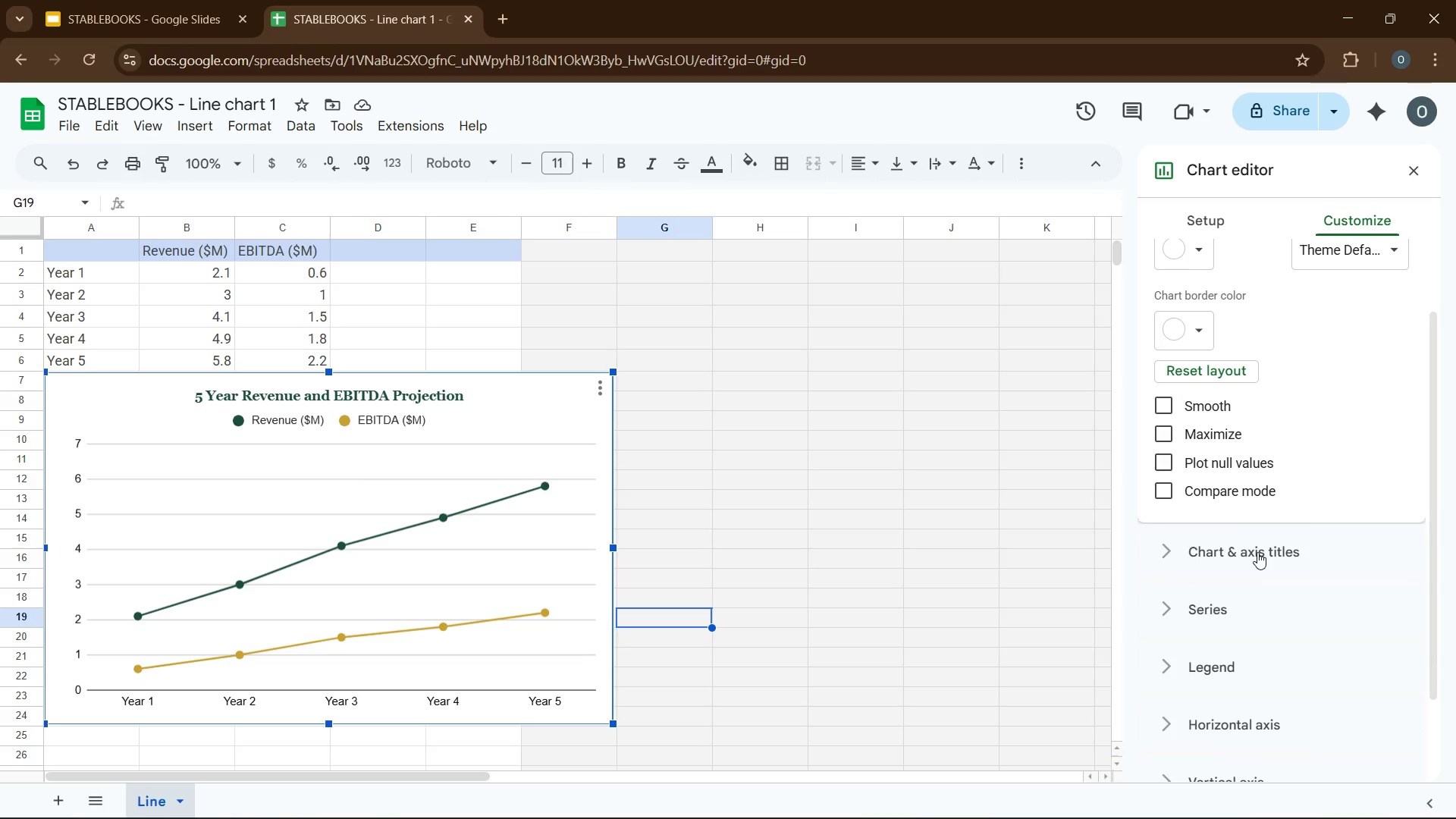 
left_click([1257, 552])
 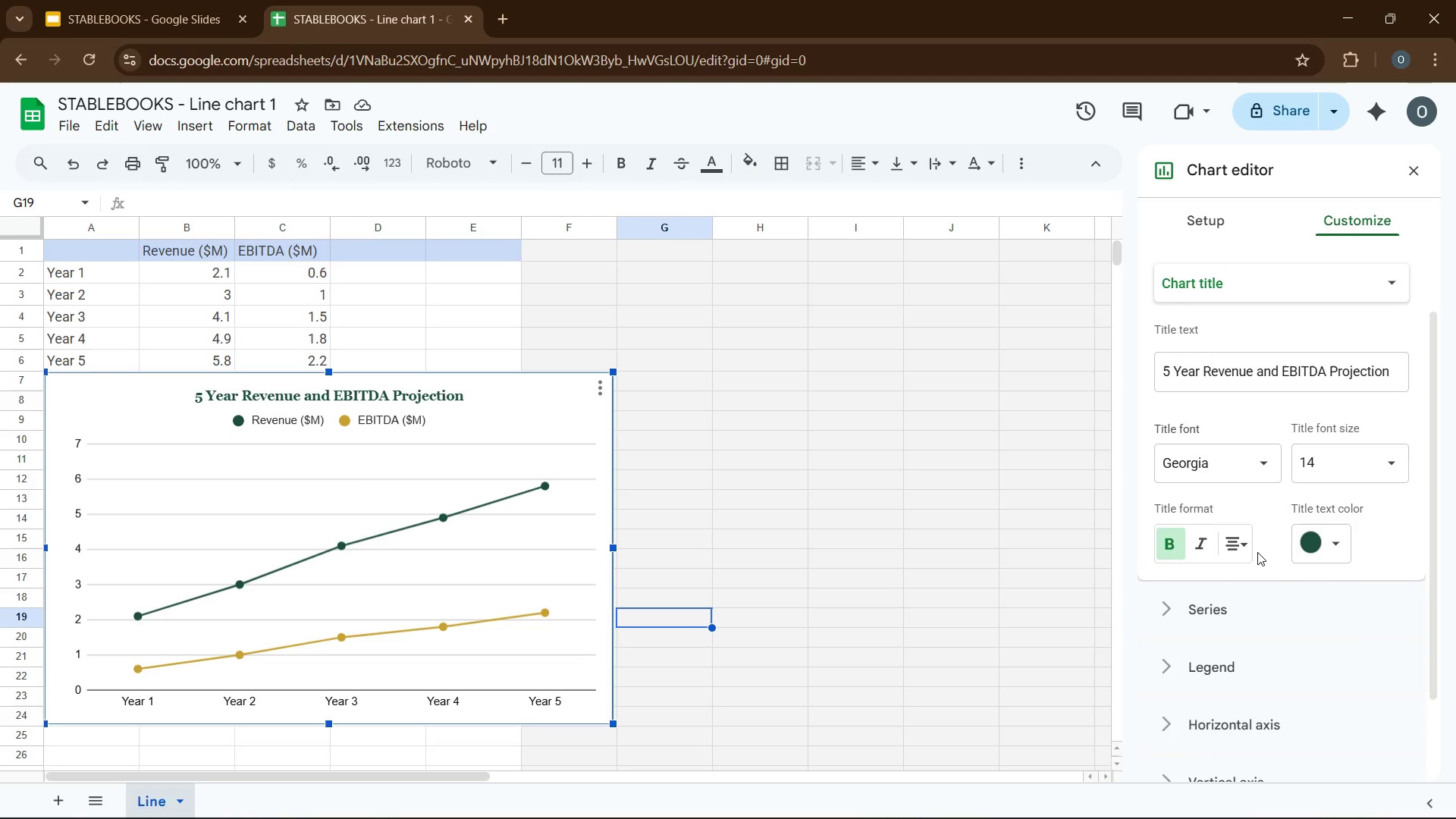 
scroll: coordinate [1257, 552], scroll_direction: down, amount: 3.0
 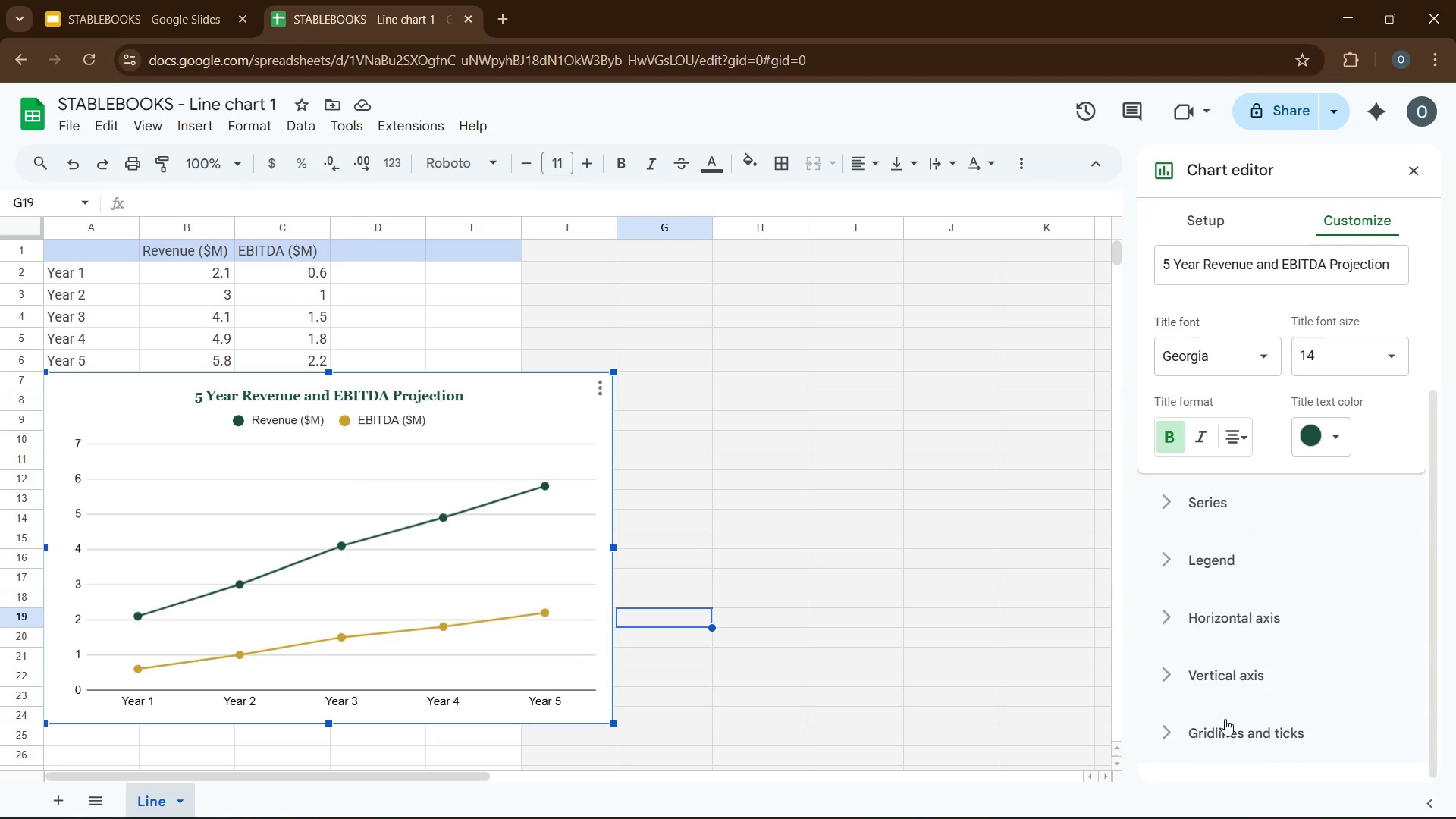 
left_click([1225, 723])
 